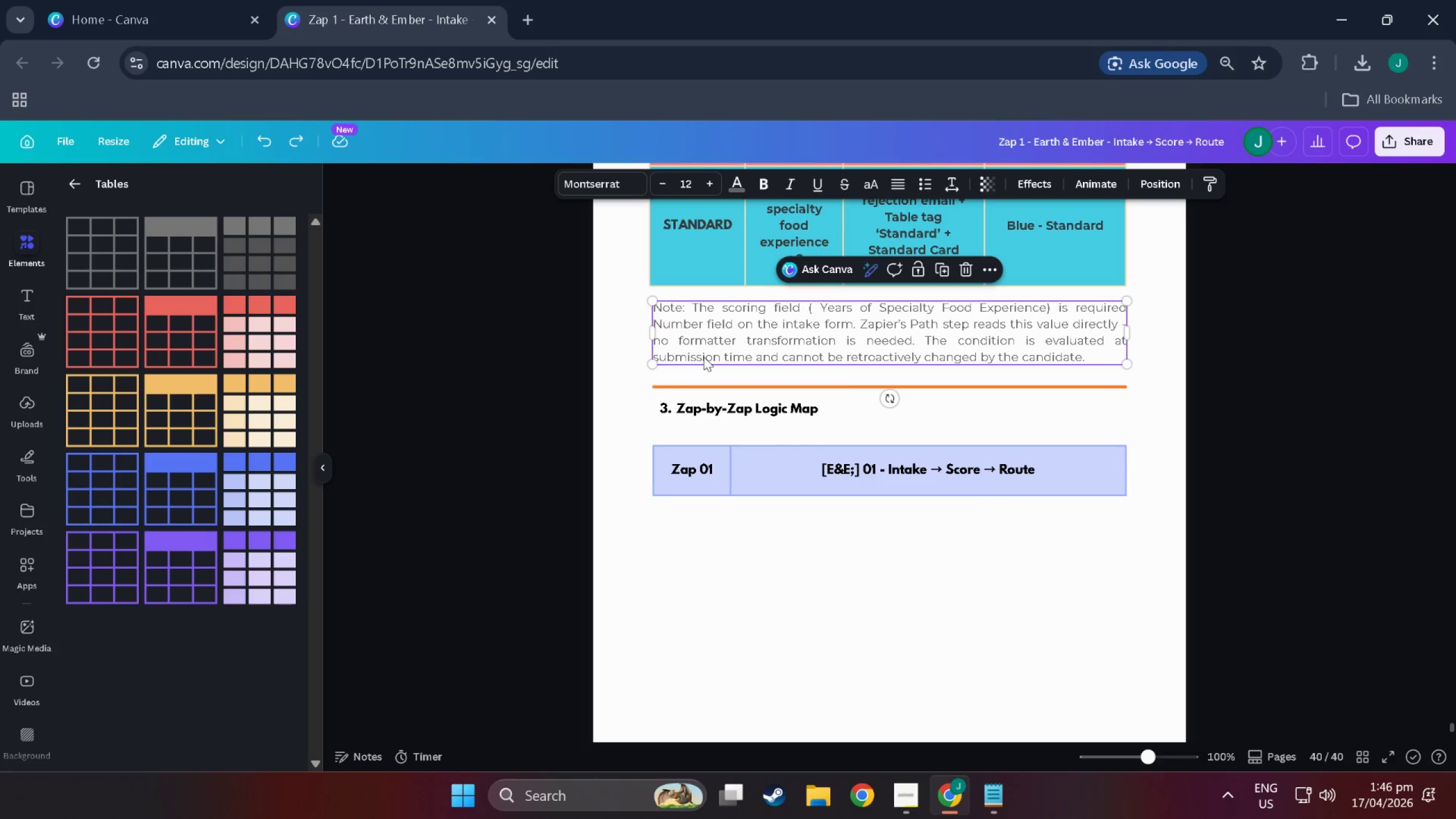 
key(Control+C)
 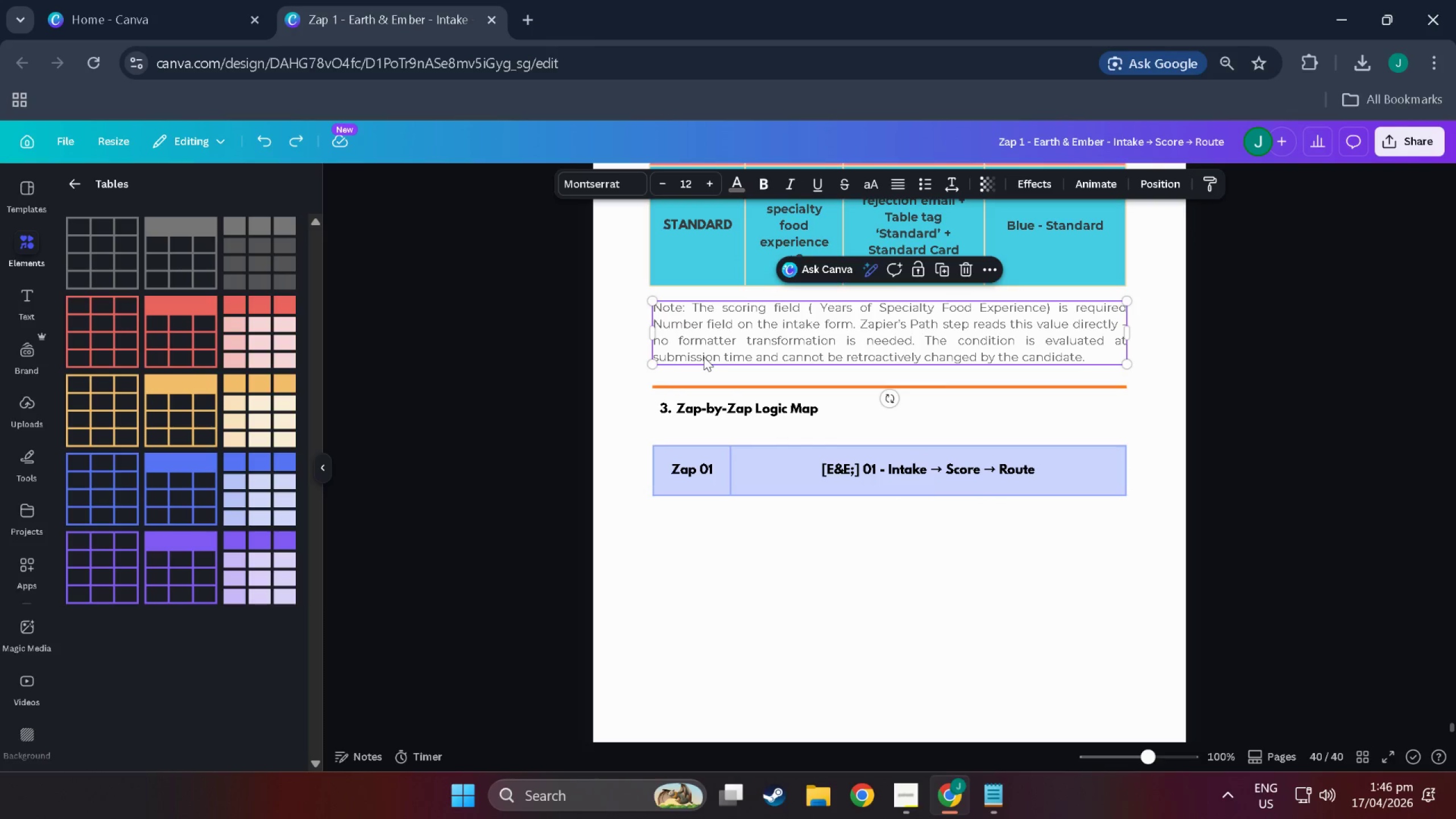 
key(Control+V)
 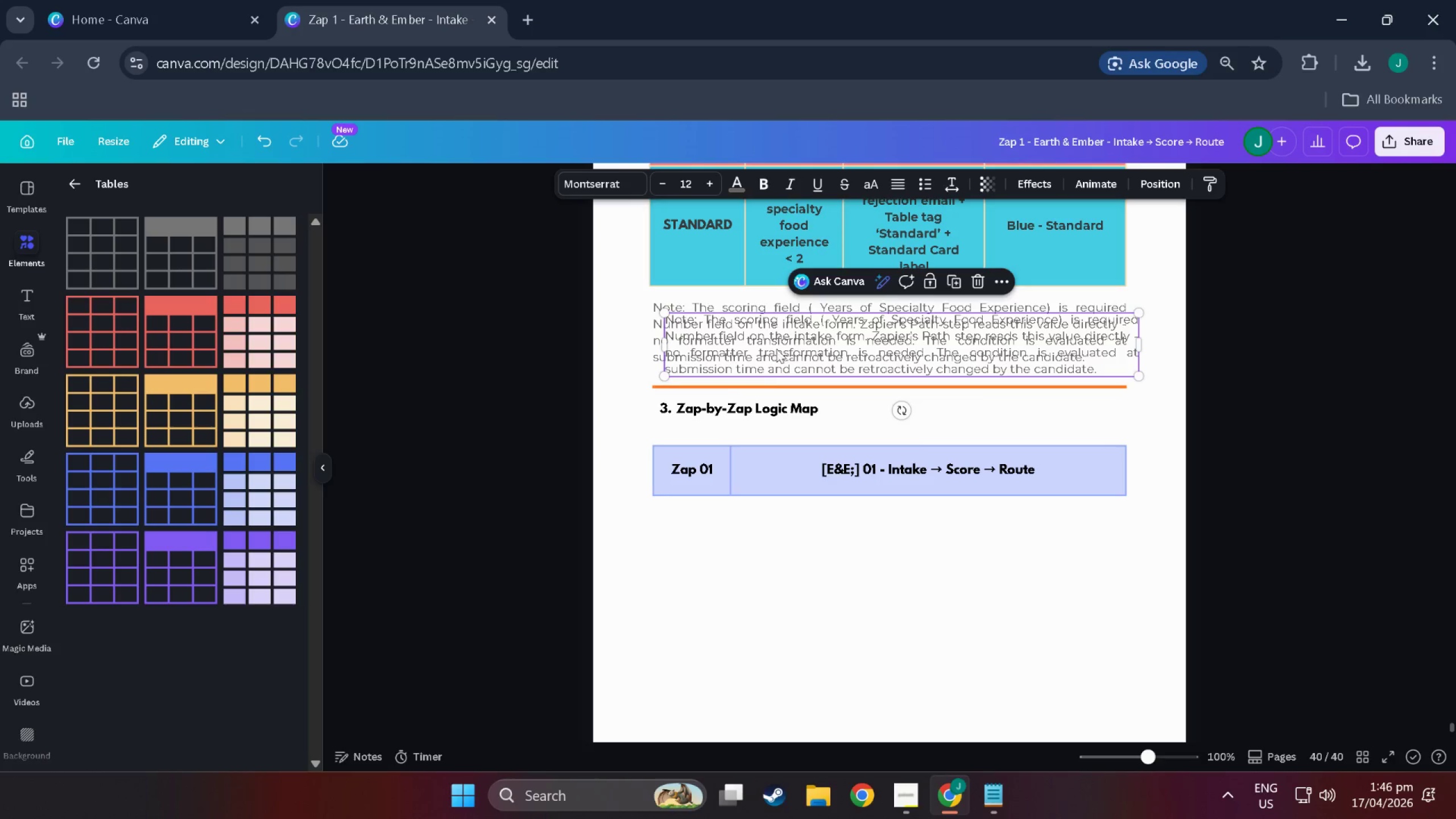 
left_click_drag(start_coordinate=[776, 349], to_coordinate=[768, 552])
 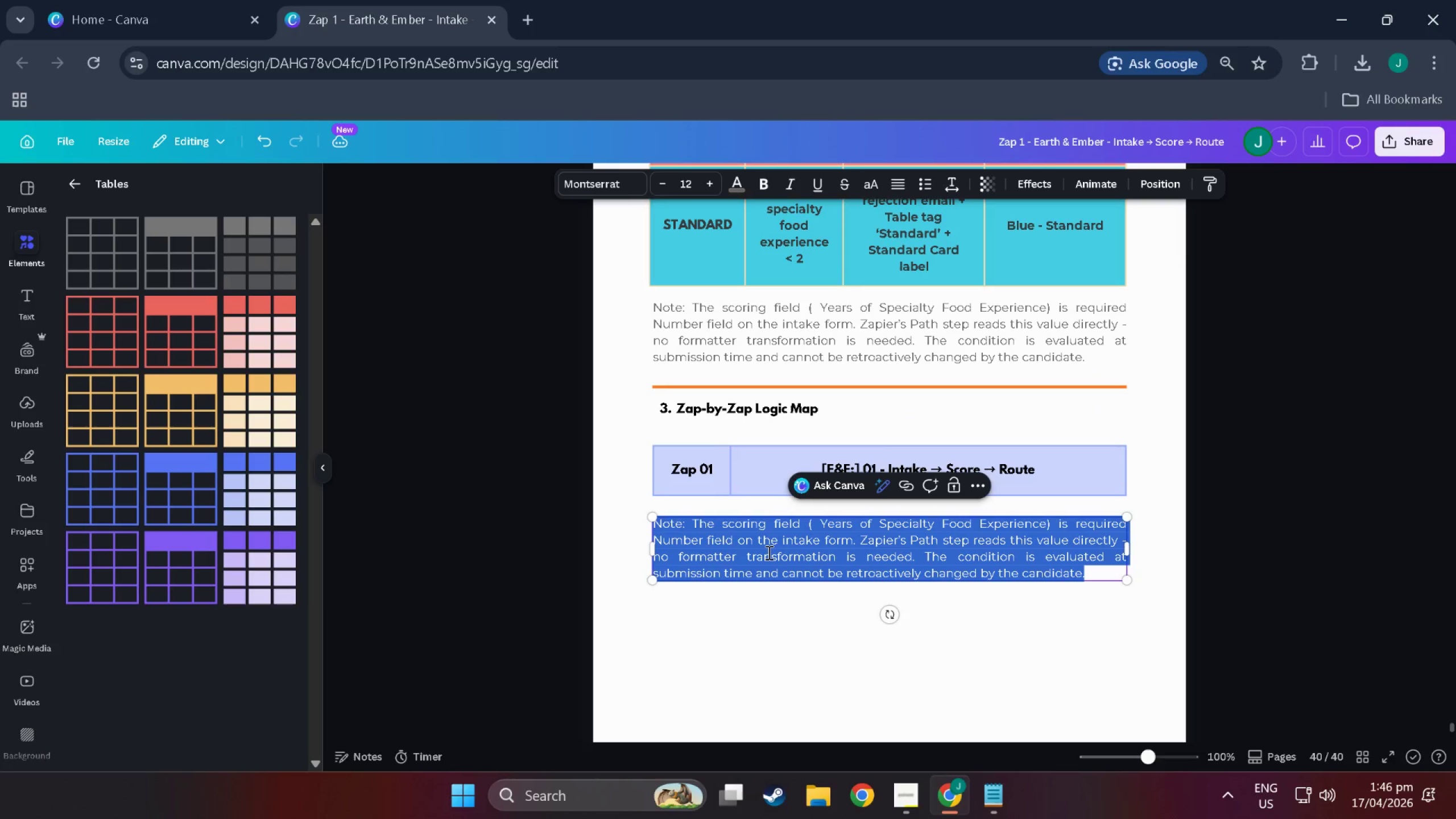 
double_click([768, 552])
 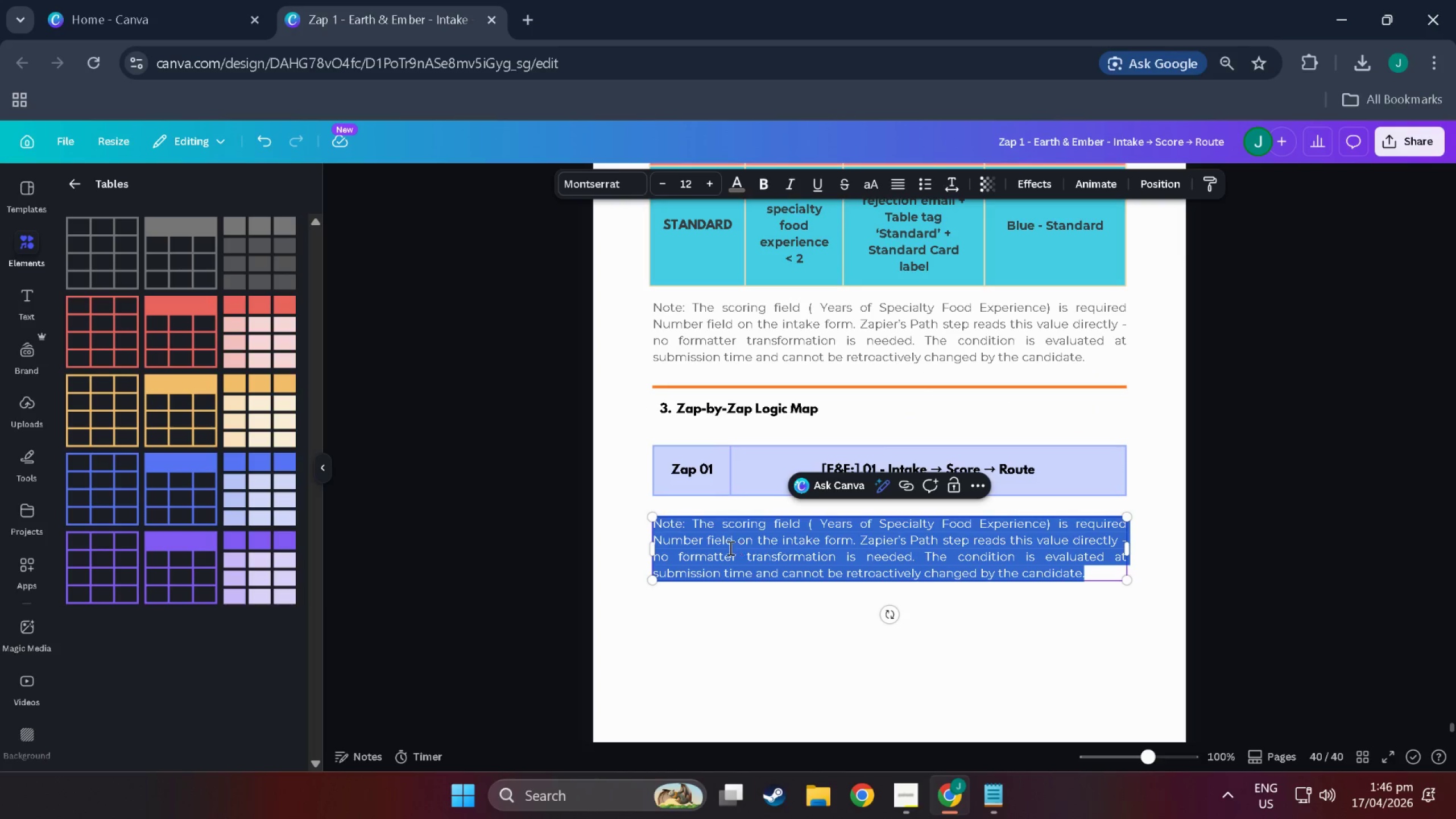 
type(Trigger: Zapier Forms - NM)
key(Backspace)
type(ew Form Submission)
 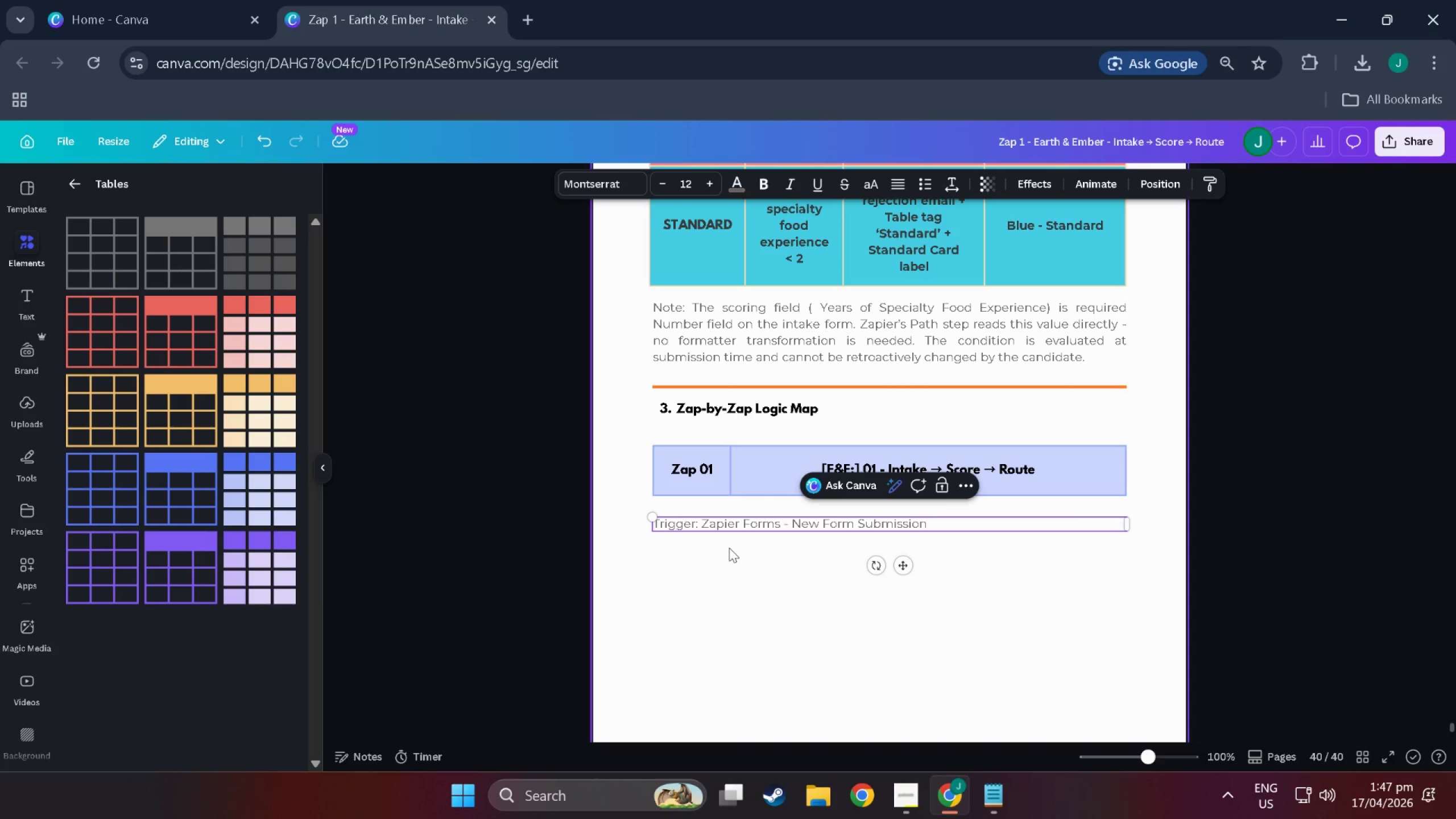 
left_click([729, 548])
 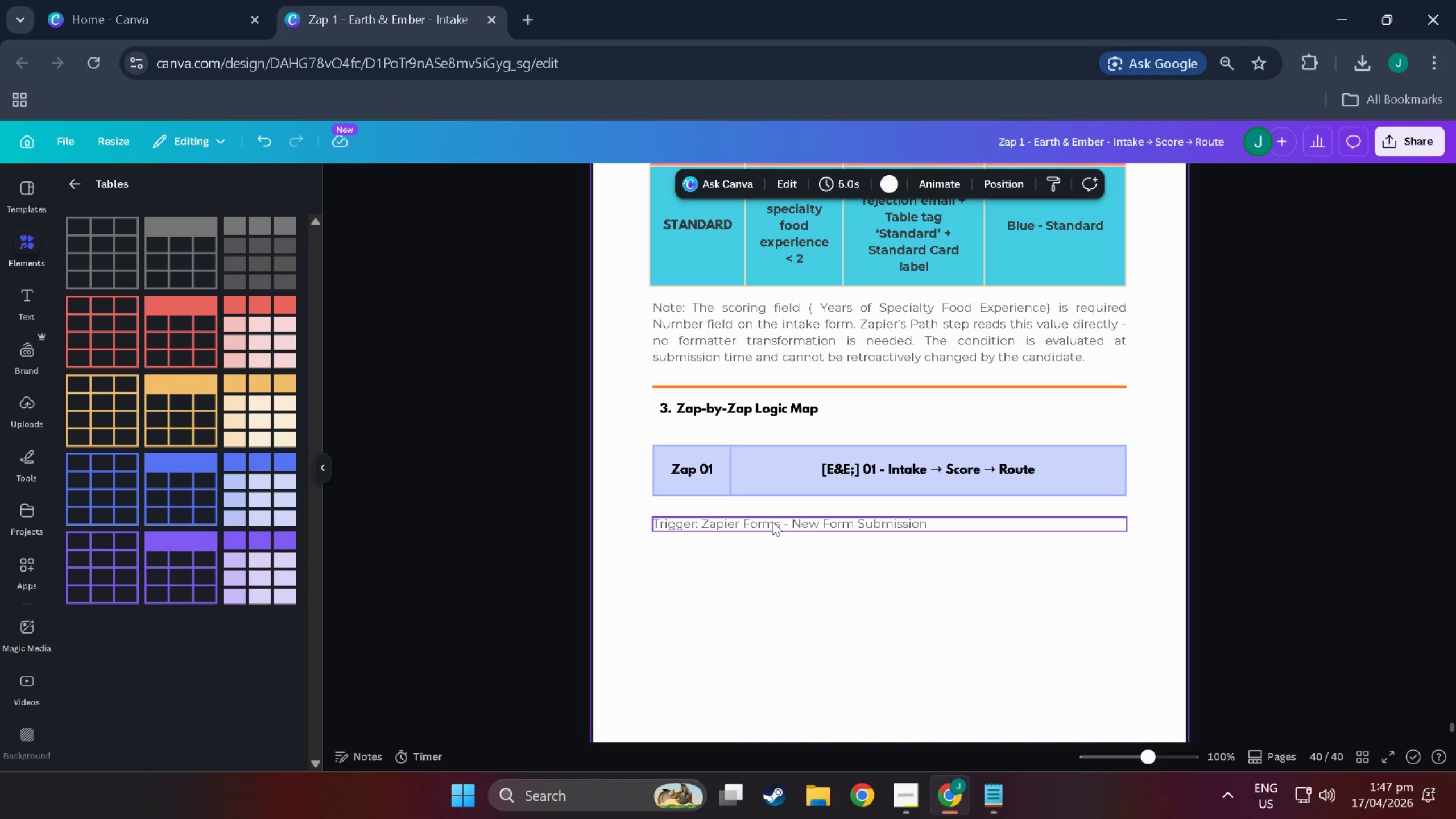 
left_click_drag(start_coordinate=[772, 522], to_coordinate=[774, 510])
 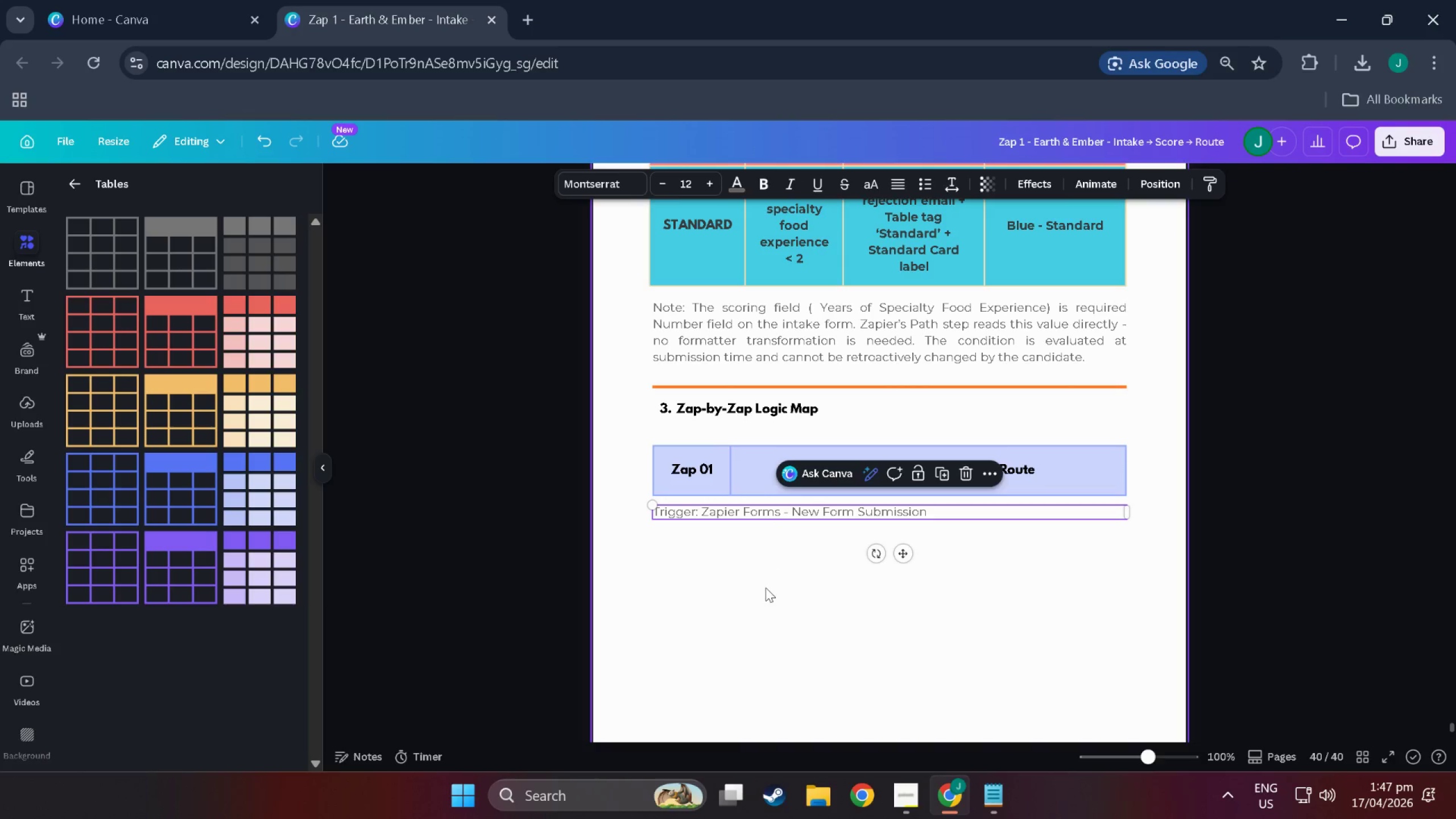 
left_click([766, 590])
 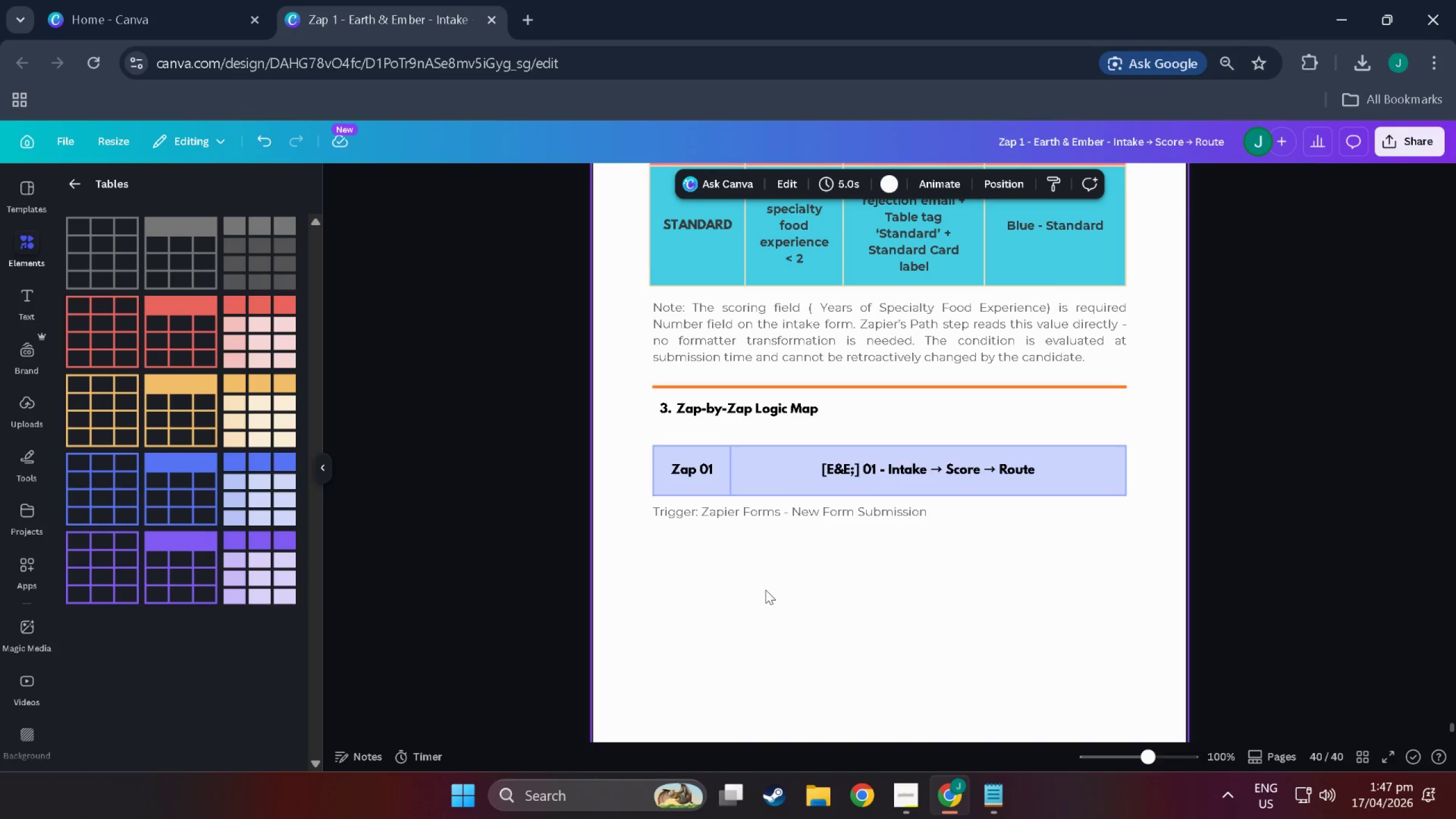 
scroll: coordinate [766, 590], scroll_direction: down, amount: 1.0
 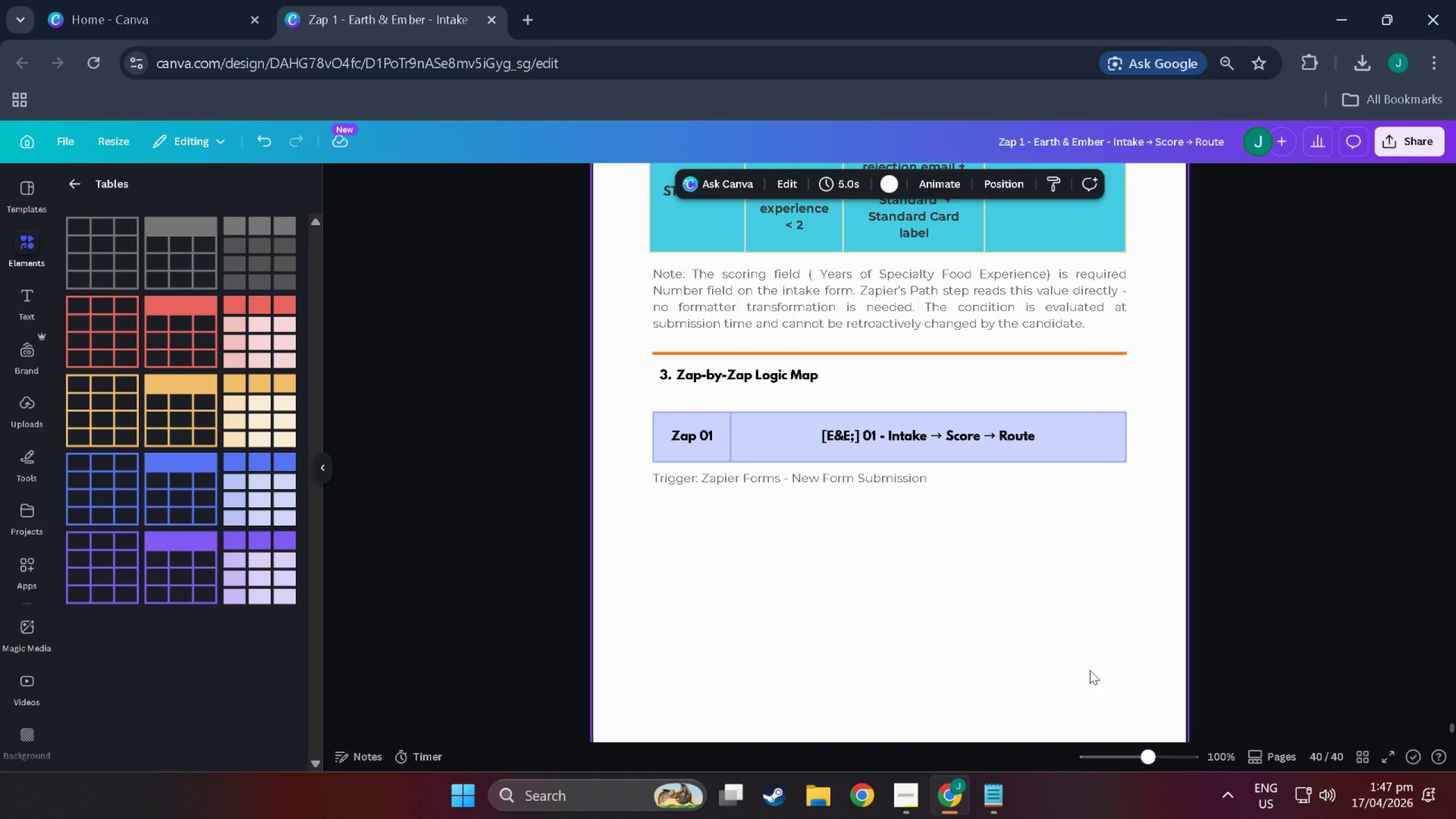 
hold_key(key=ControlLeft, duration=0.52)
scroll: coordinate [952, 569], scroll_direction: up, amount: 3.0
 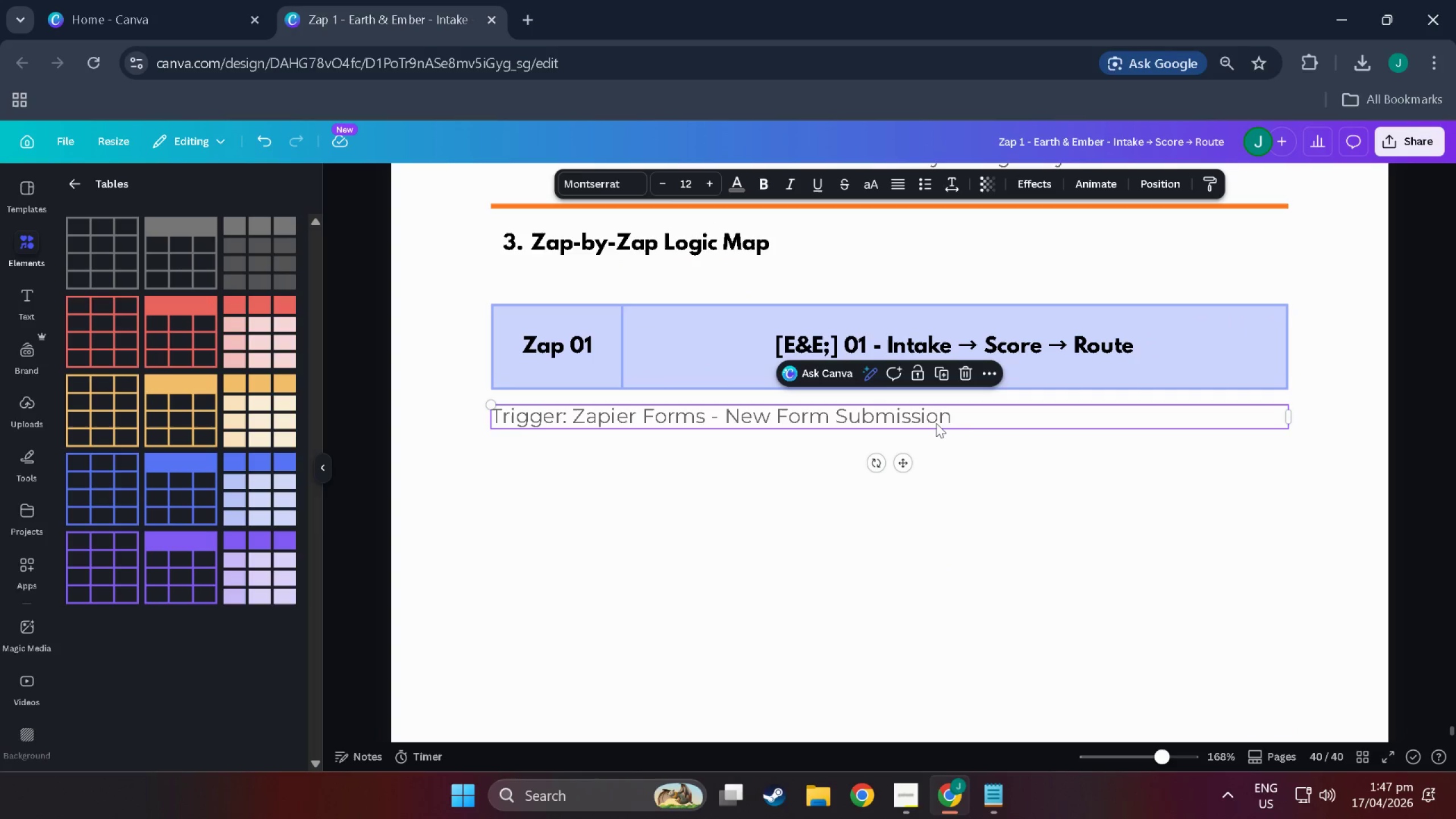 
double_click([964, 417])
 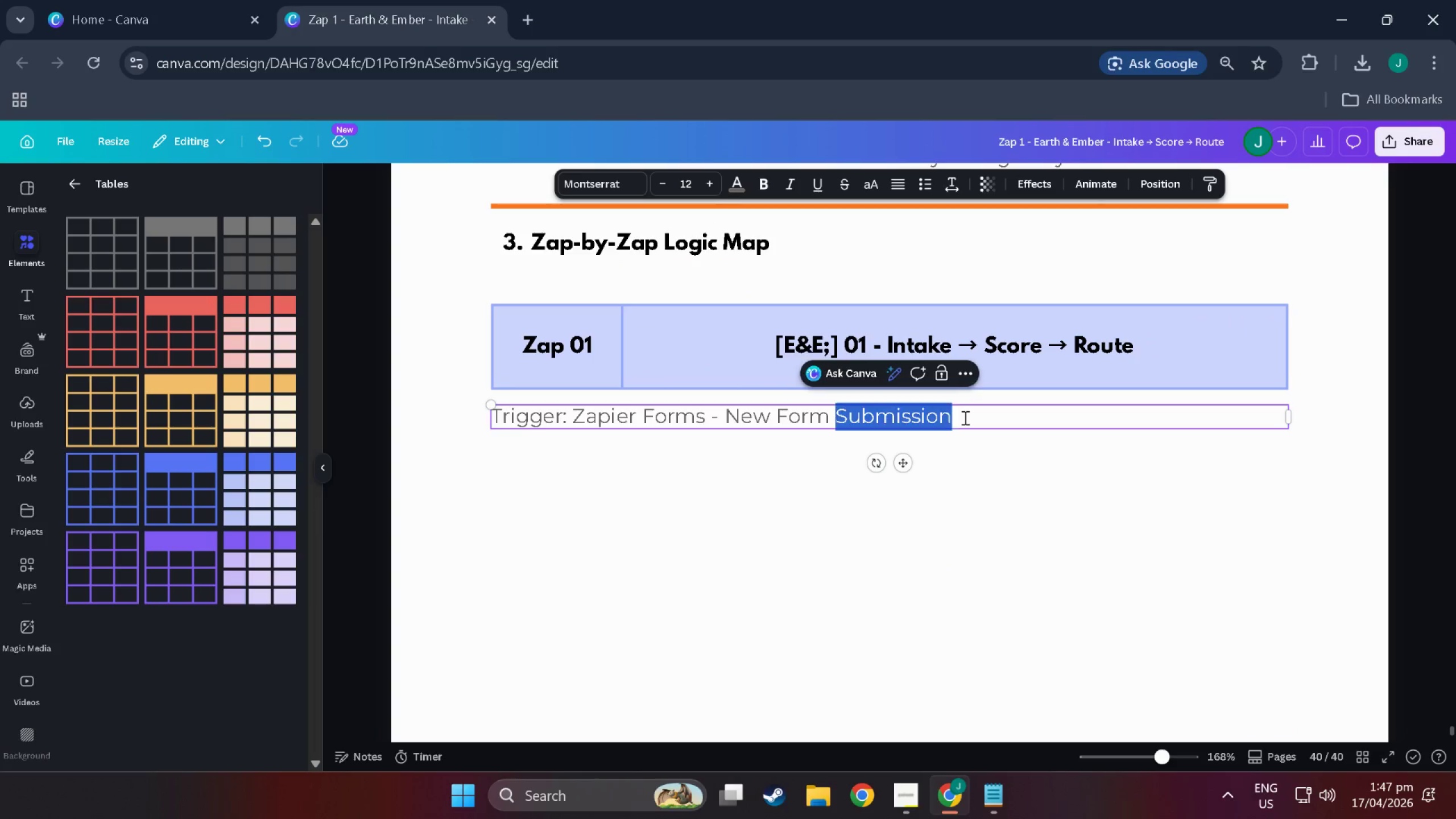 
triple_click([964, 417])
 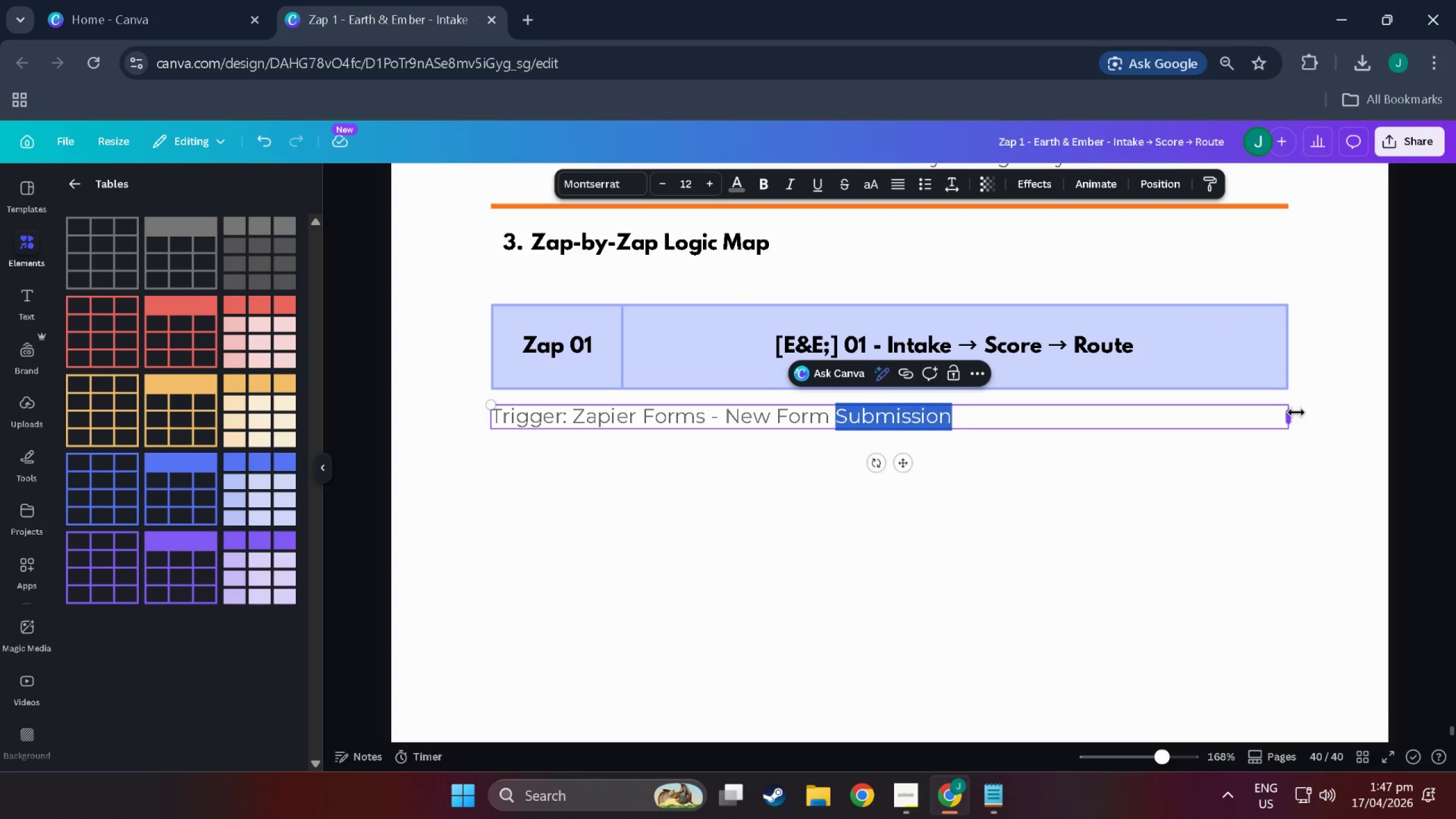 
left_click([1112, 499])
 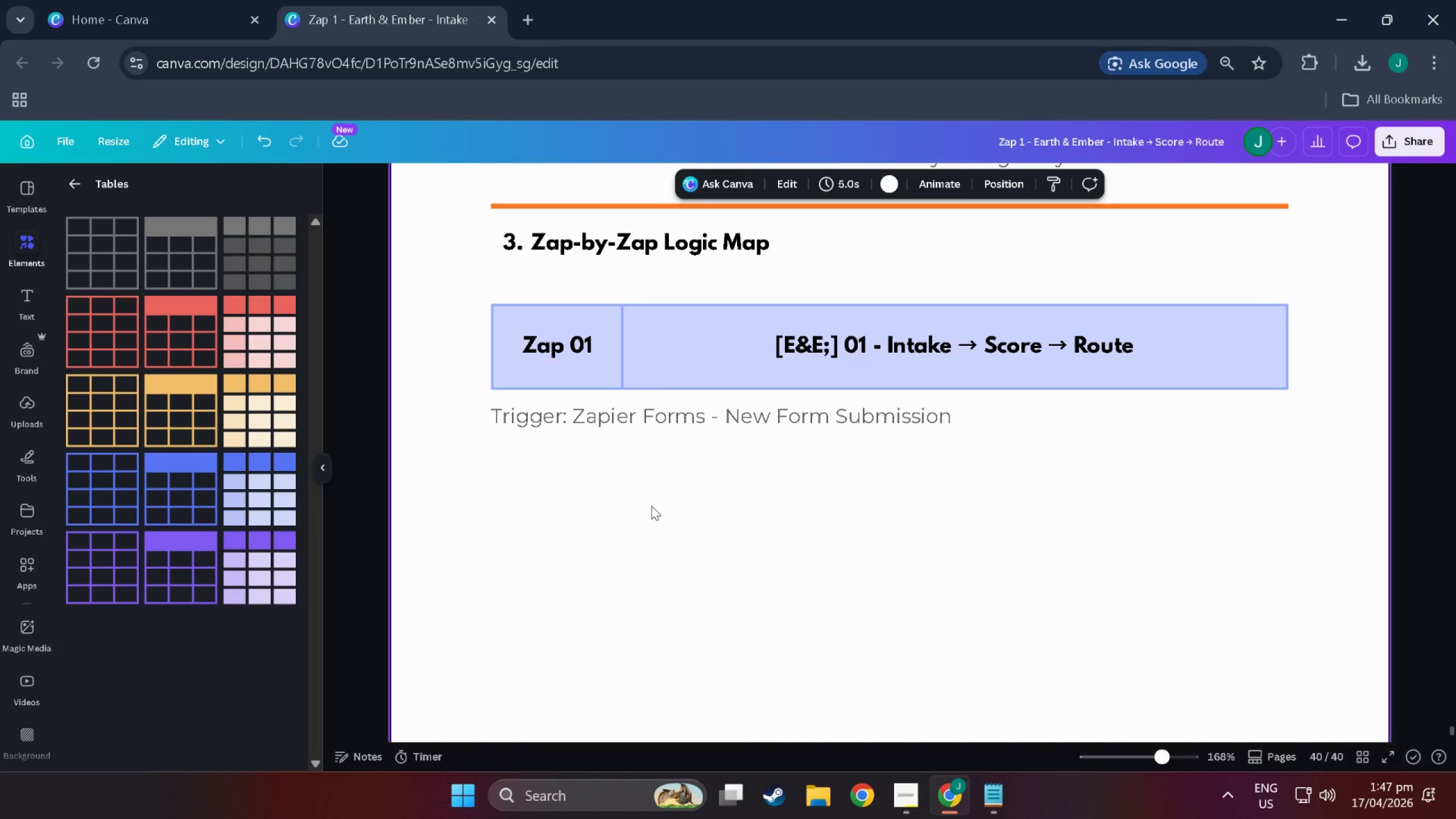 
hold_key(key=ControlLeft, duration=0.37)
scroll: coordinate [651, 506], scroll_direction: down, amount: 5.0
 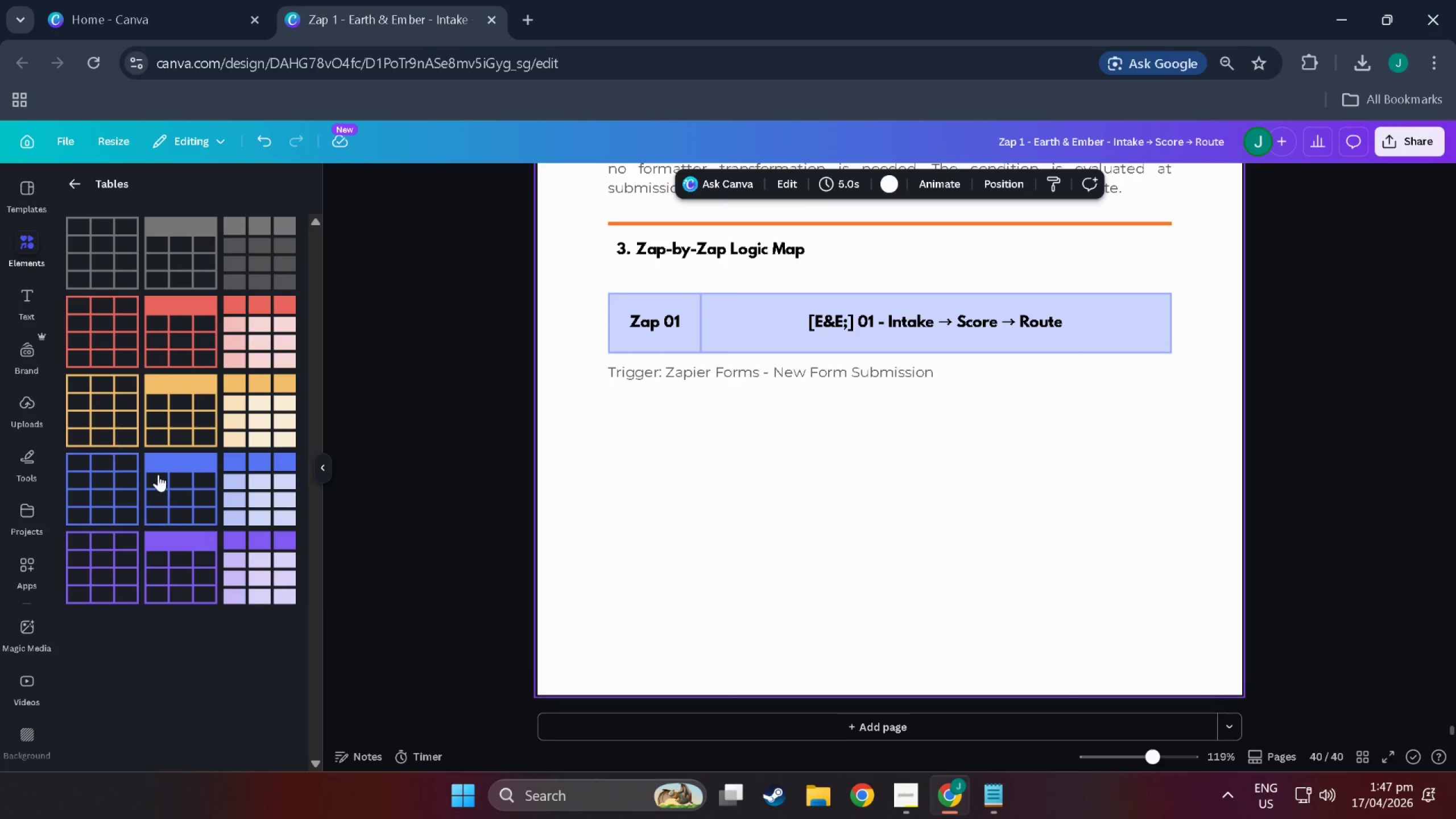 
left_click([257, 424])
 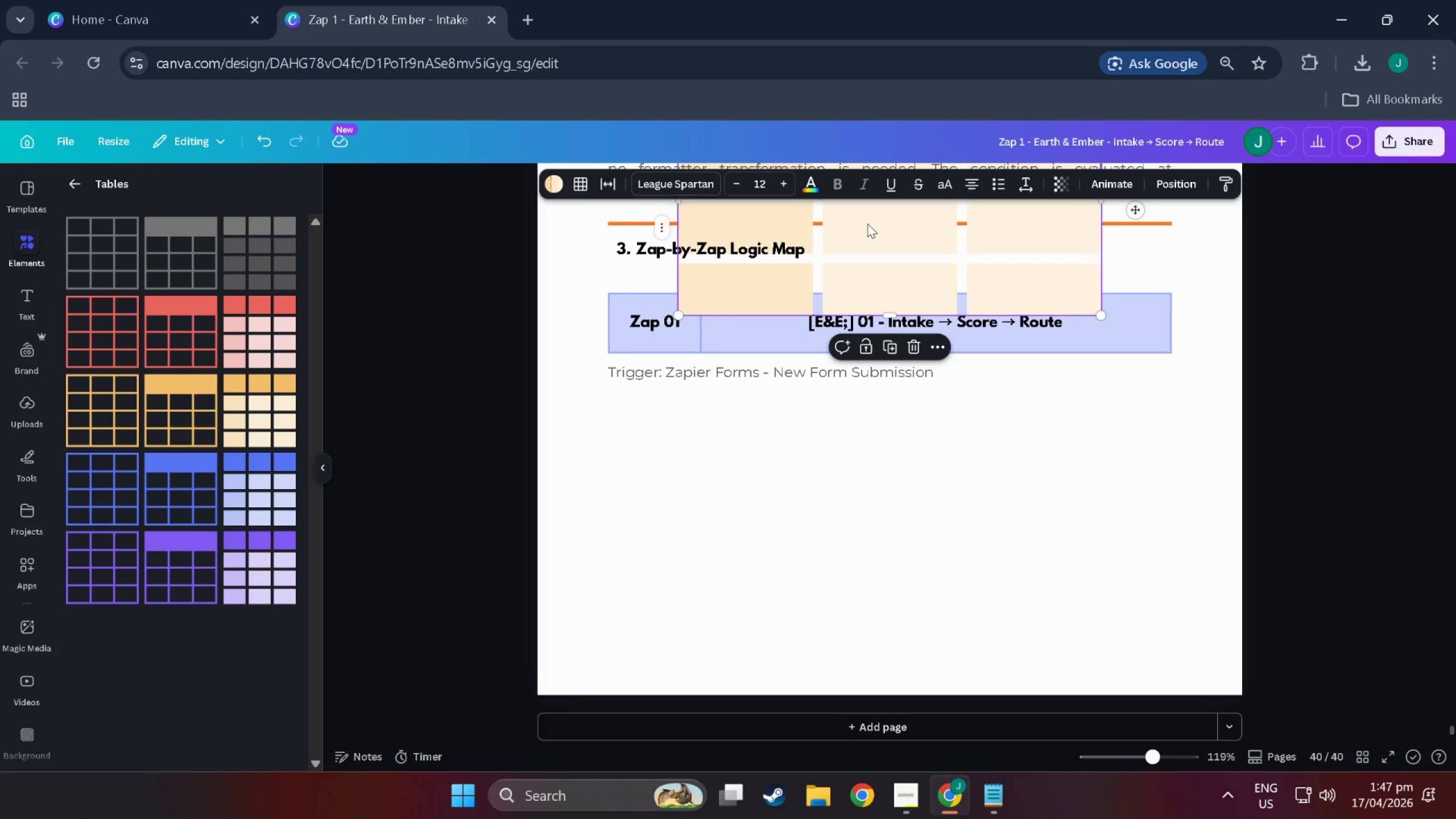 
left_click_drag(start_coordinate=[881, 221], to_coordinate=[811, 543])
 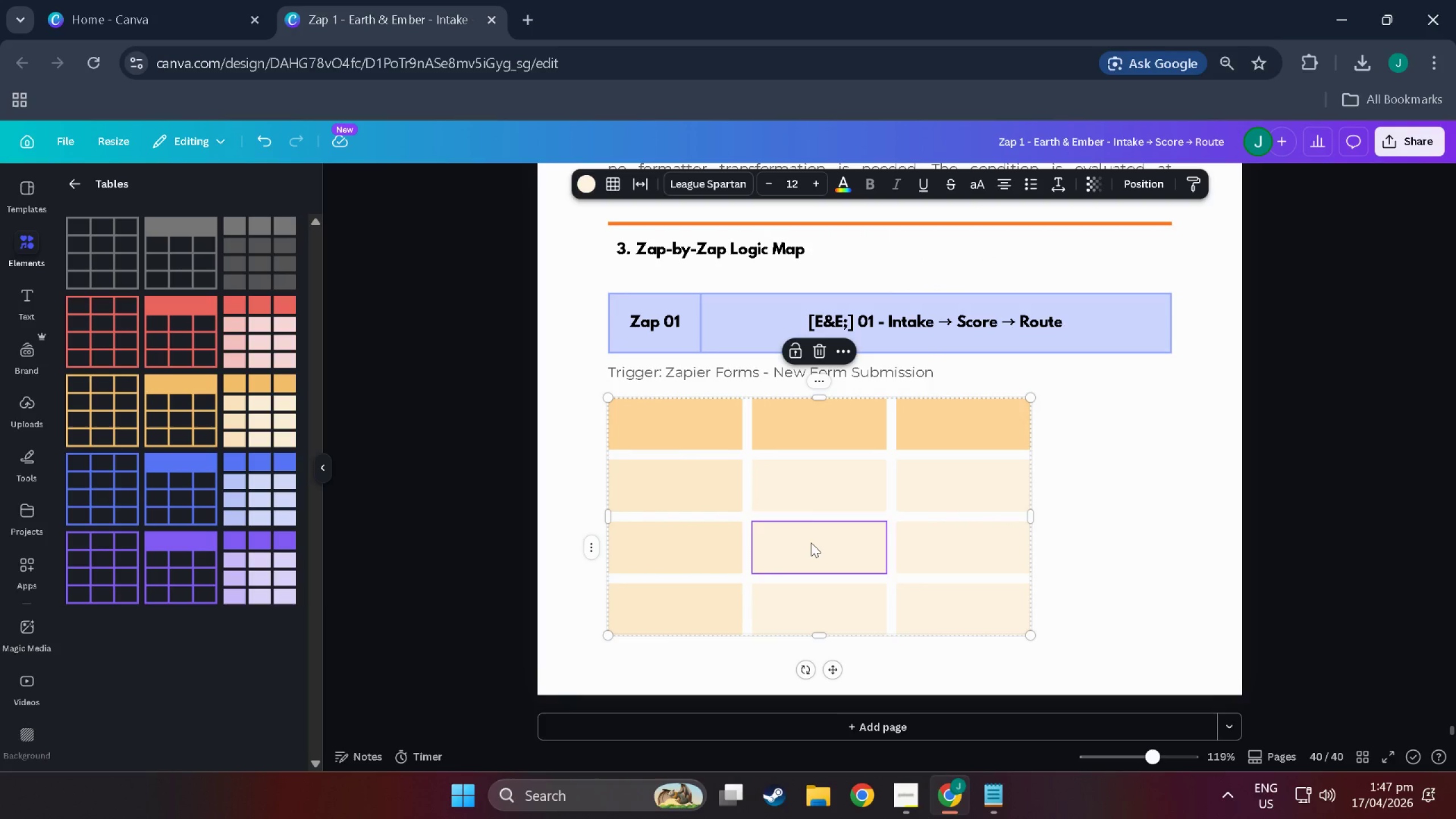 
wait(7.18)
 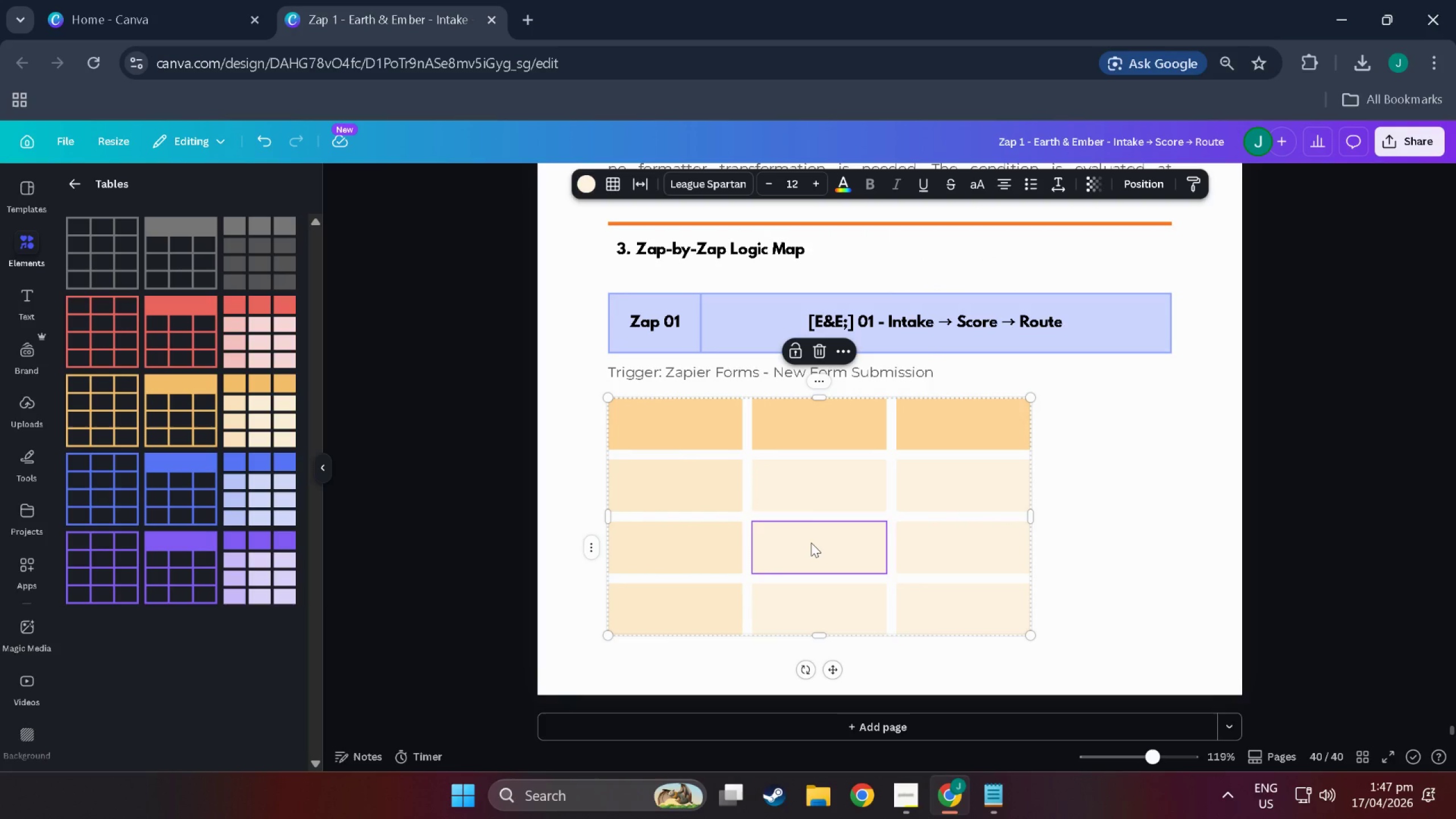 
left_click_drag(start_coordinate=[1033, 498], to_coordinate=[1169, 497])
 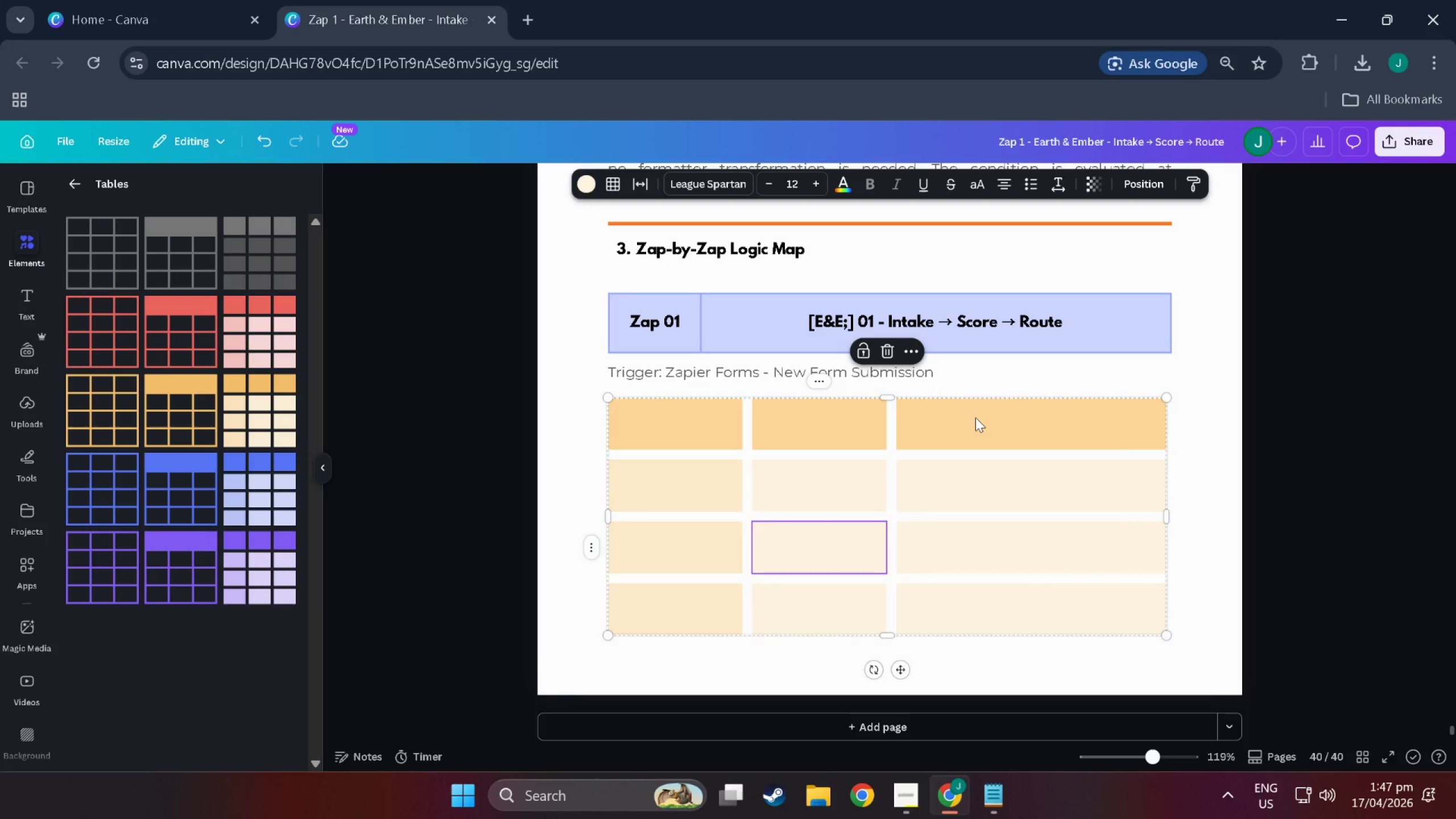 
left_click([998, 435])
 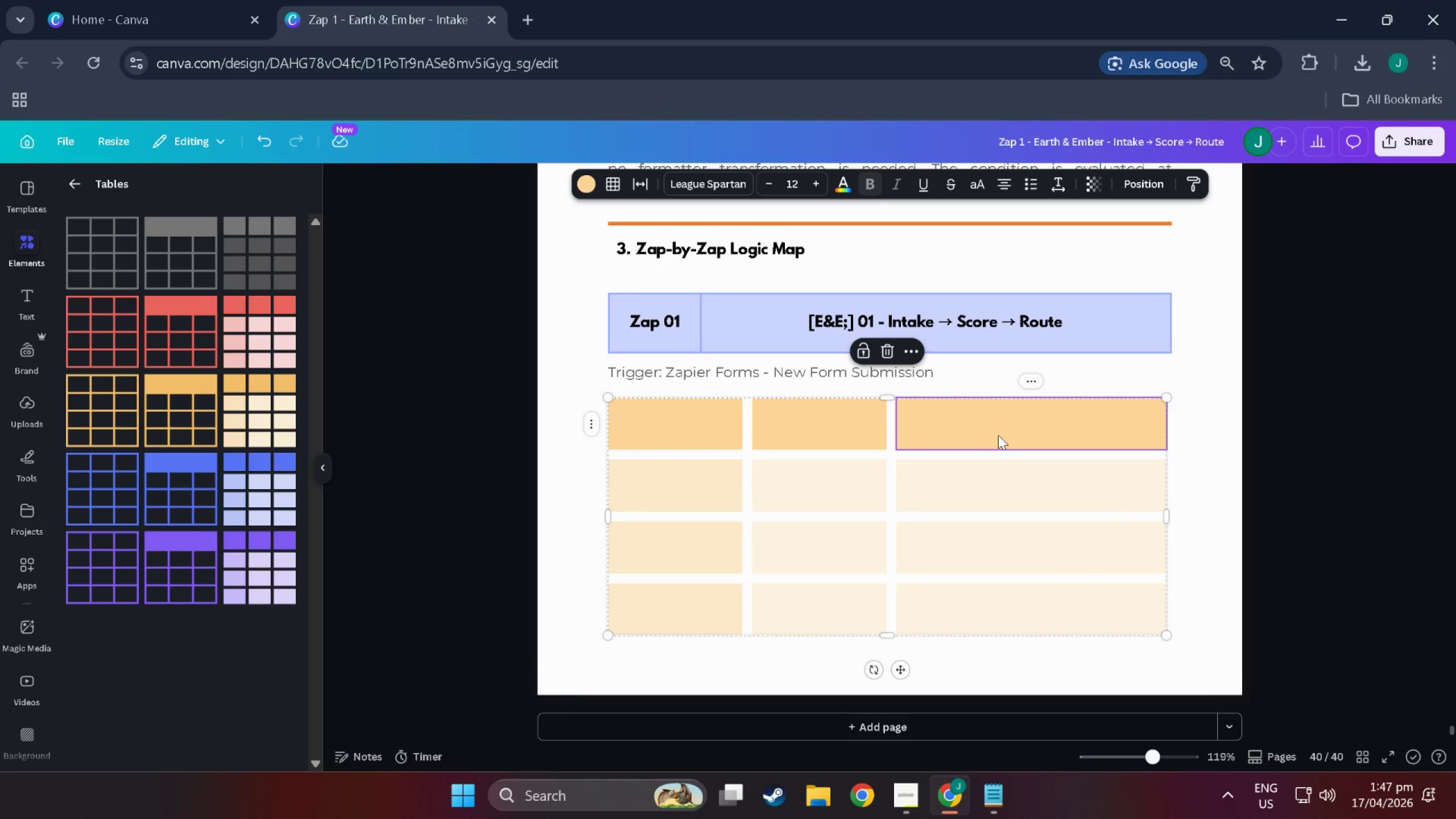 
right_click([998, 435])
 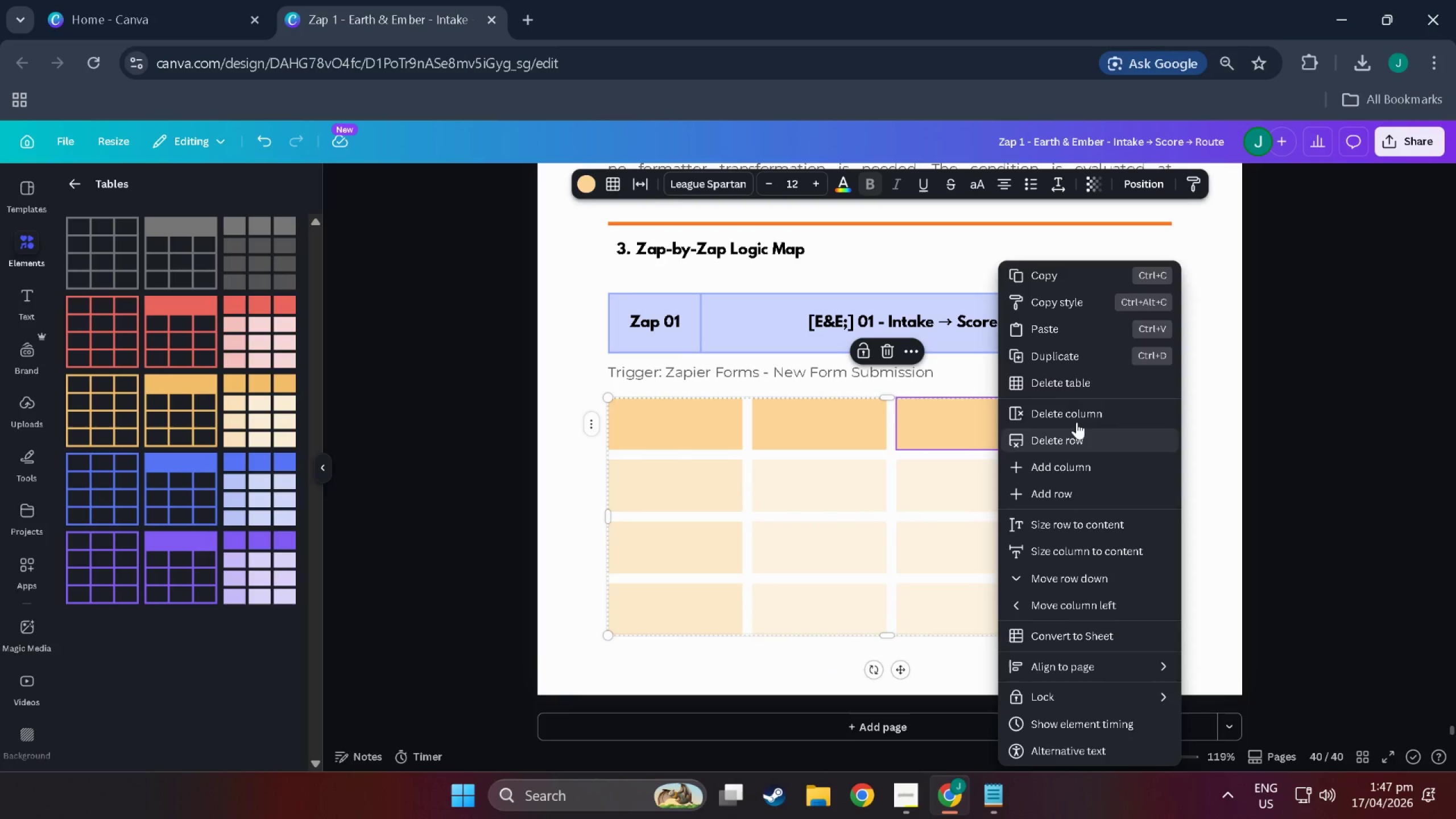 
left_click([1078, 413])
 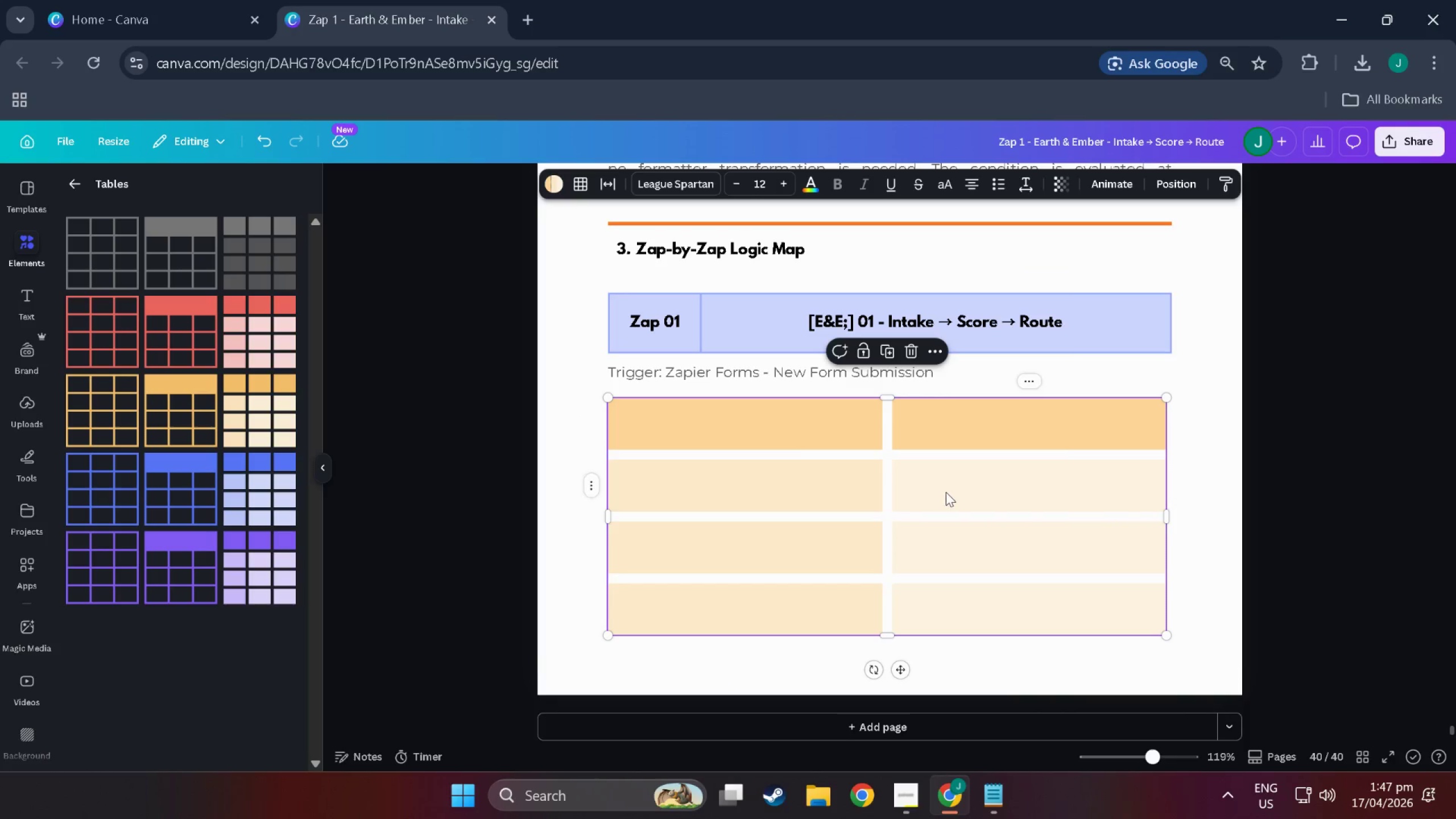 
double_click([766, 432])
 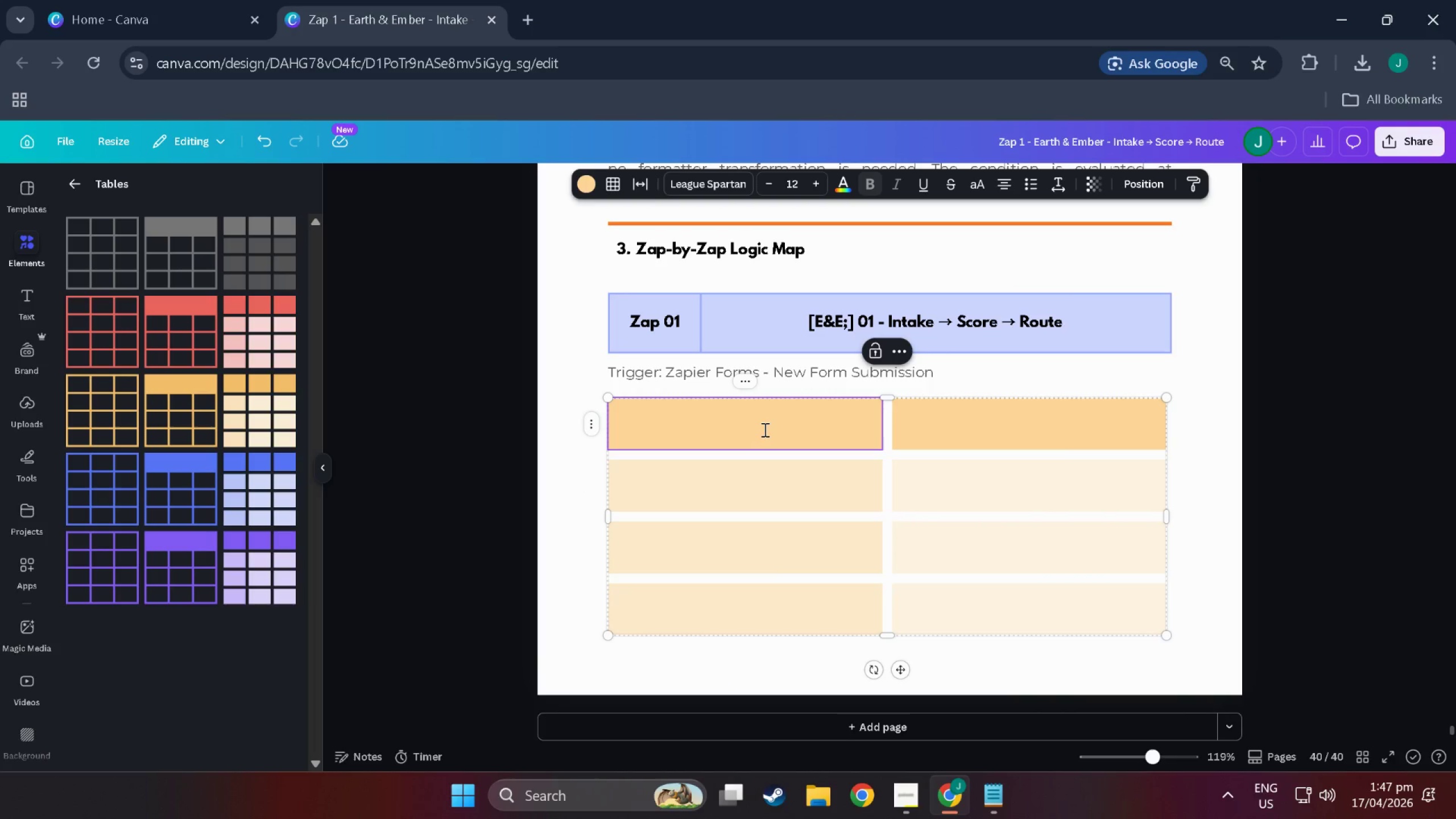 
type(PATH A HIGH PRIORITY))
 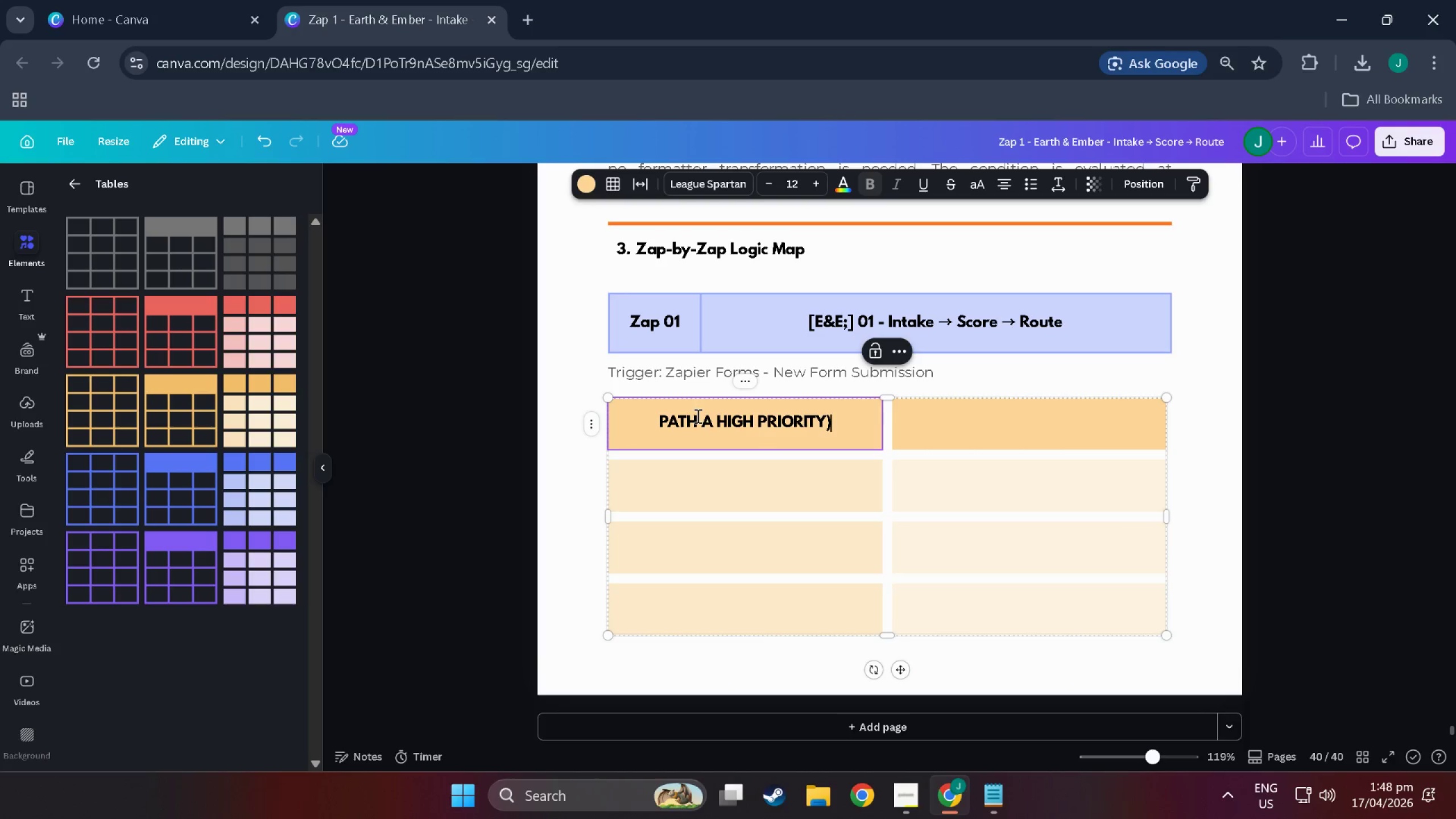 
left_click([721, 420])
 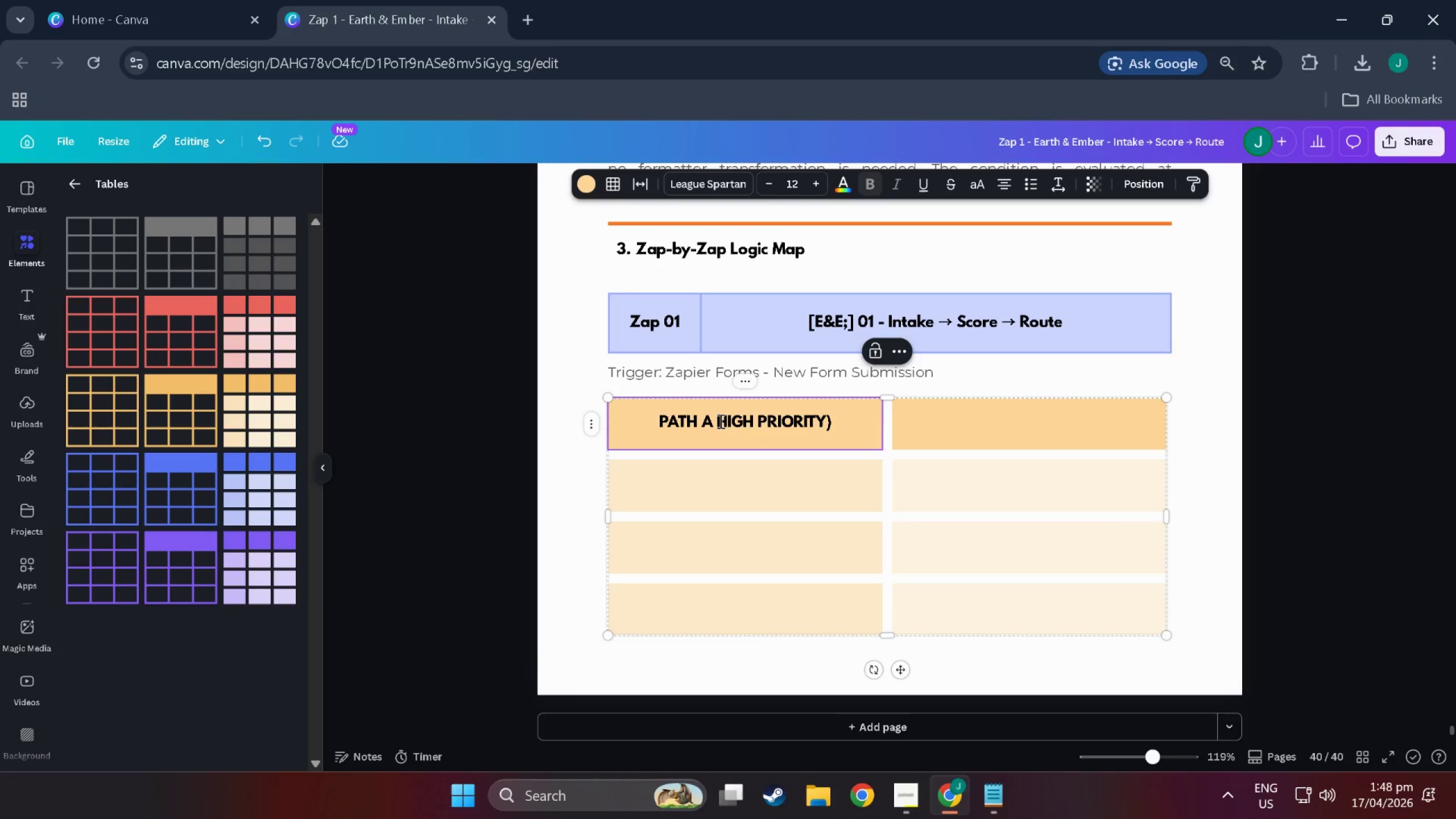 
type(((()
key(Backspace)
key(Backspace)
 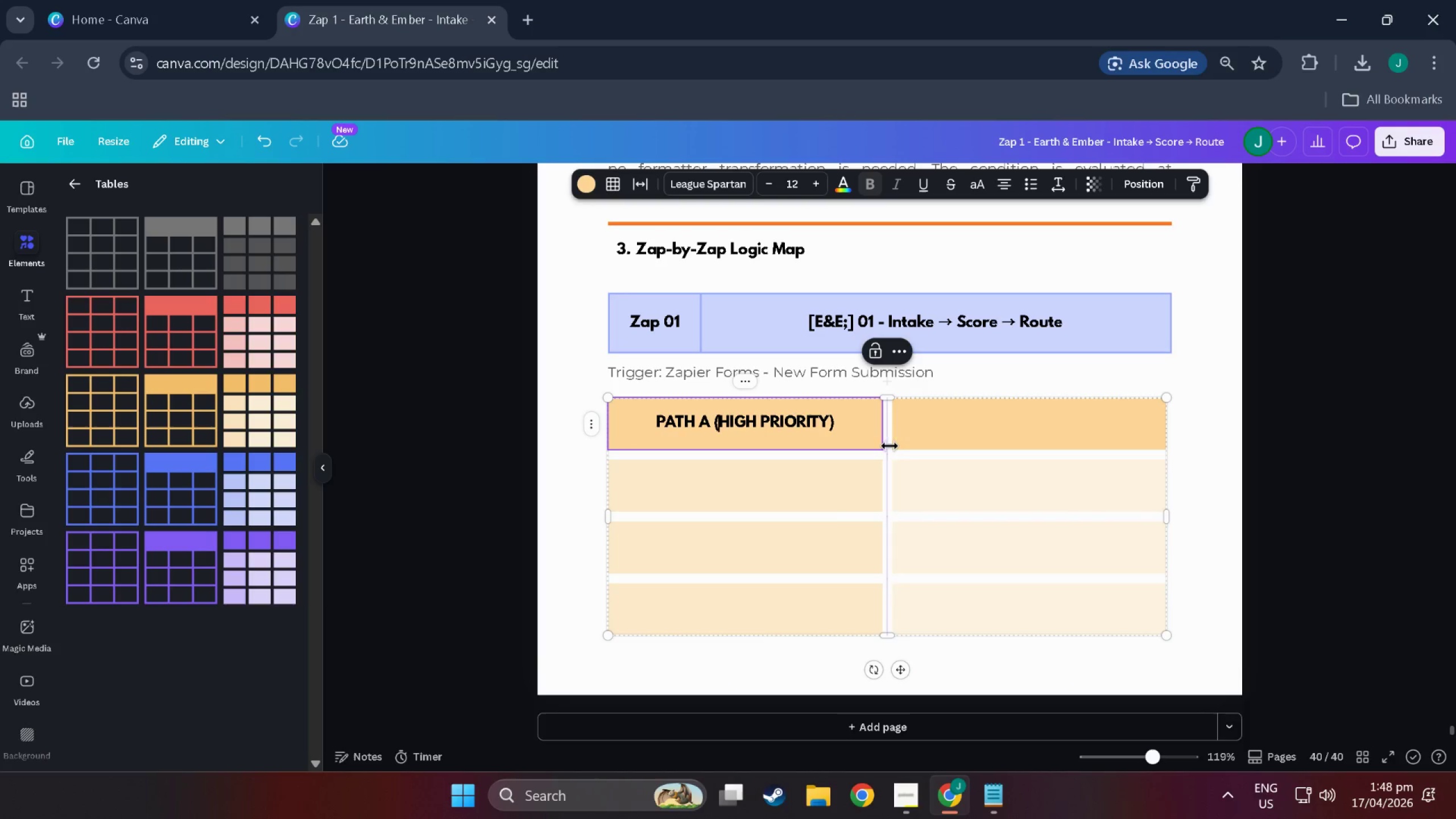 
left_click([822, 508])
 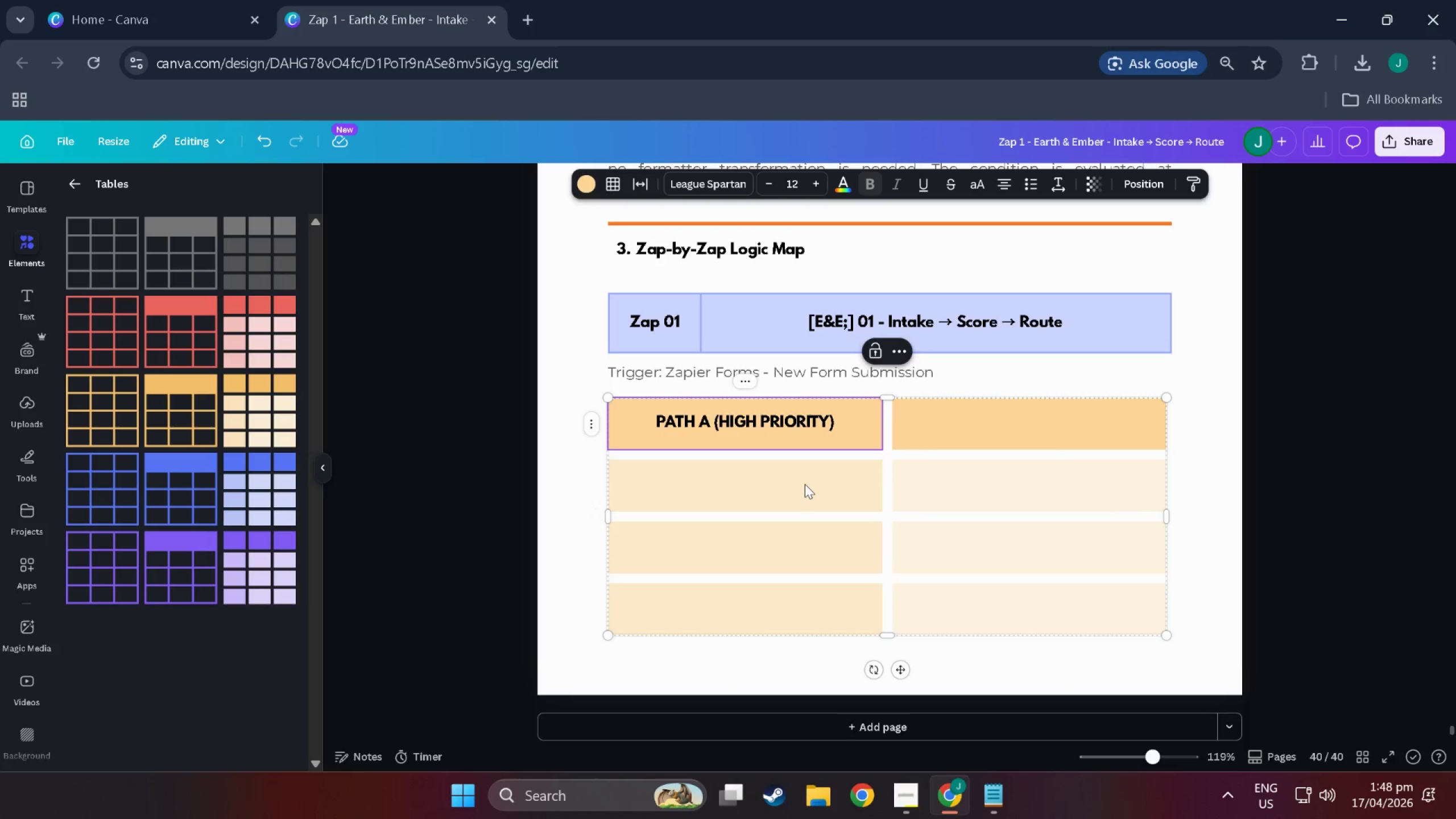 
double_click([805, 484])
 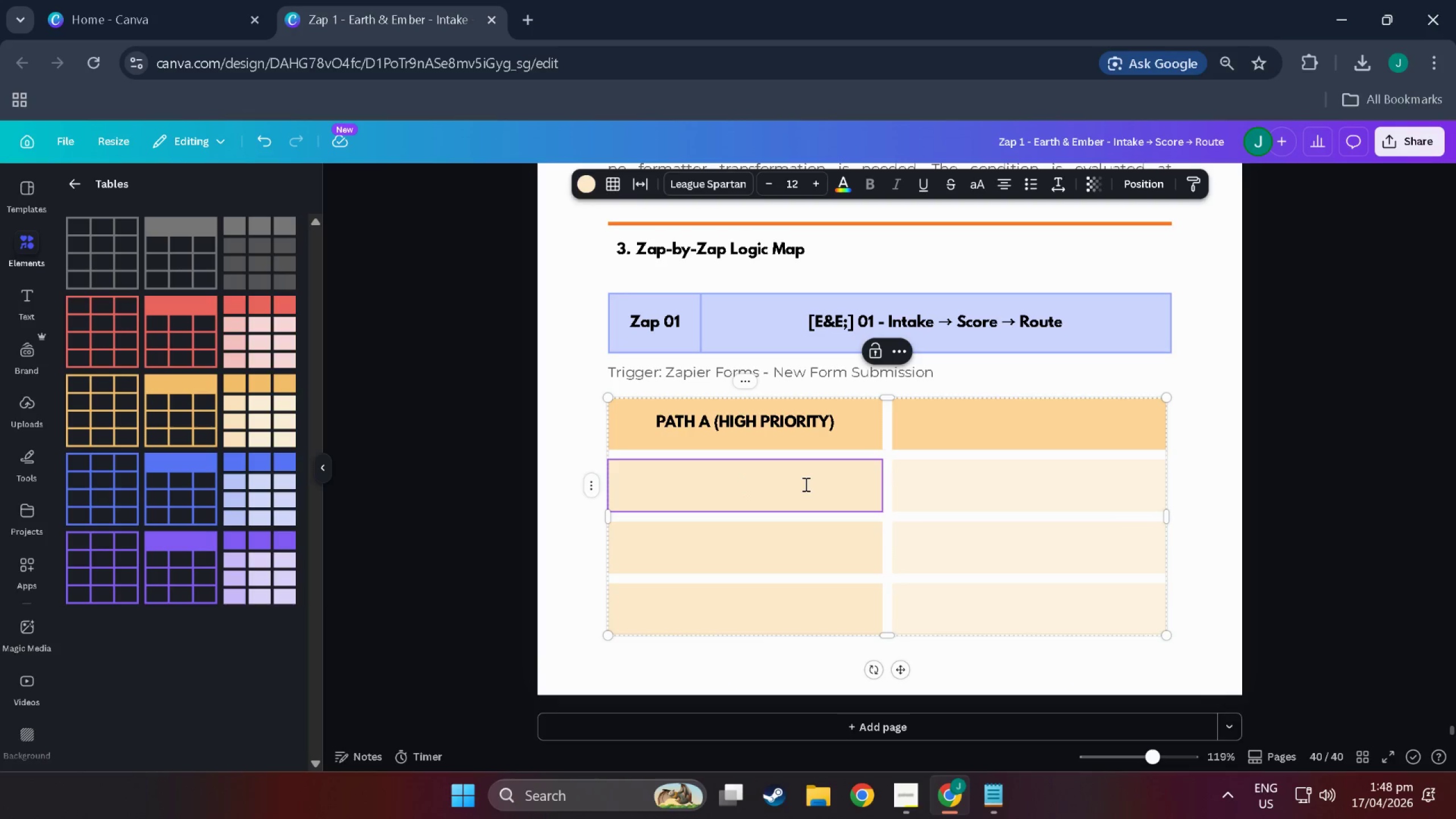 
type(PATH B STANDARD))
 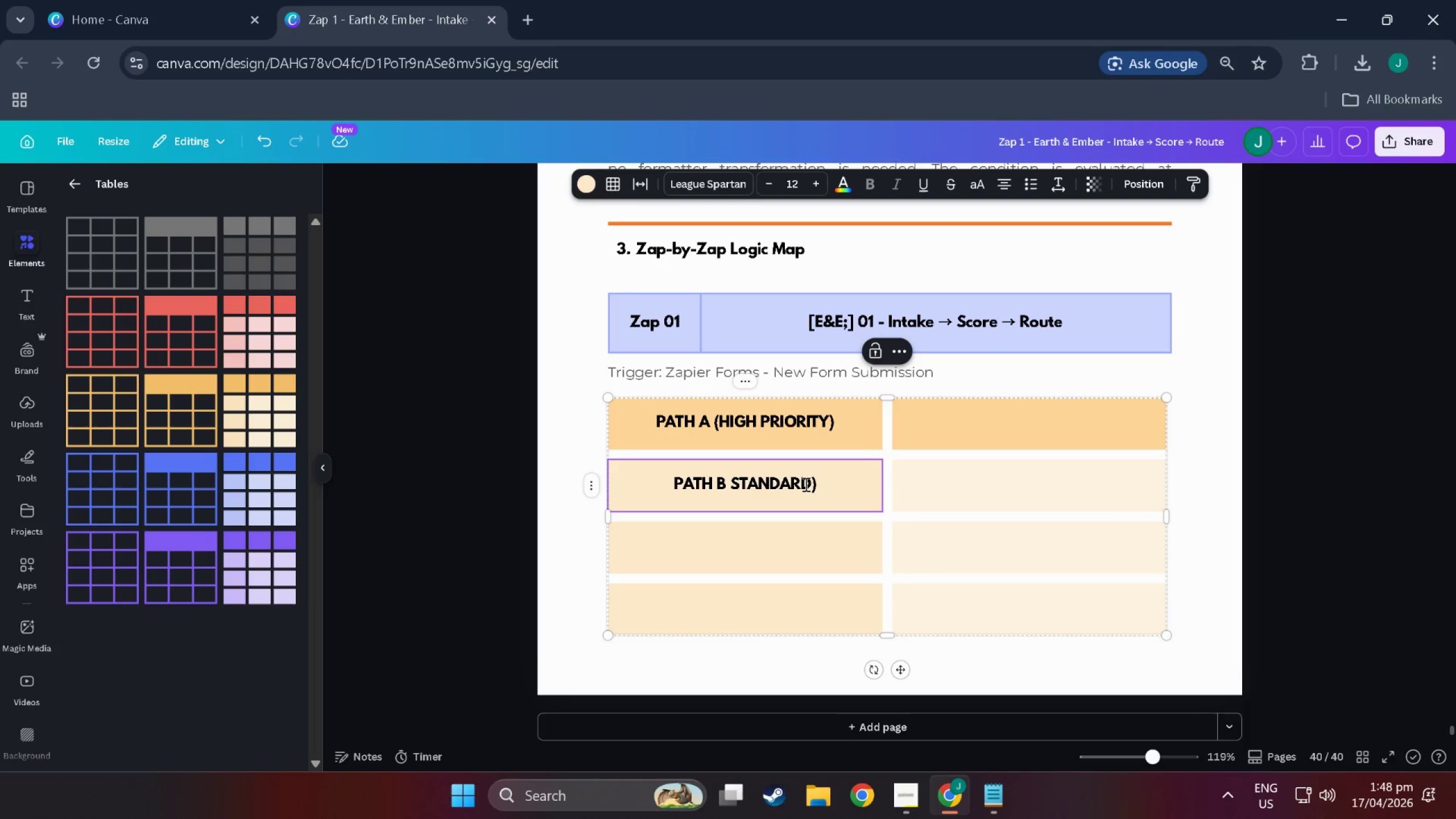 
key(ArrowLeft)
 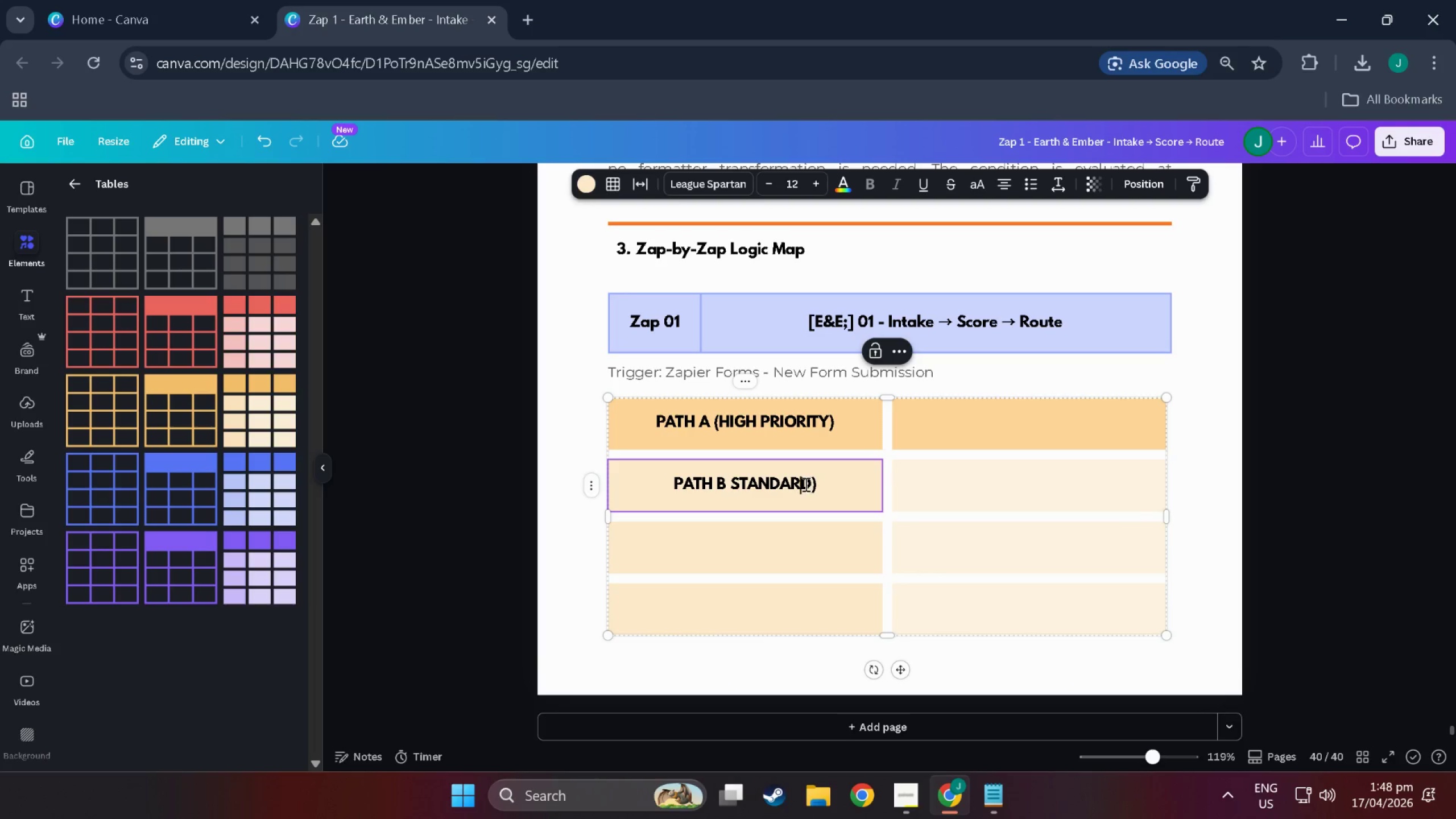 
key(ArrowLeft)
 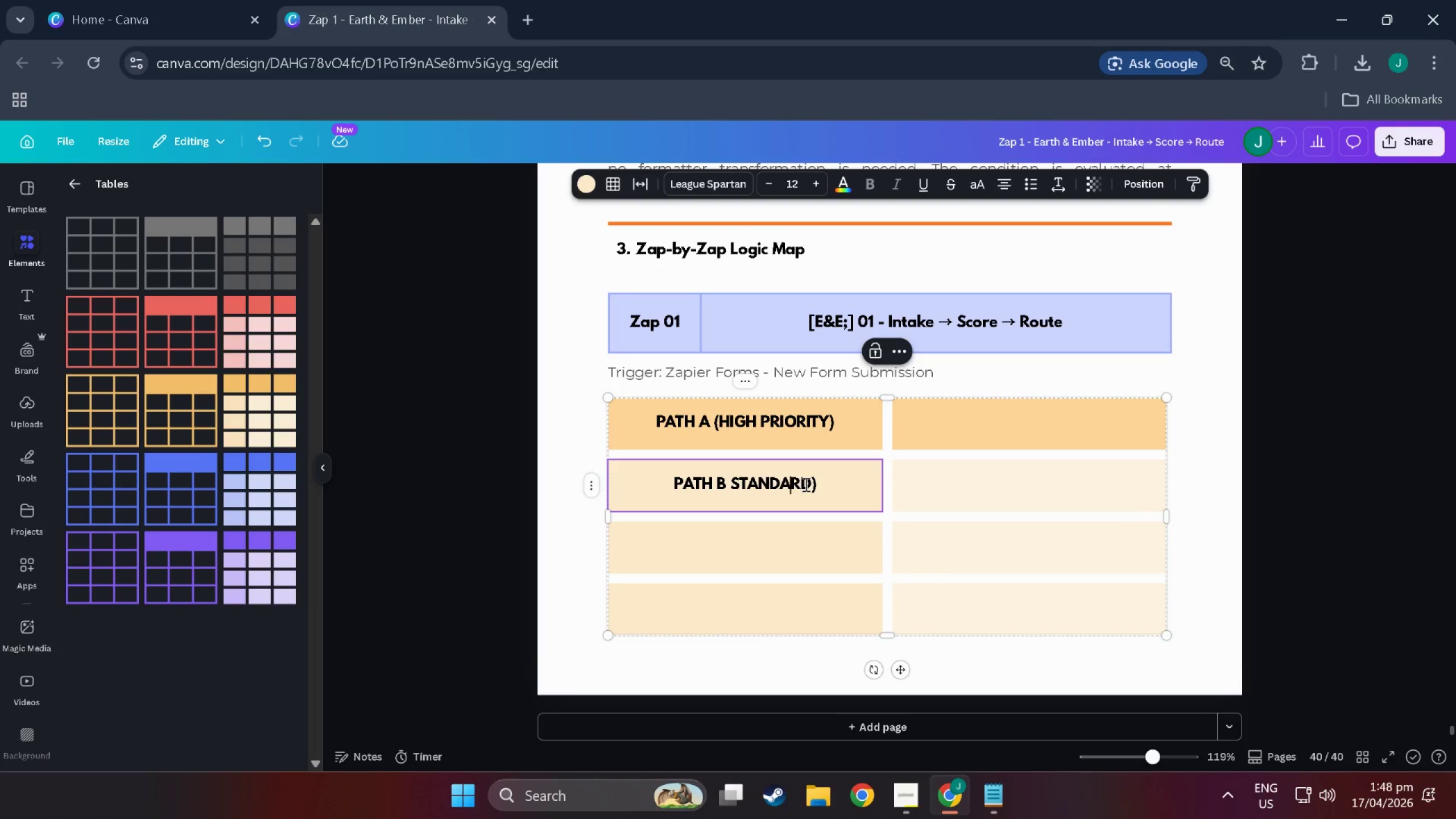 
key(ArrowLeft)
 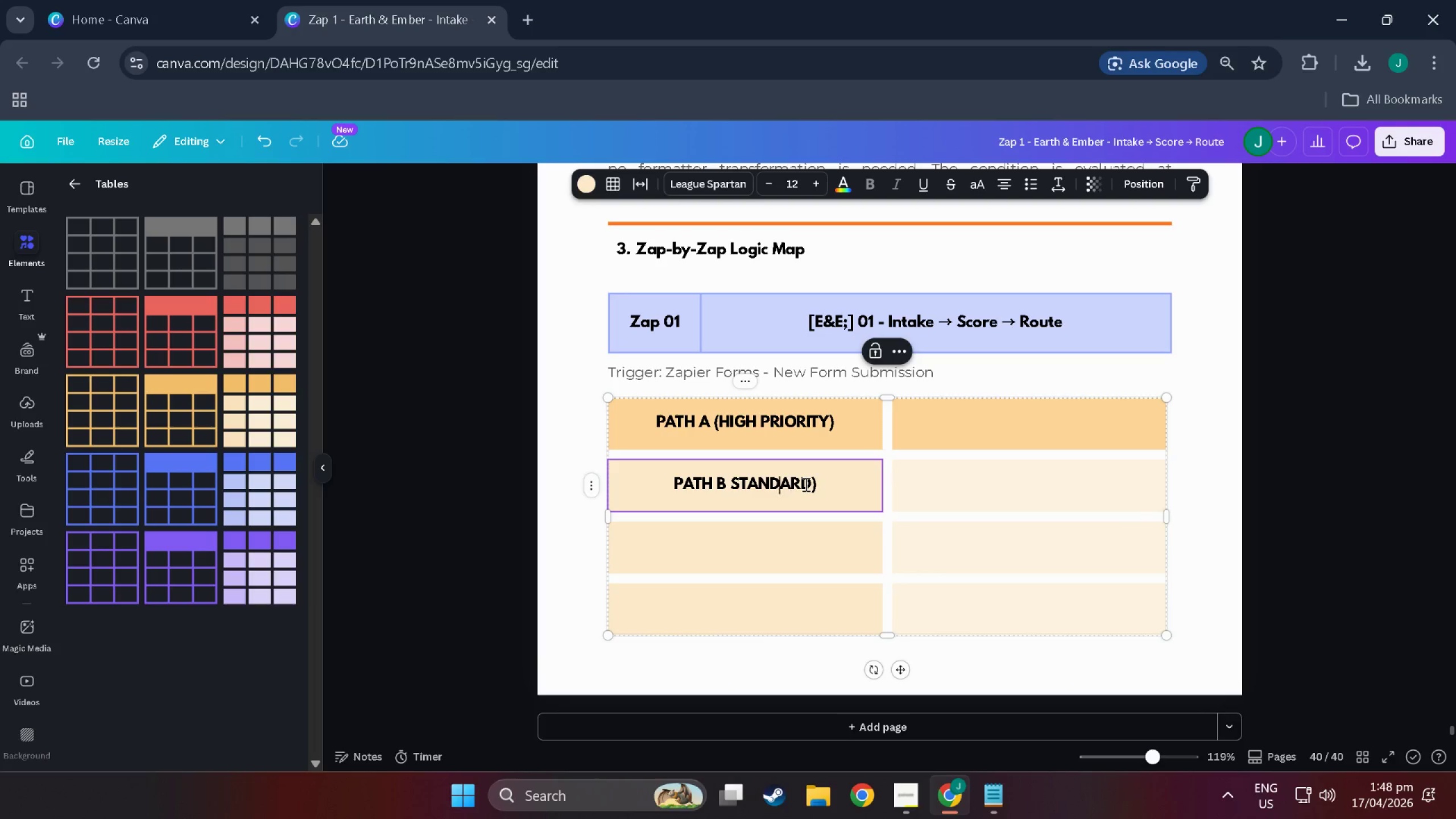 
key(ArrowLeft)
 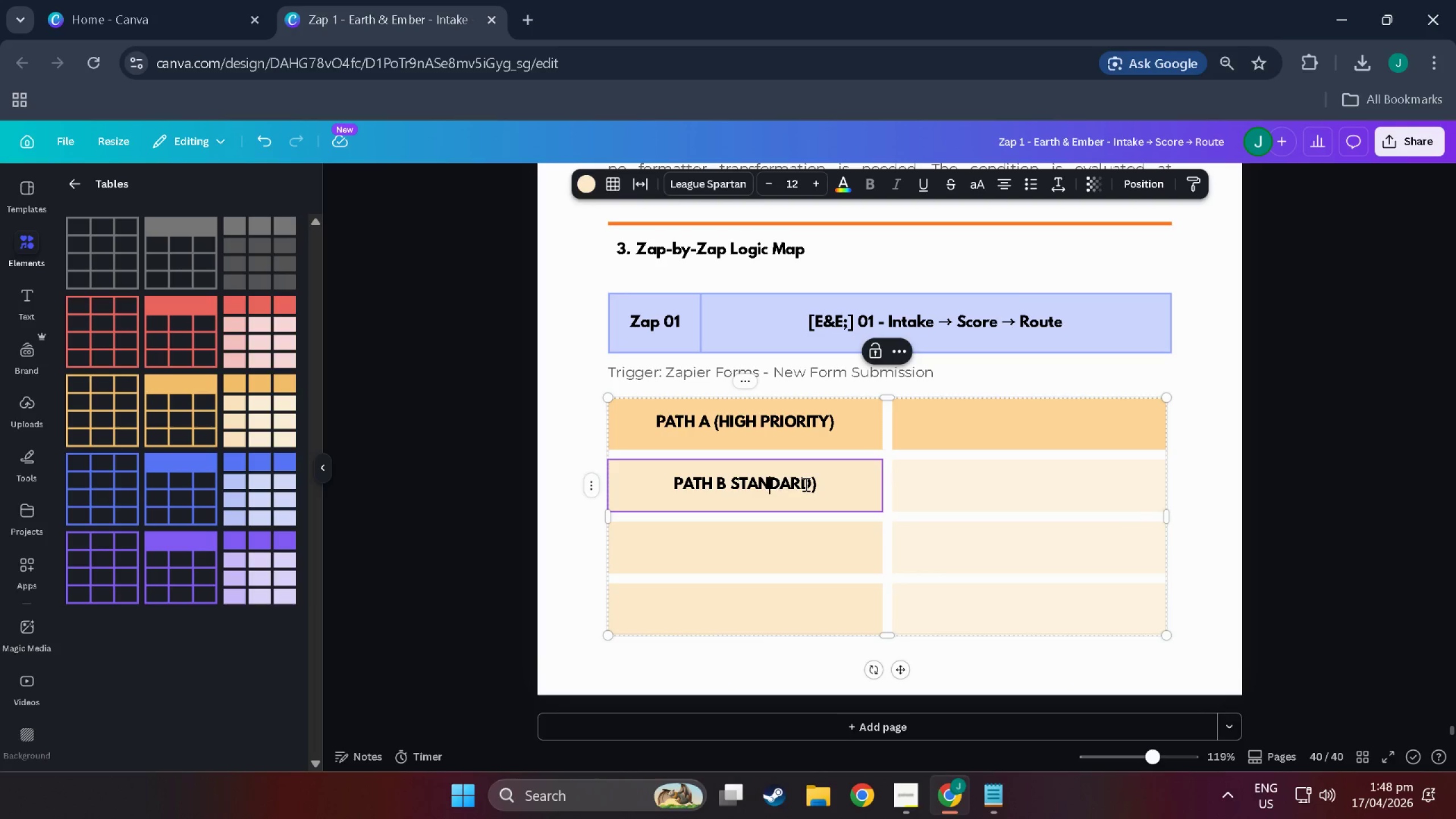 
key(ArrowLeft)
 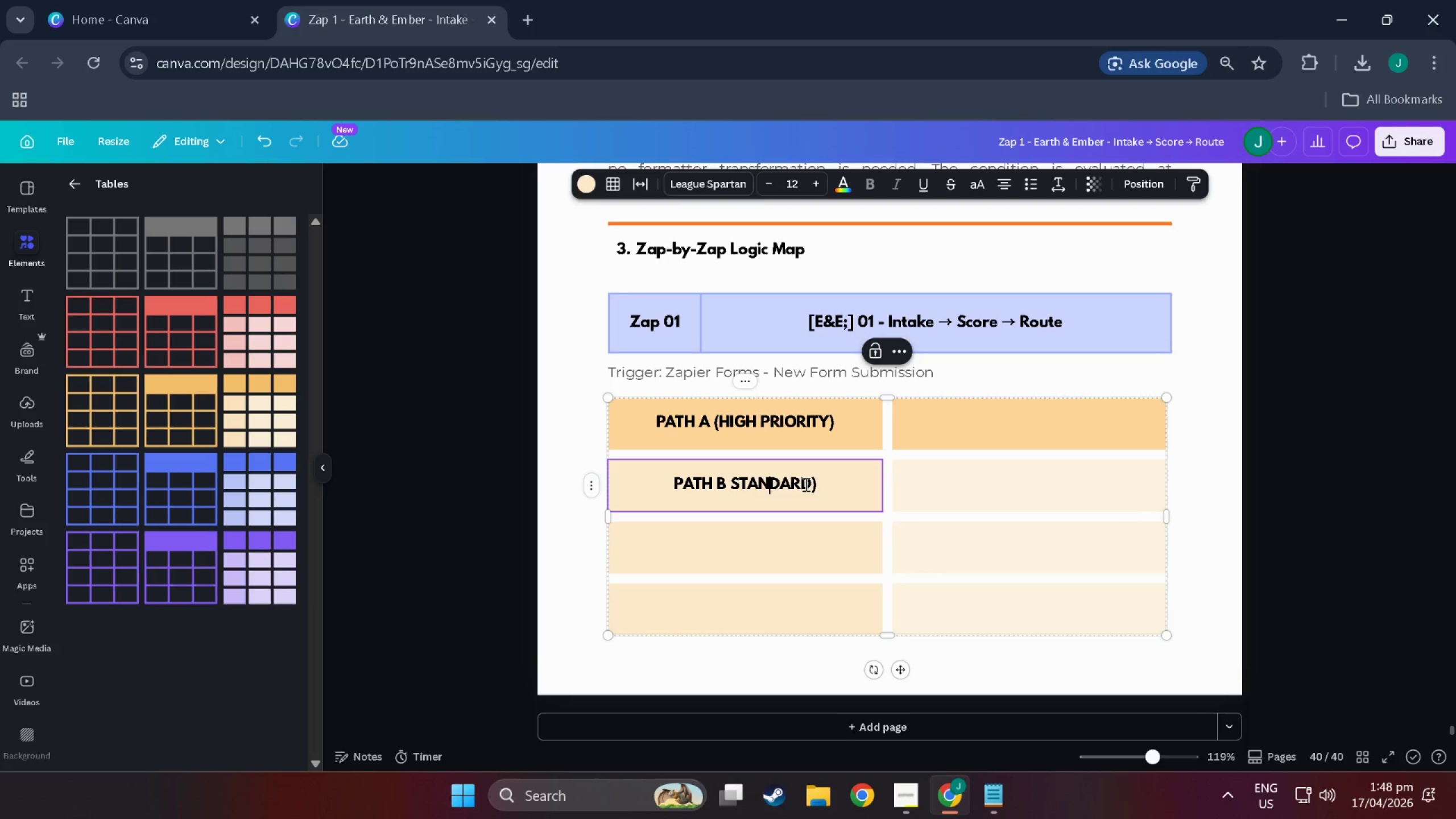 
key(ArrowLeft)
 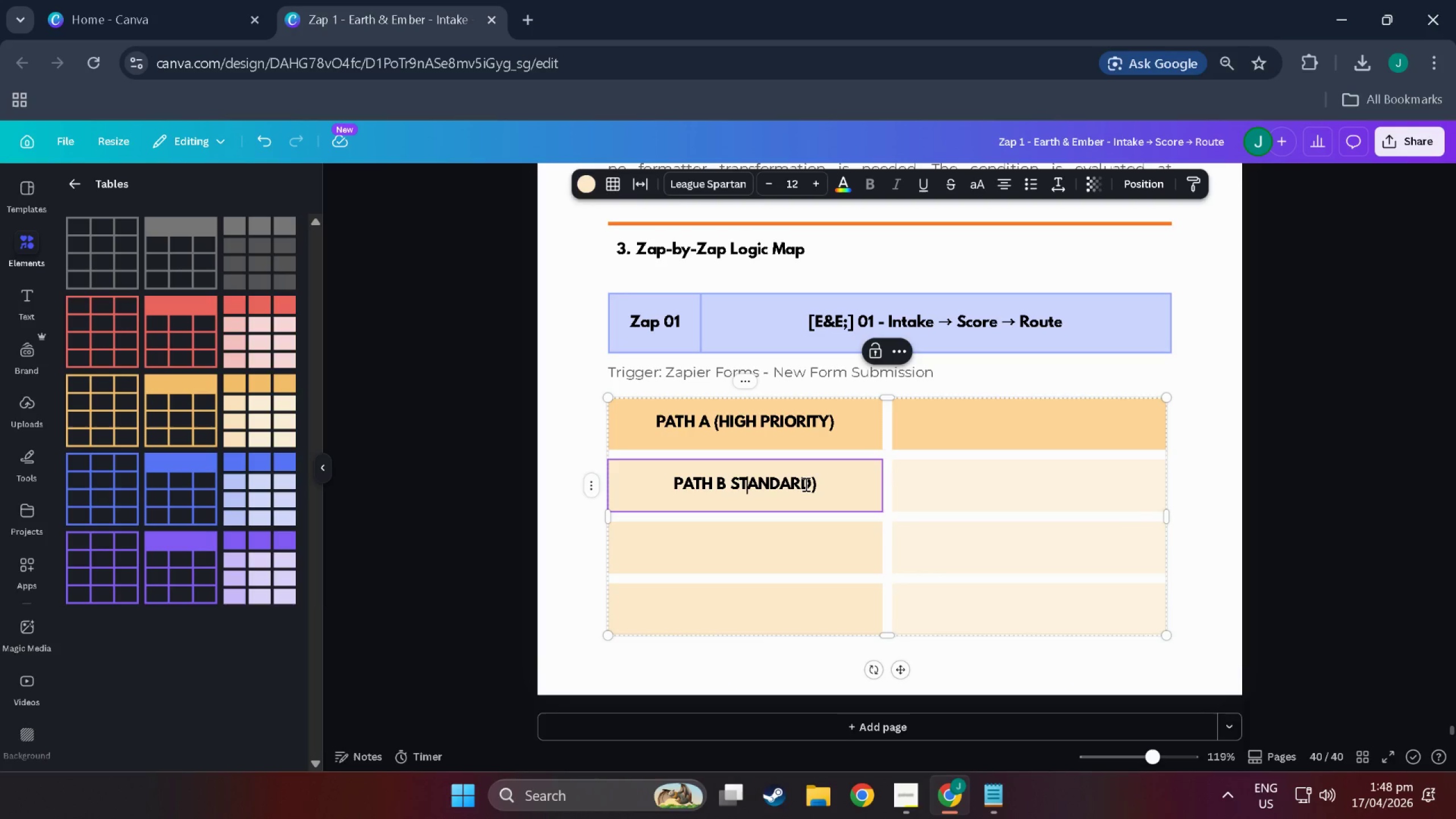 
key(ArrowLeft)
 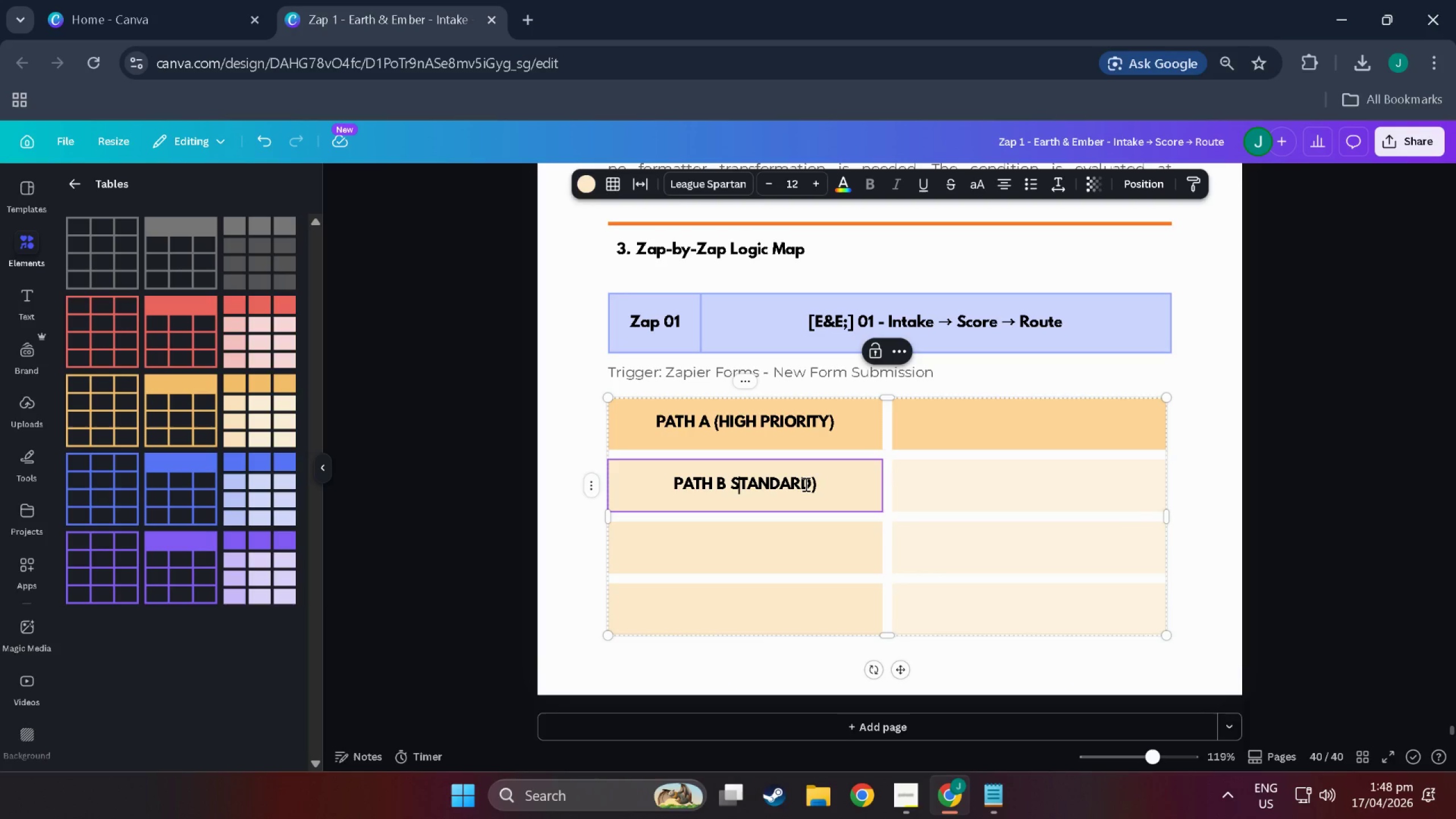 
key(ArrowLeft)
 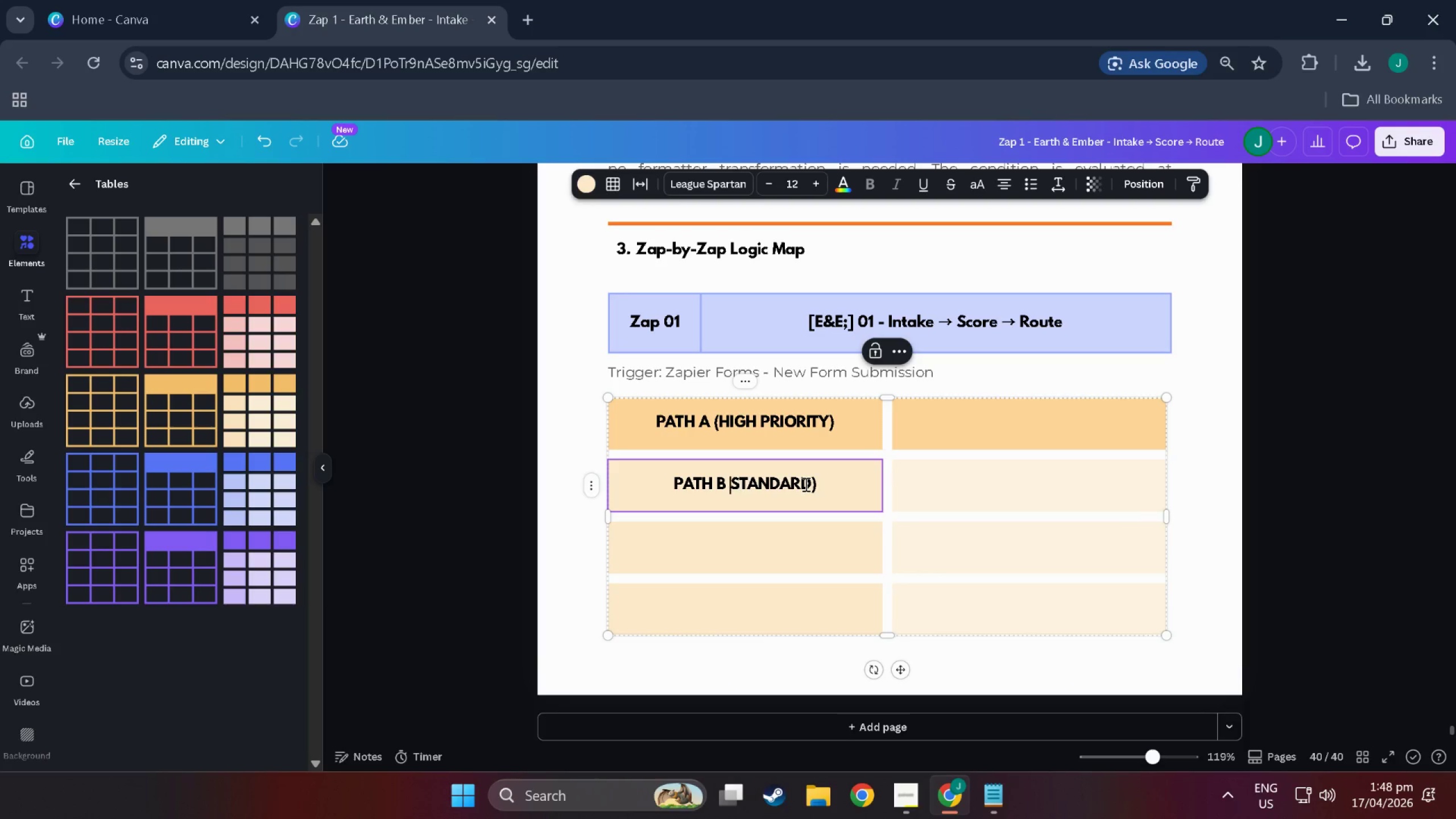 
key(ArrowLeft)
 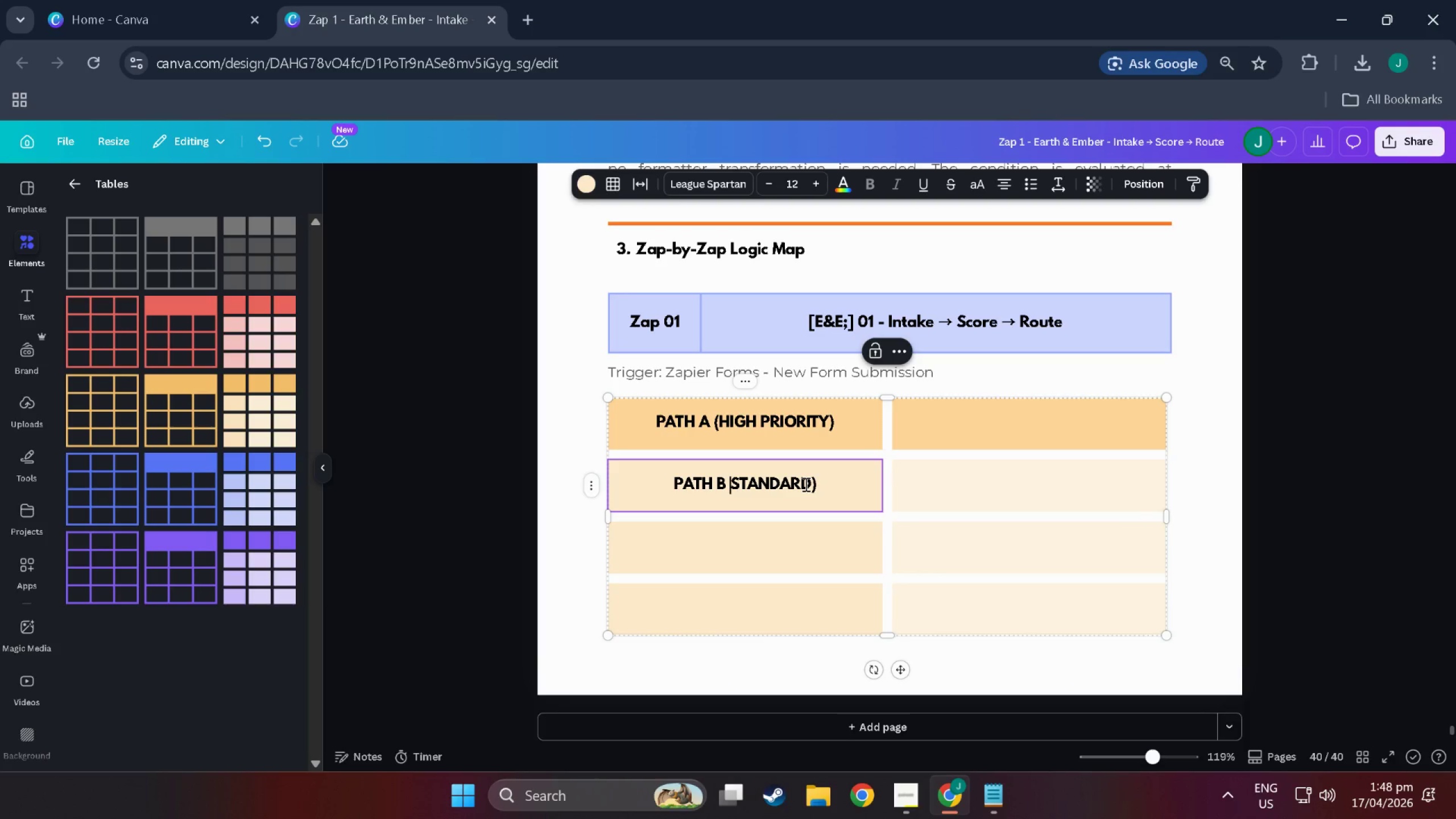 
type((()
key(Backspace)
 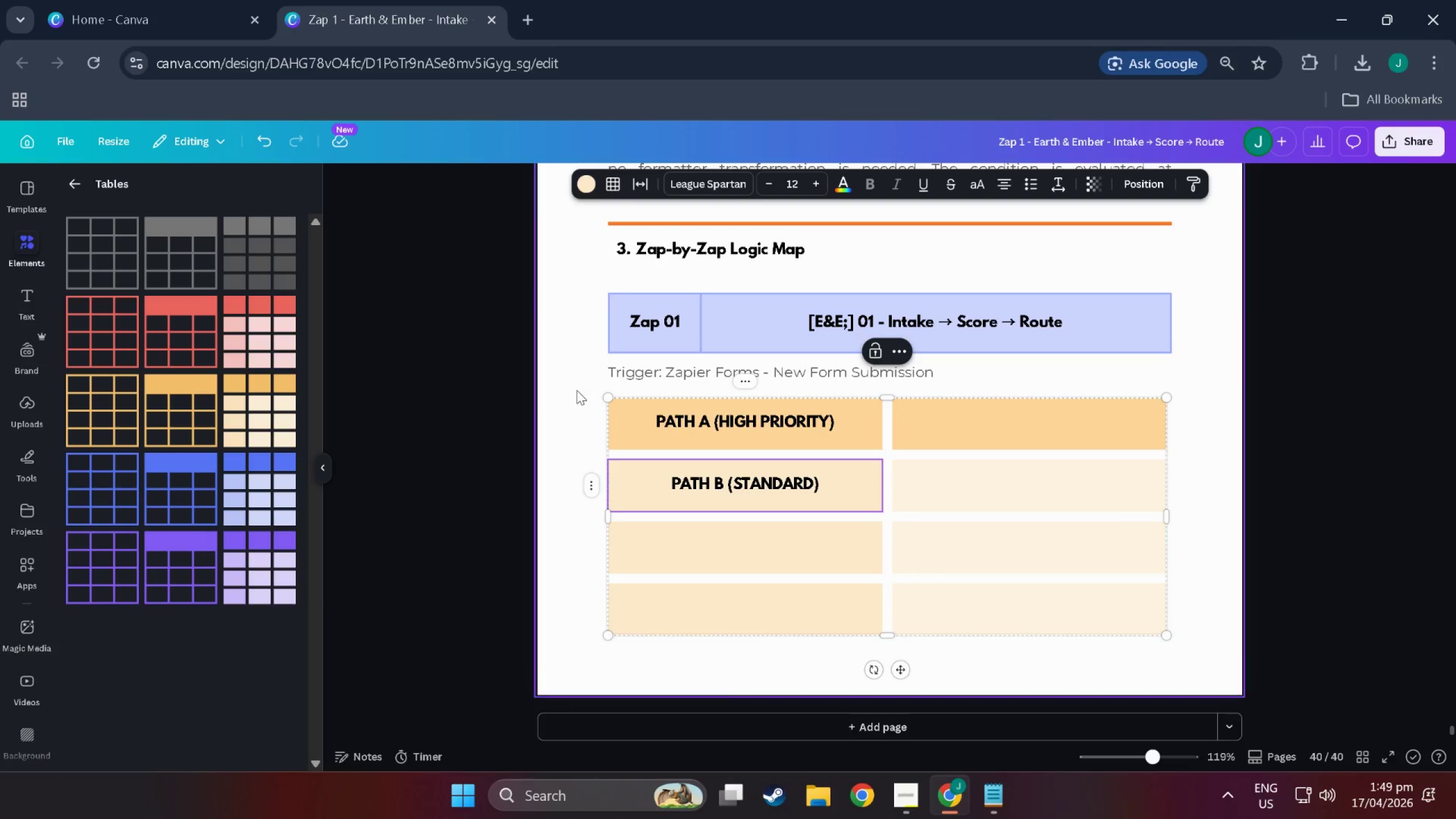 
wait(82.63)
 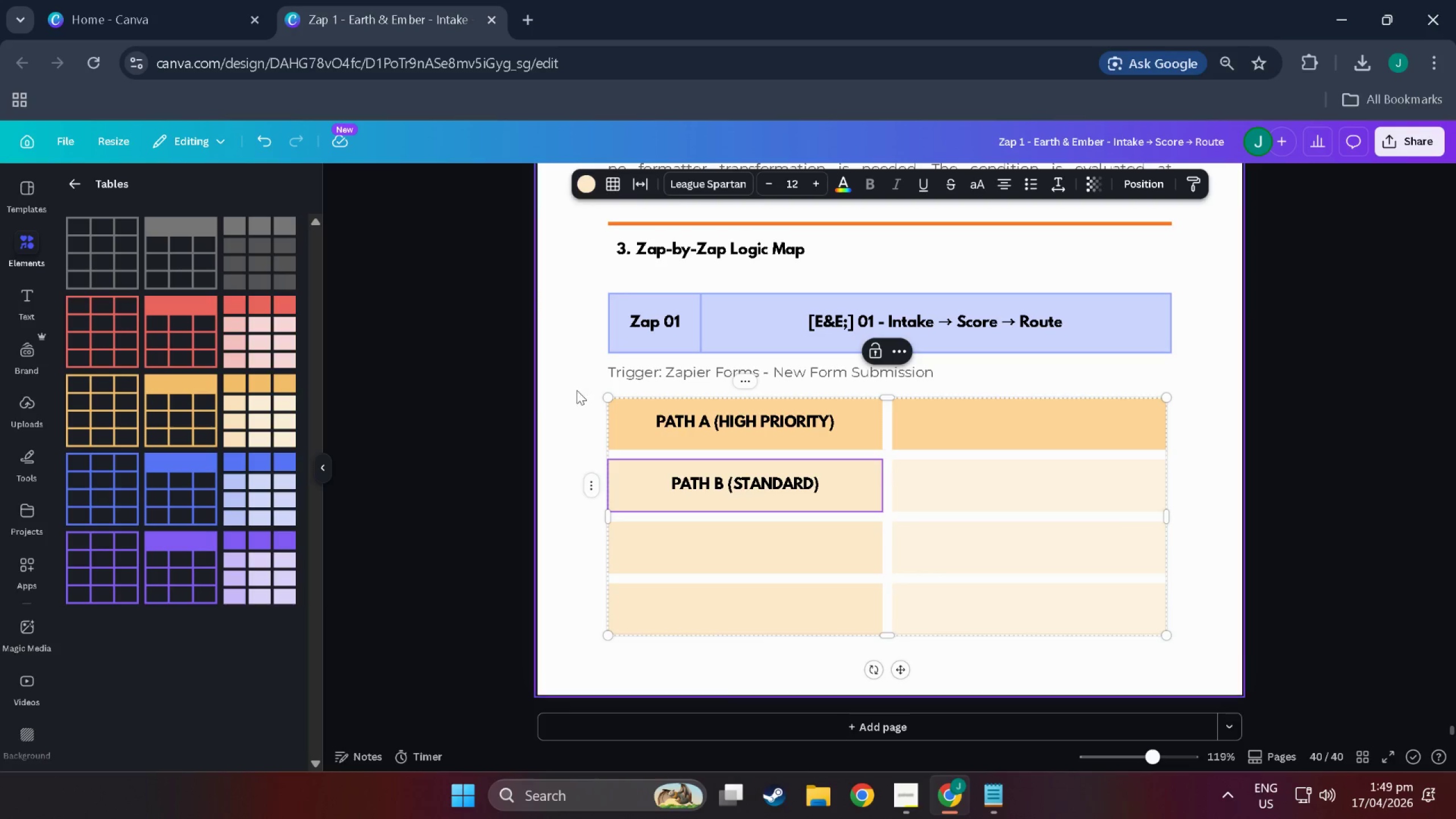 
left_click([768, 534])
 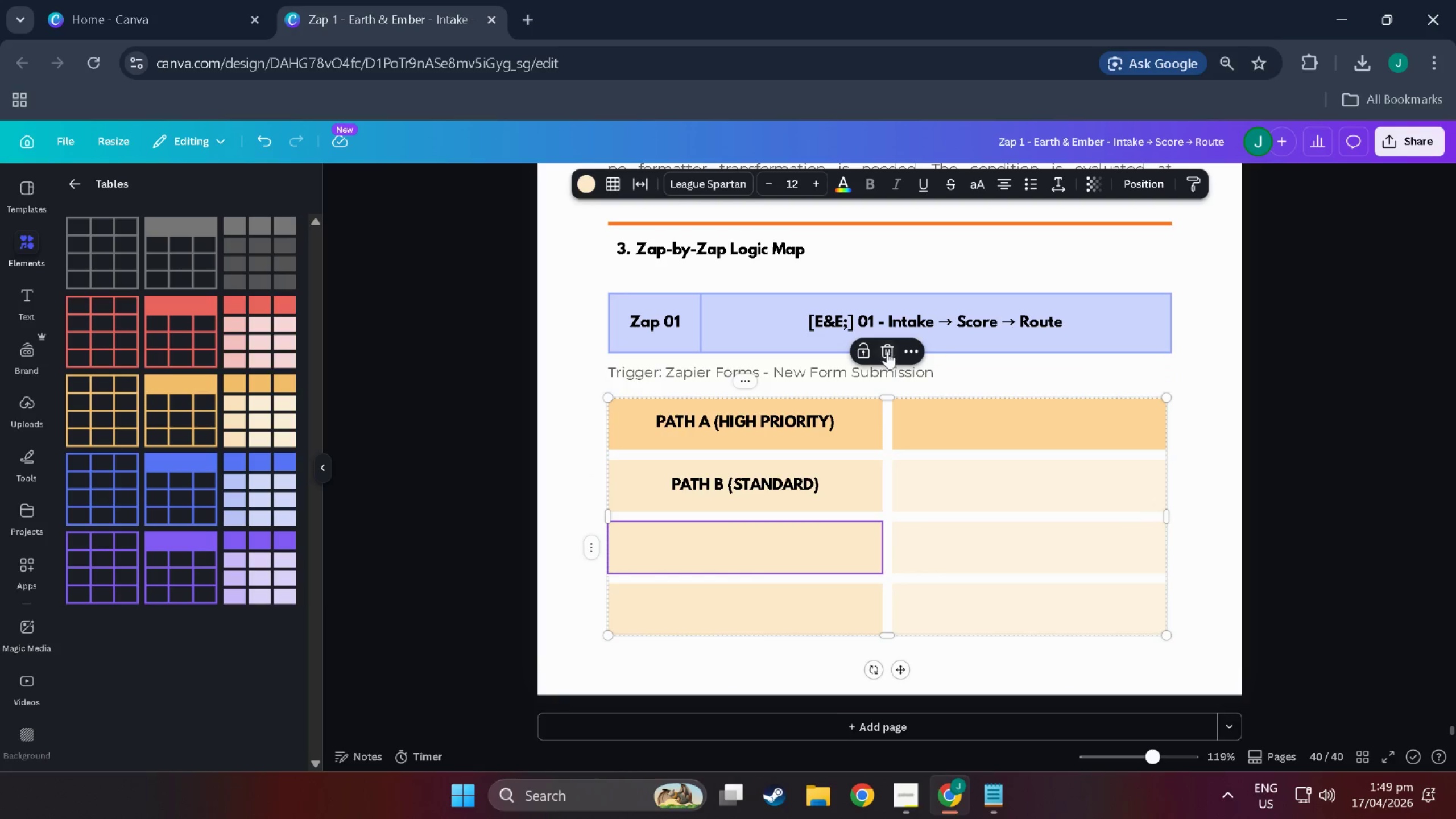 
left_click([887, 351])
 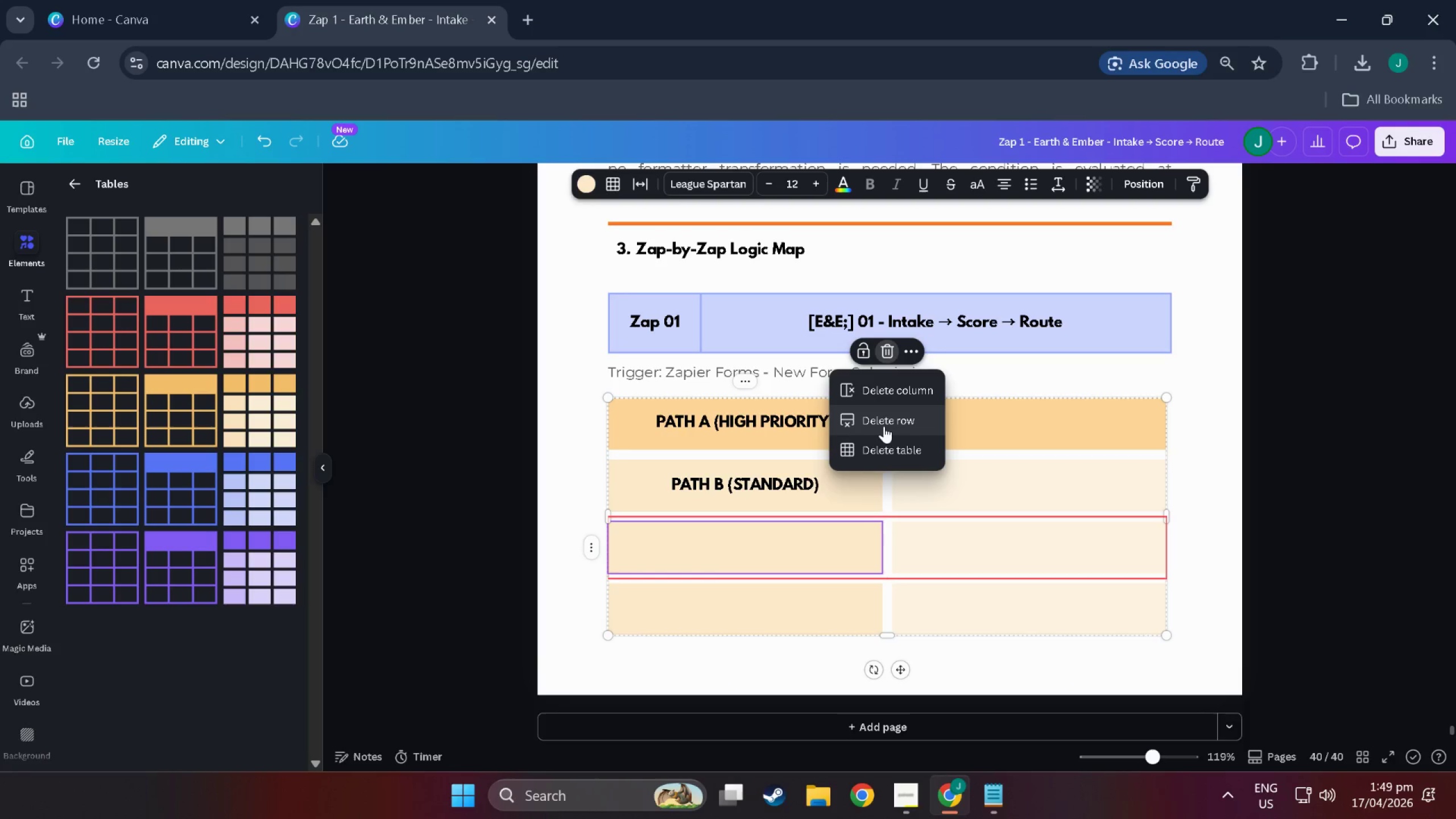 
left_click([884, 426])
 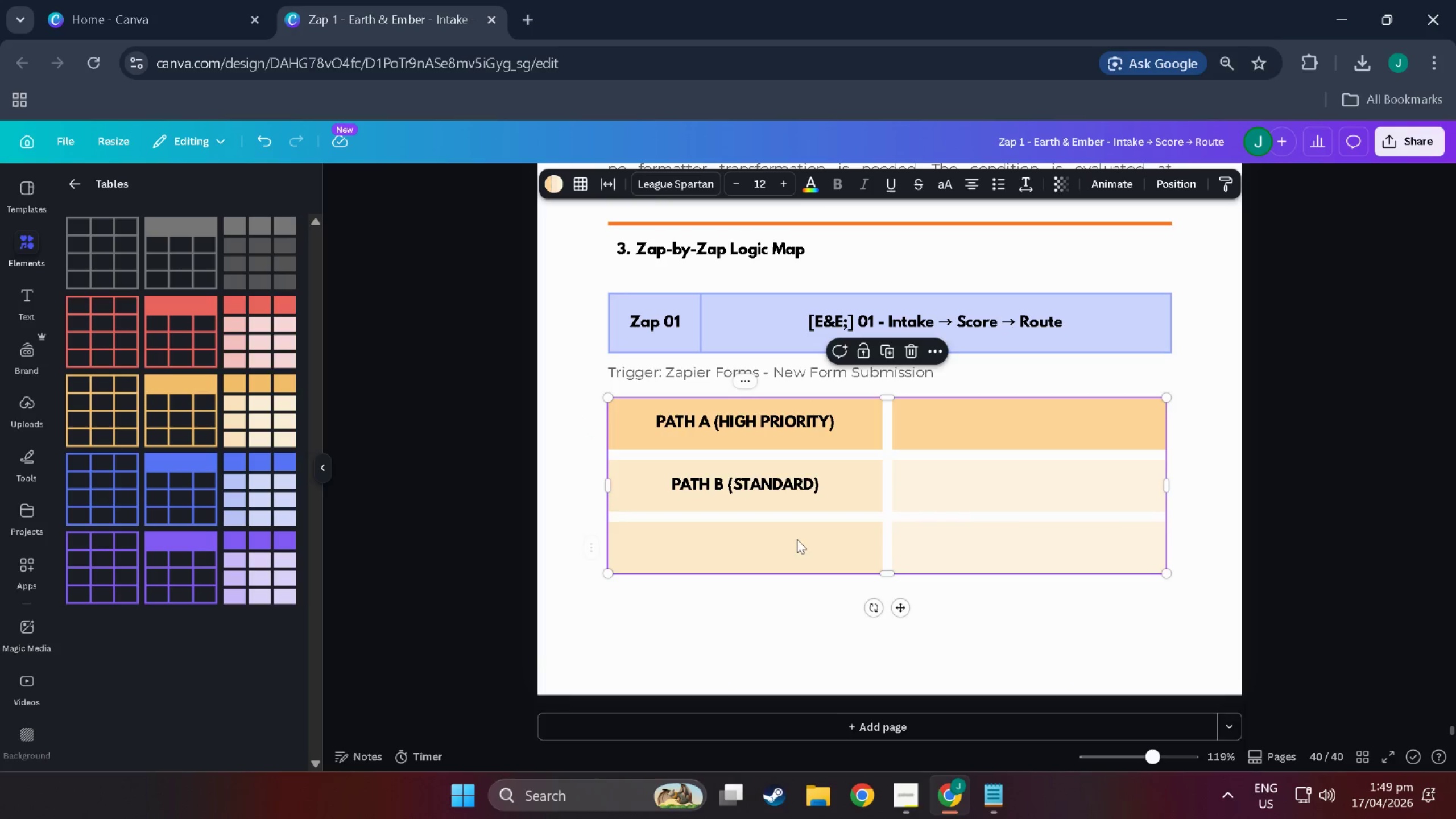 
left_click([791, 540])
 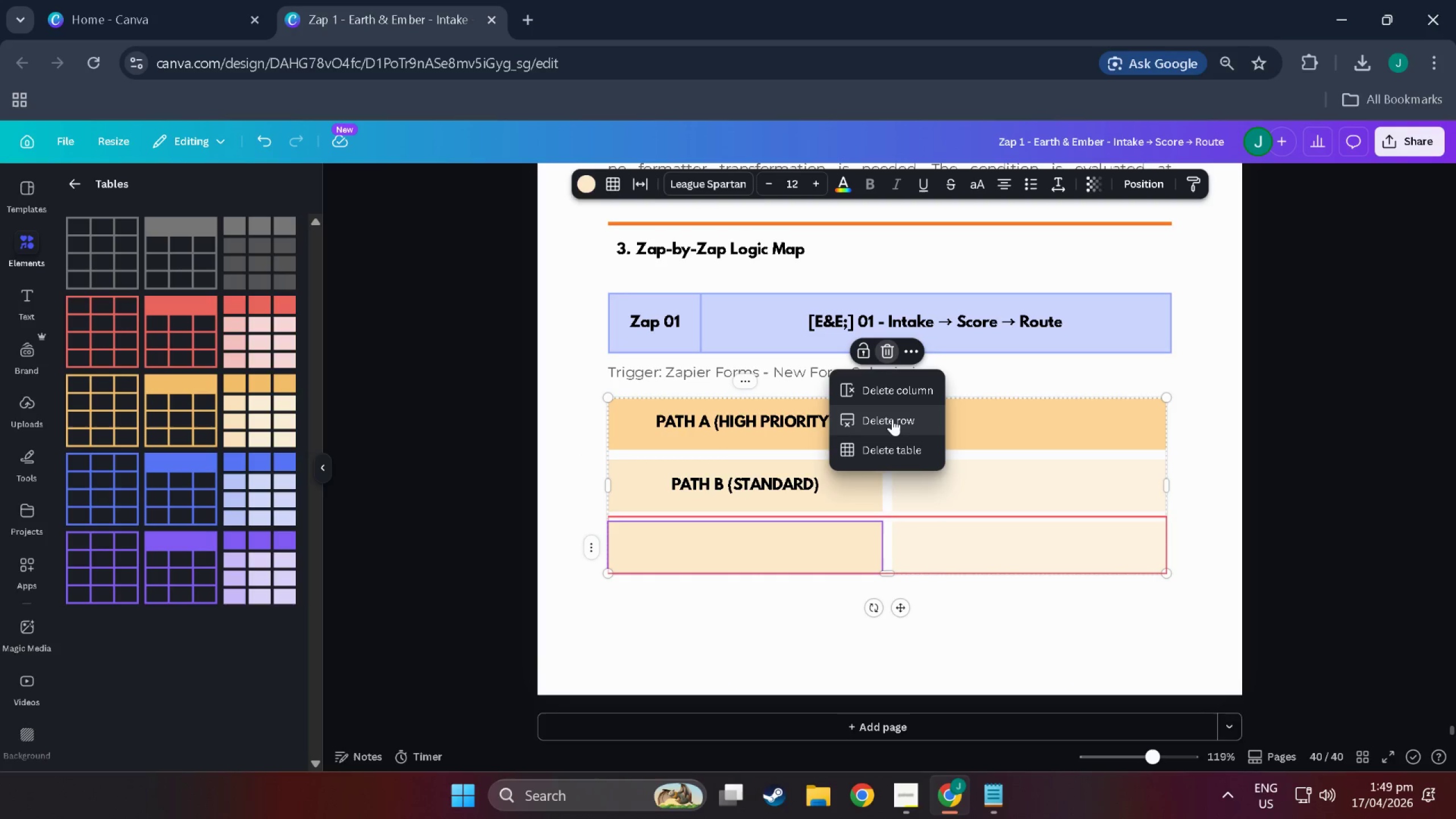 
left_click([892, 419])
 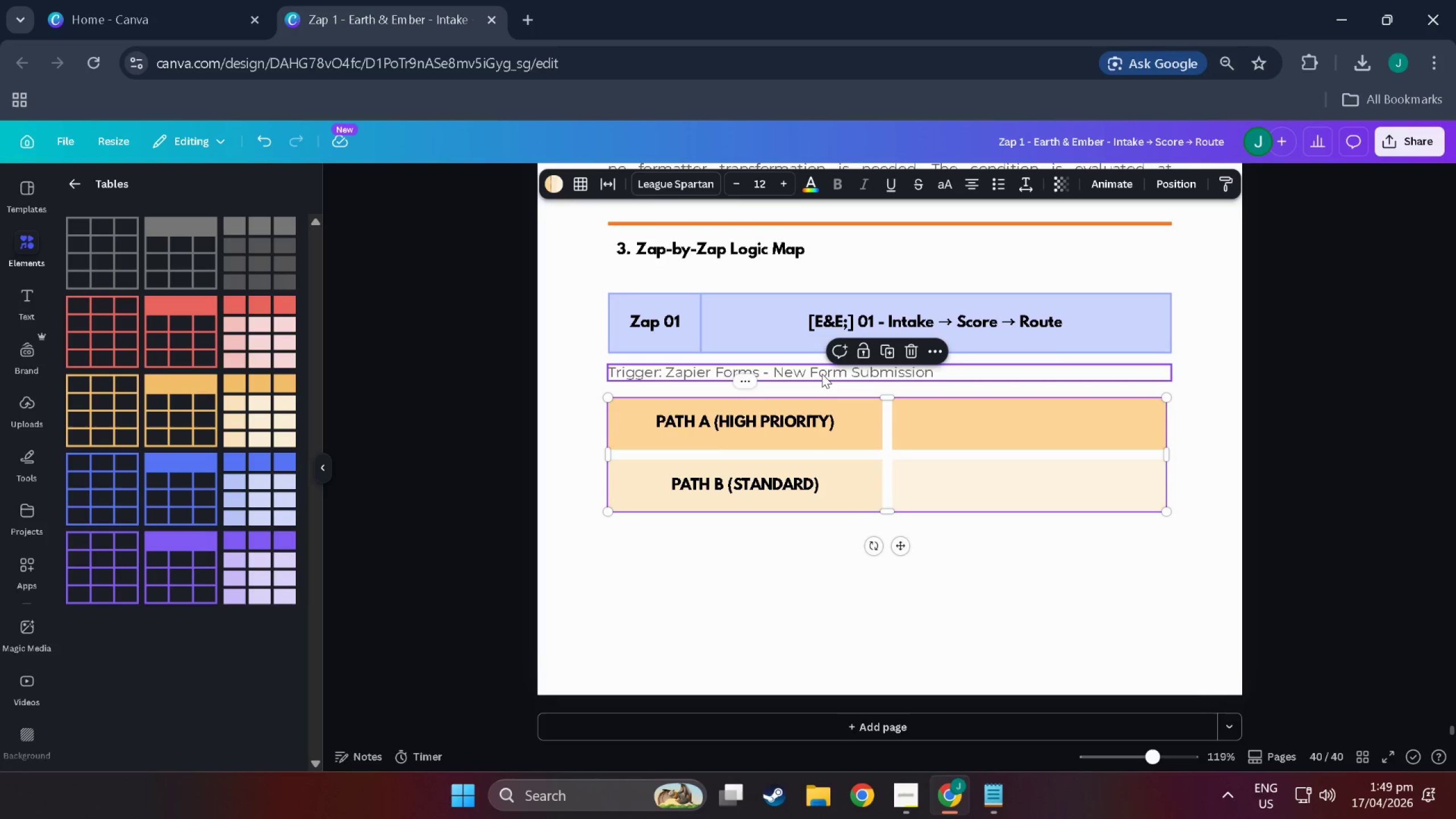 
wait(7.37)
 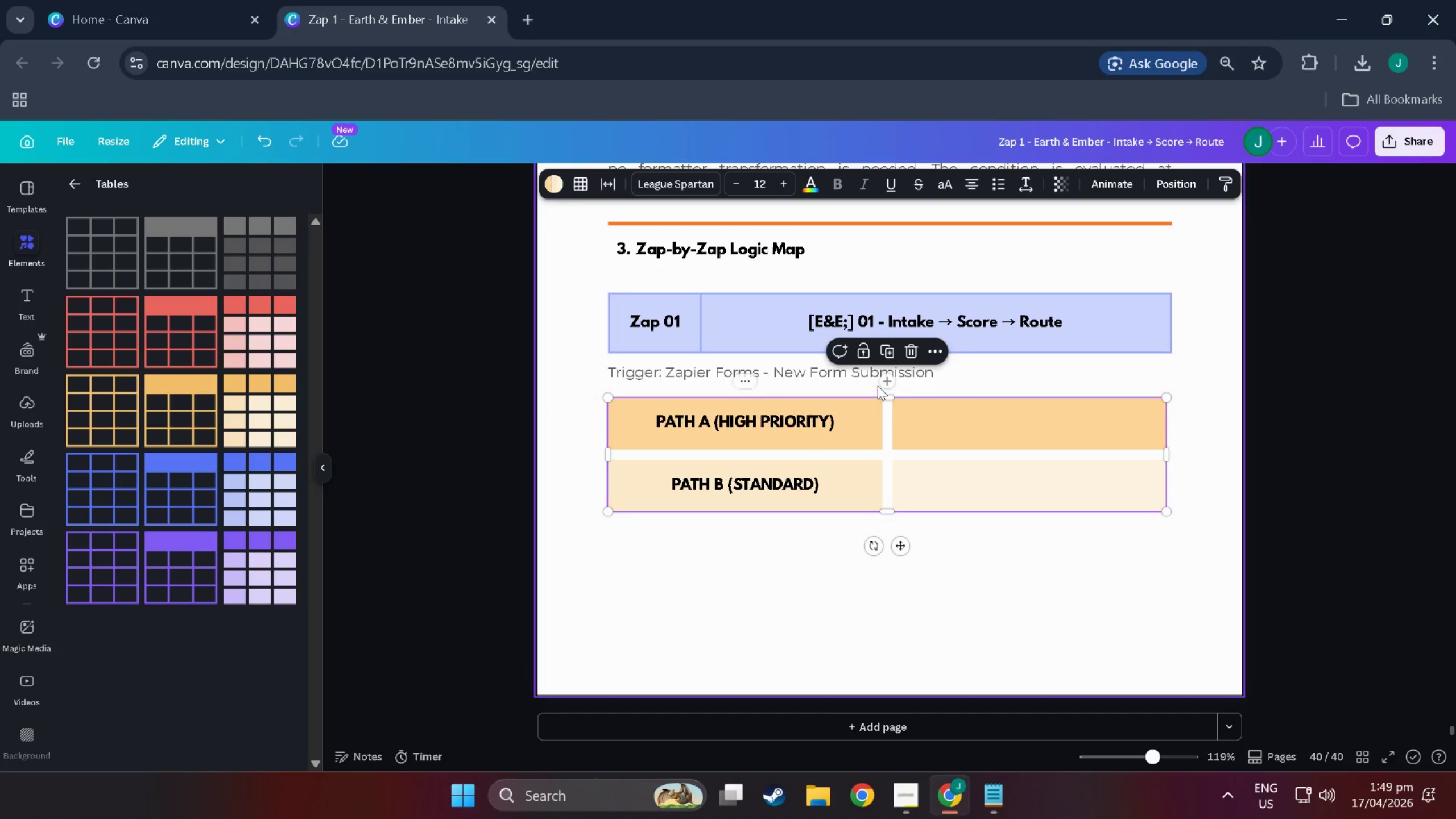 
double_click([940, 434])
 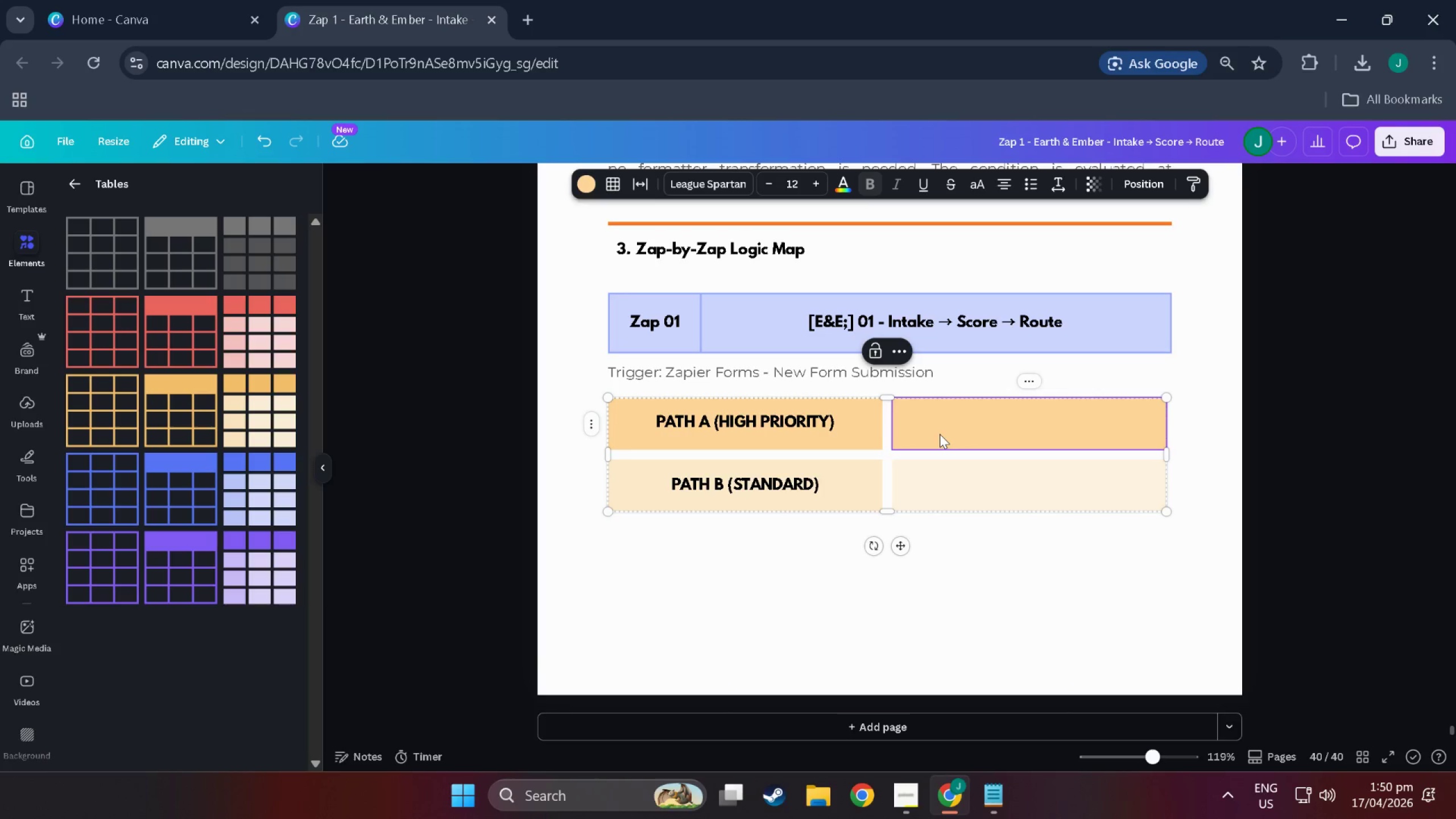 
wait(14.18)
 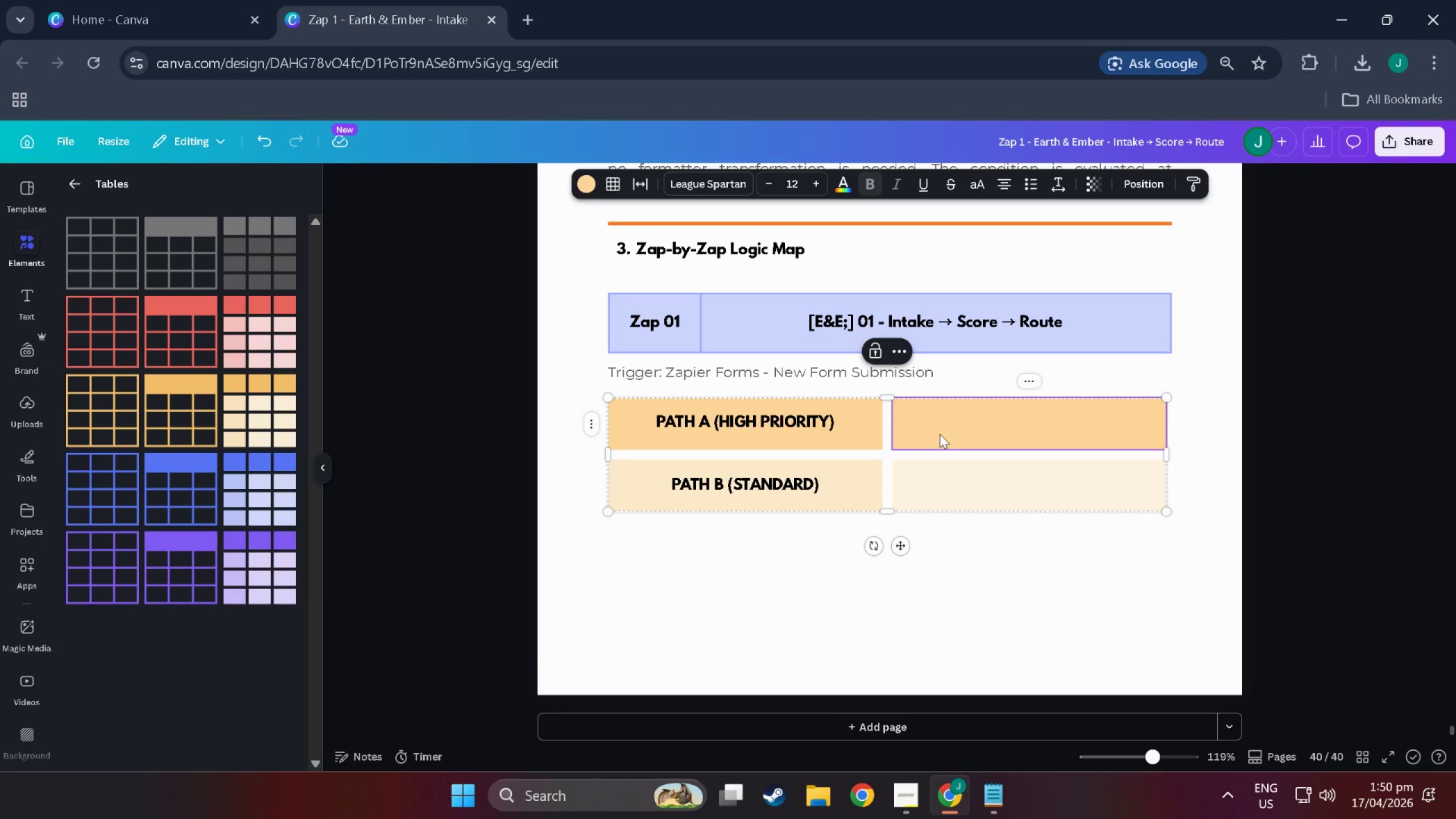 
double_click([977, 421])
 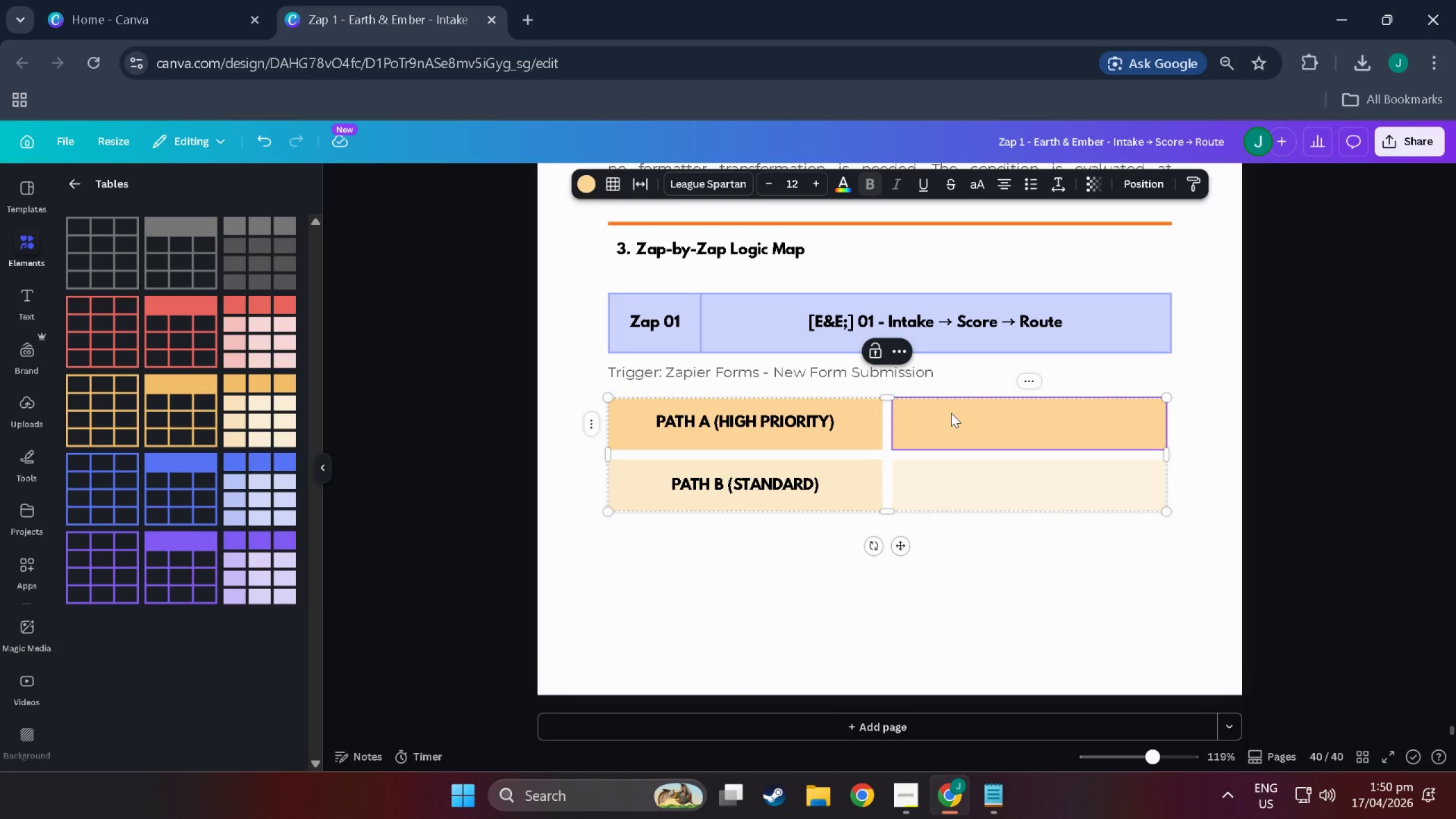 
wait(15.86)
 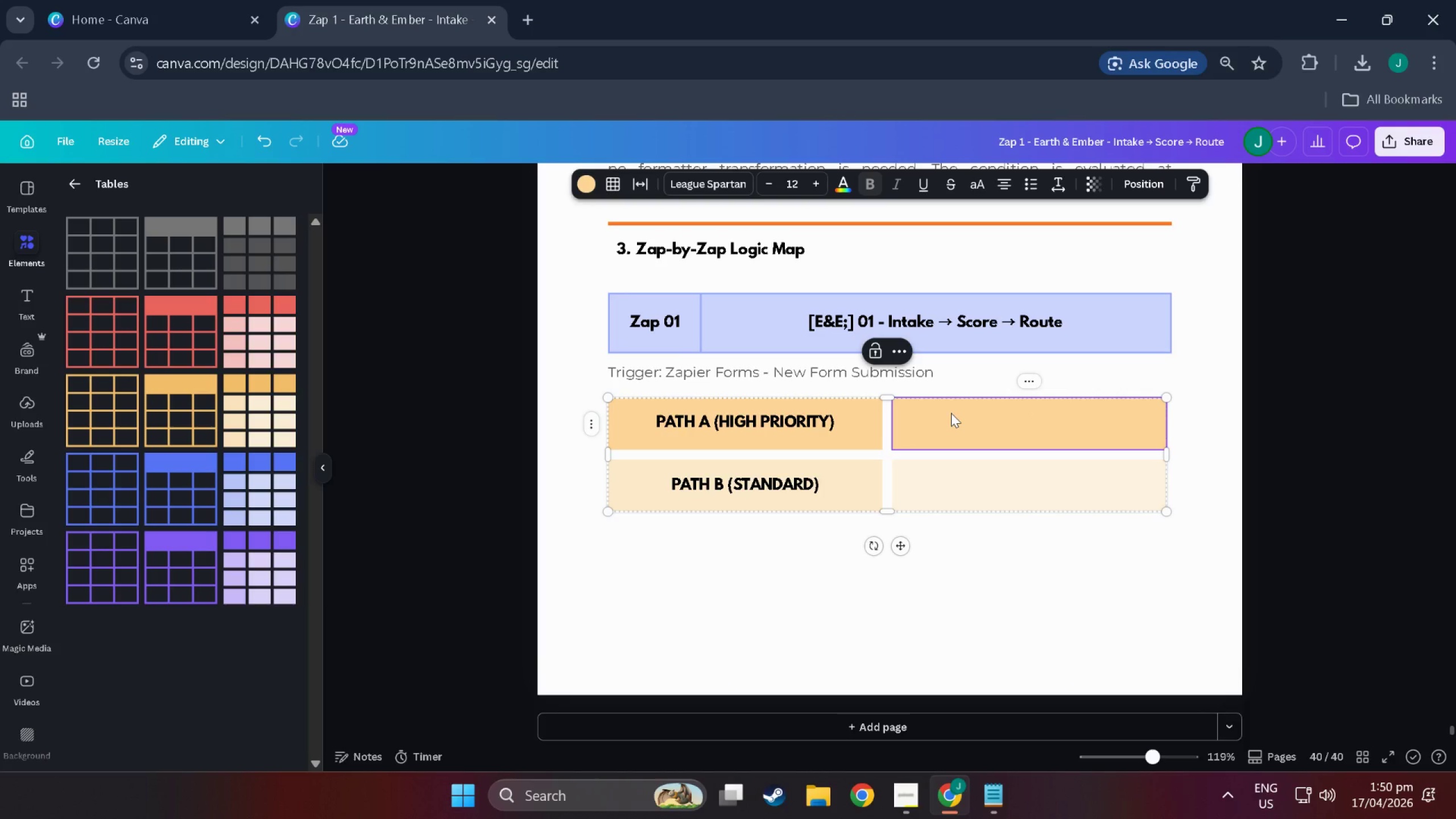 
double_click([971, 415])
 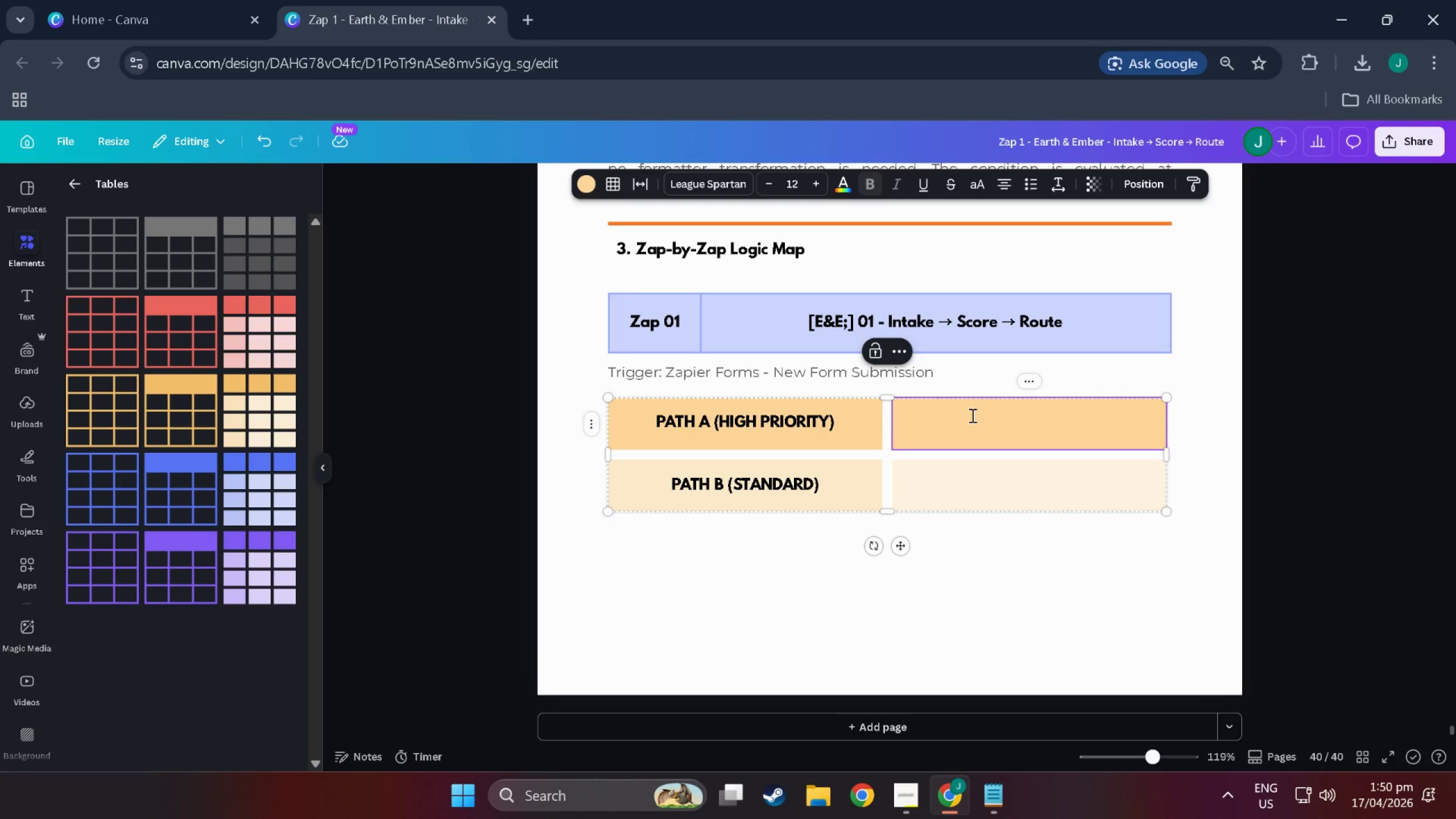 
type(Condition: Years Experience )
 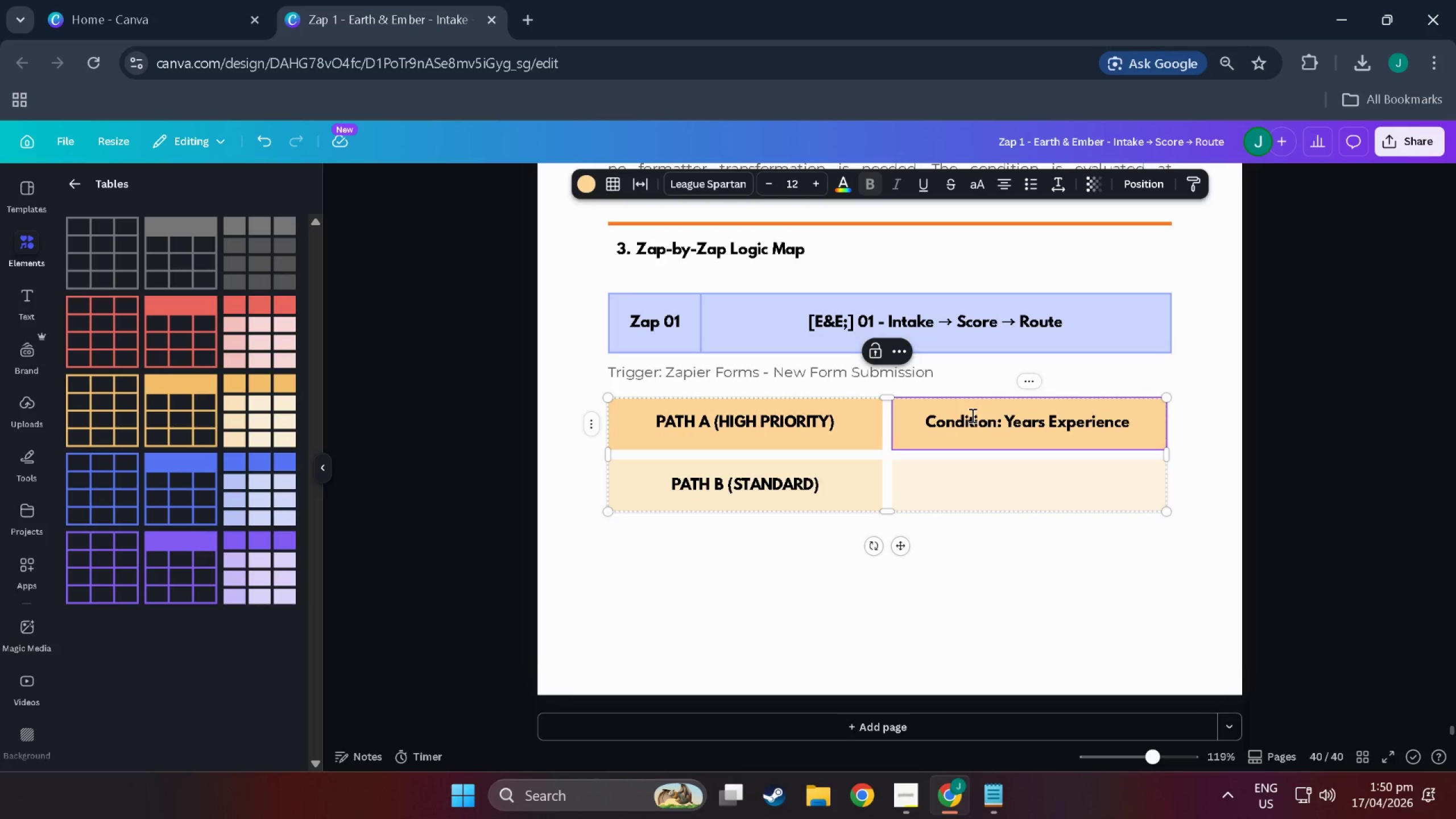 
key(Meta+Period)
 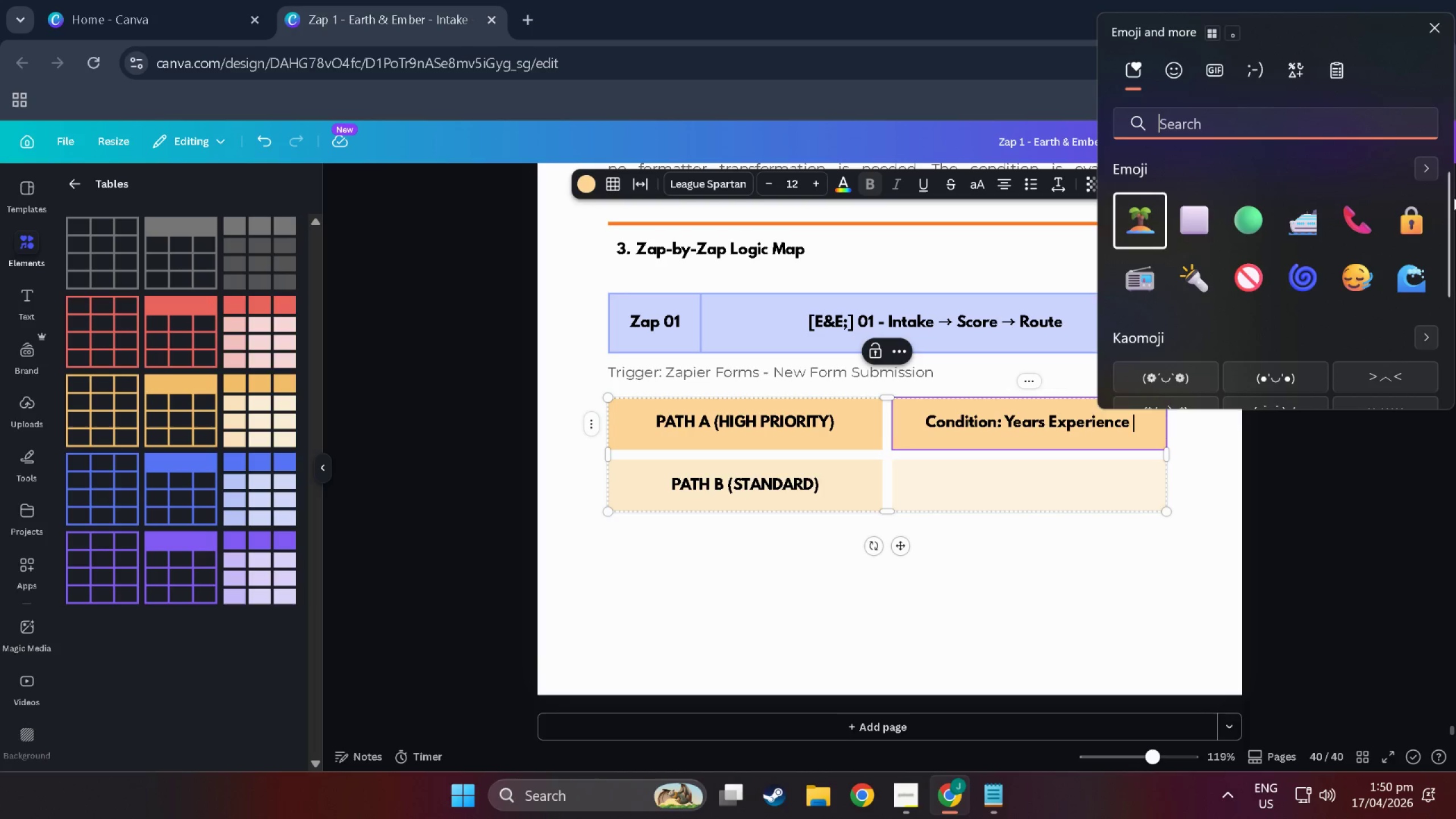 
scroll: coordinate [1145, 337], scroll_direction: down, amount: 15.0
 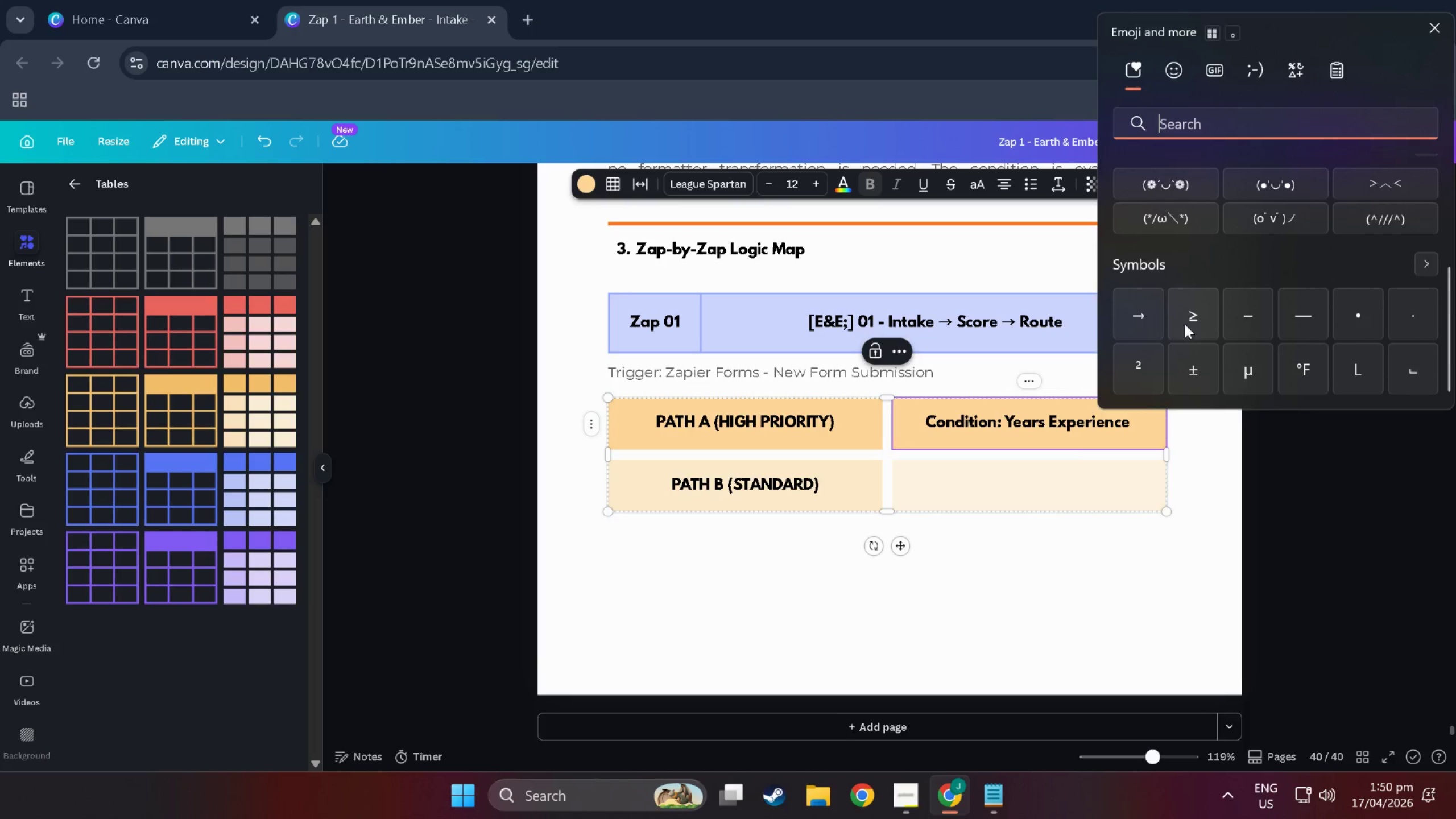 
left_click([1188, 324])
 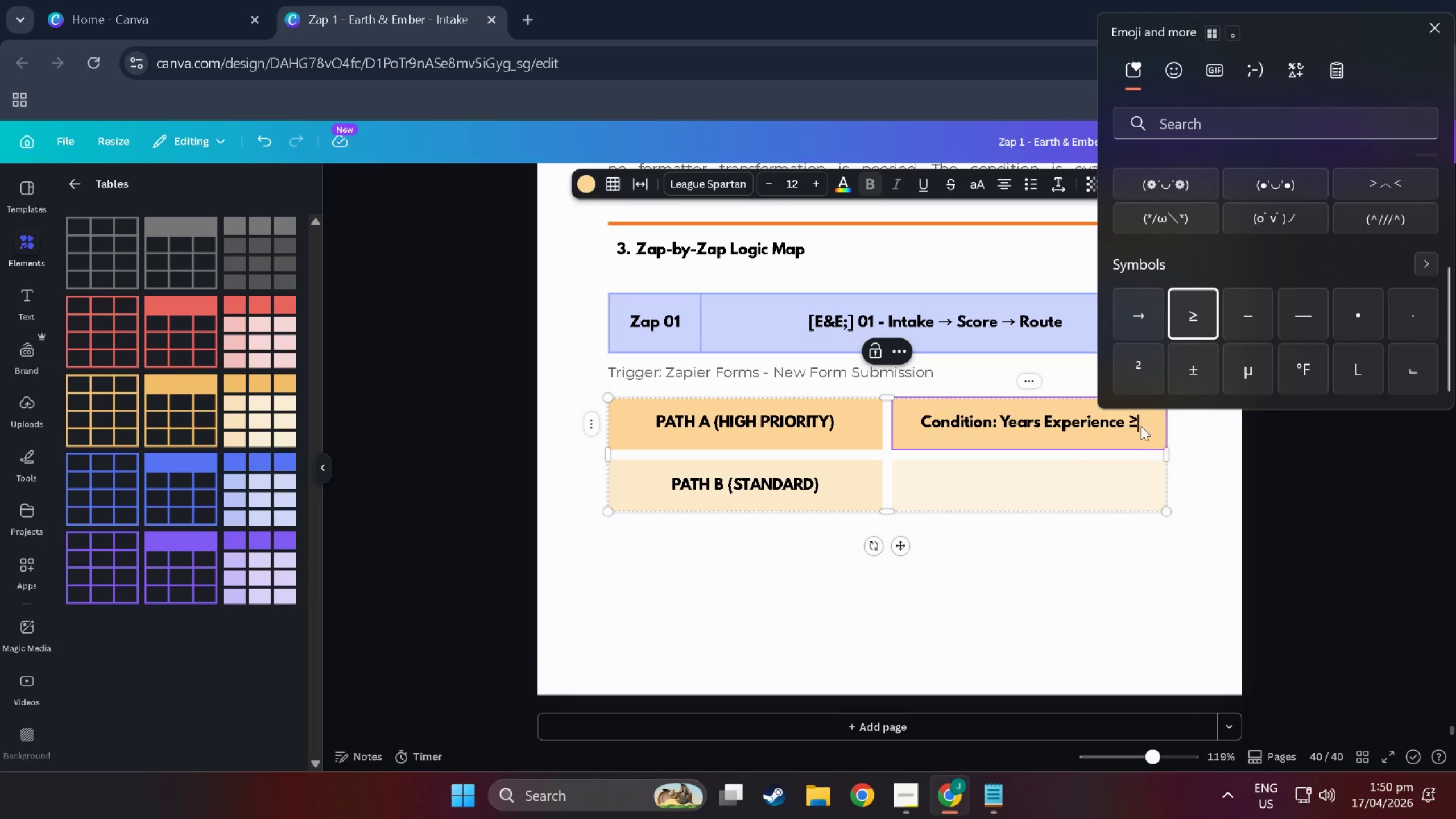 
left_click([1141, 426])
 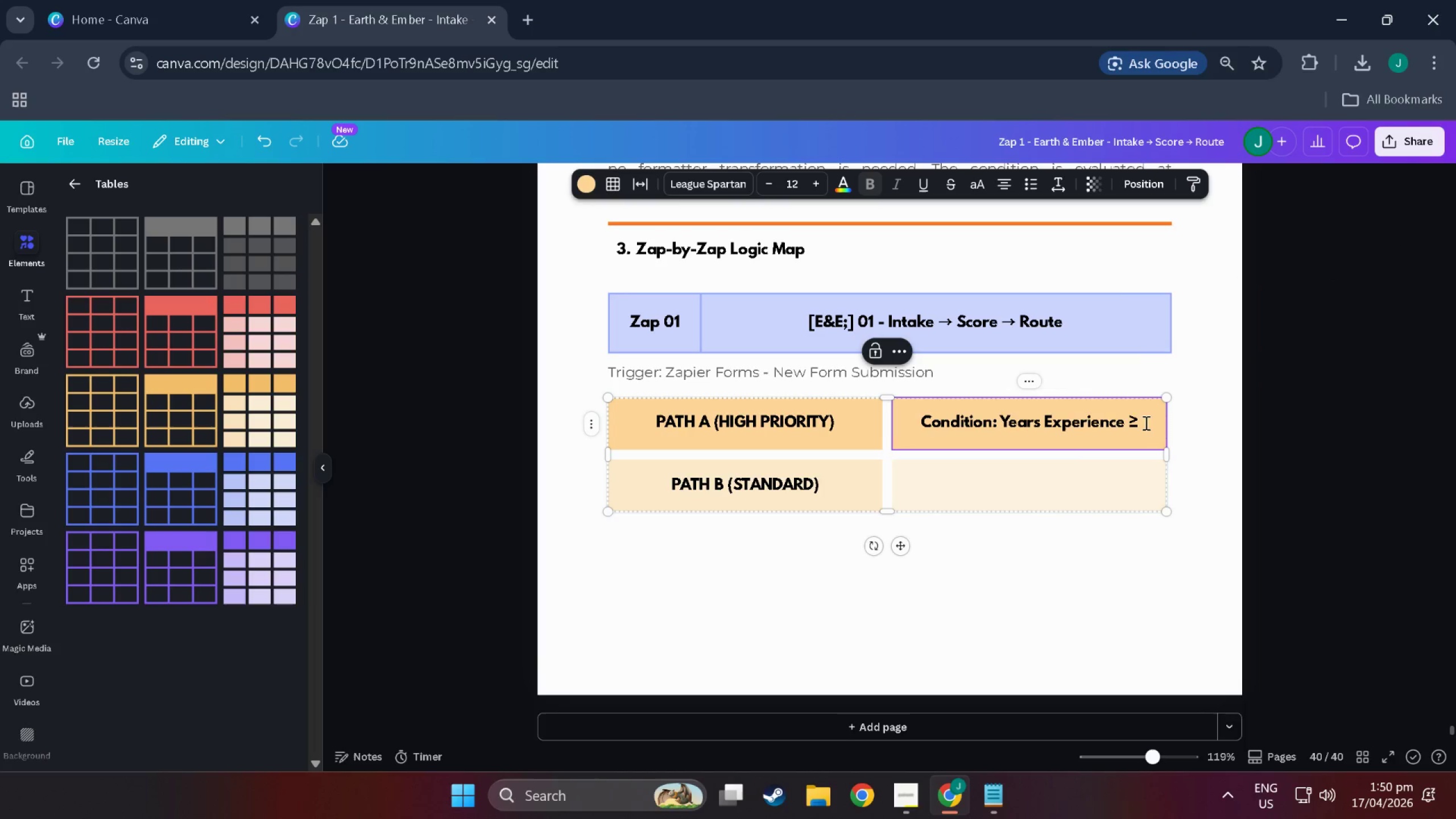 
key(Space)
 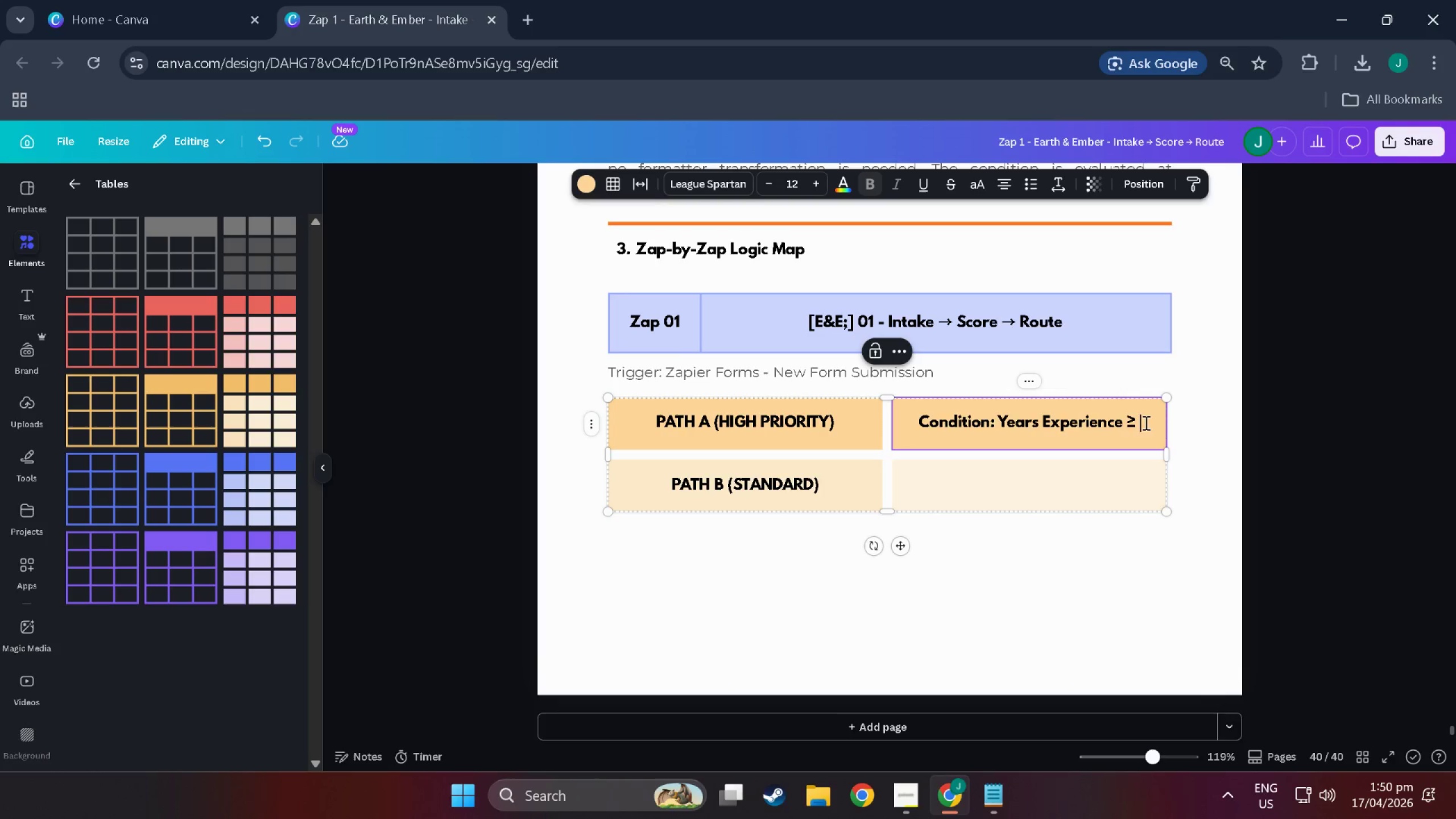 
key(2)
 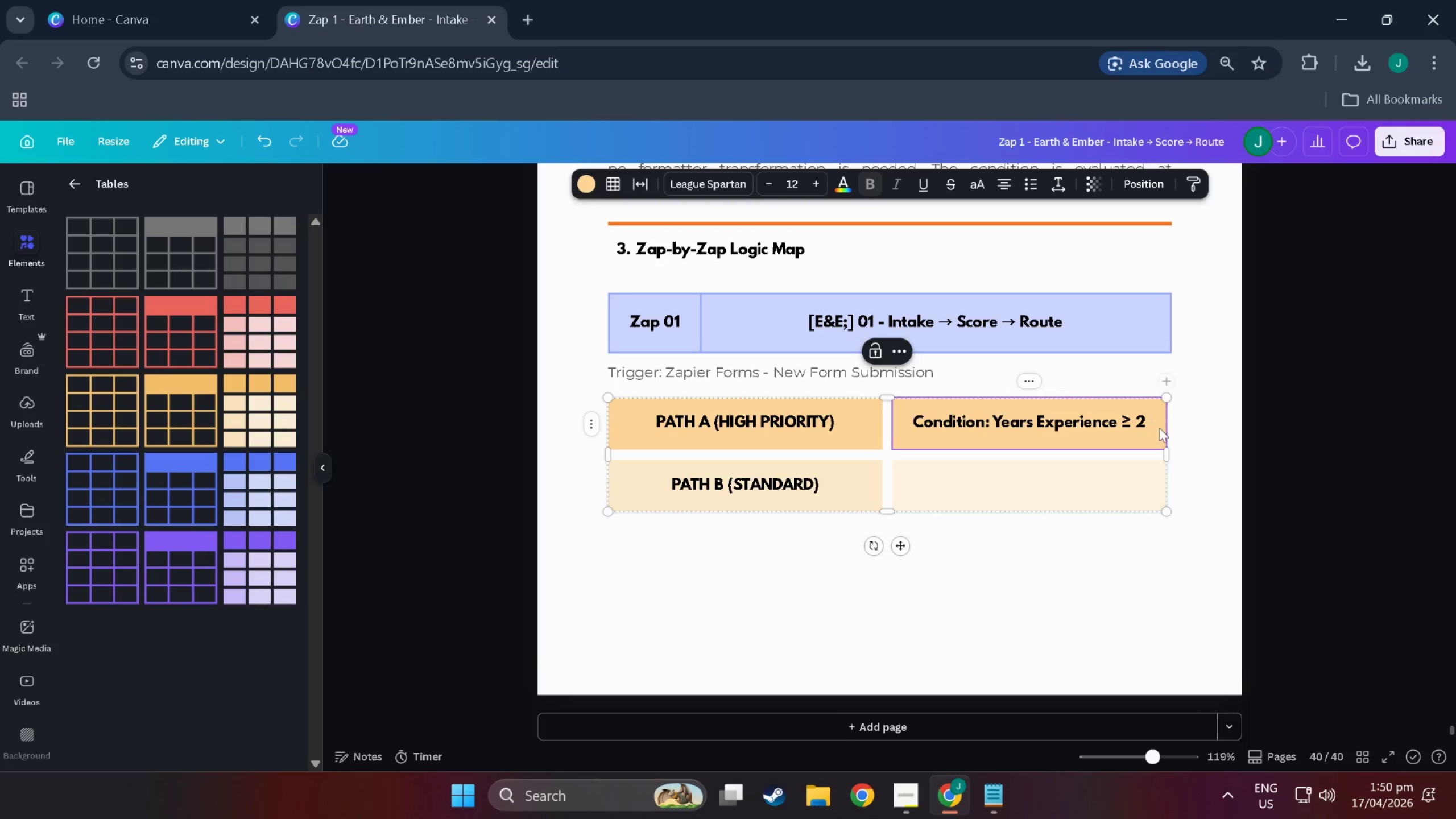 
wait(5.45)
 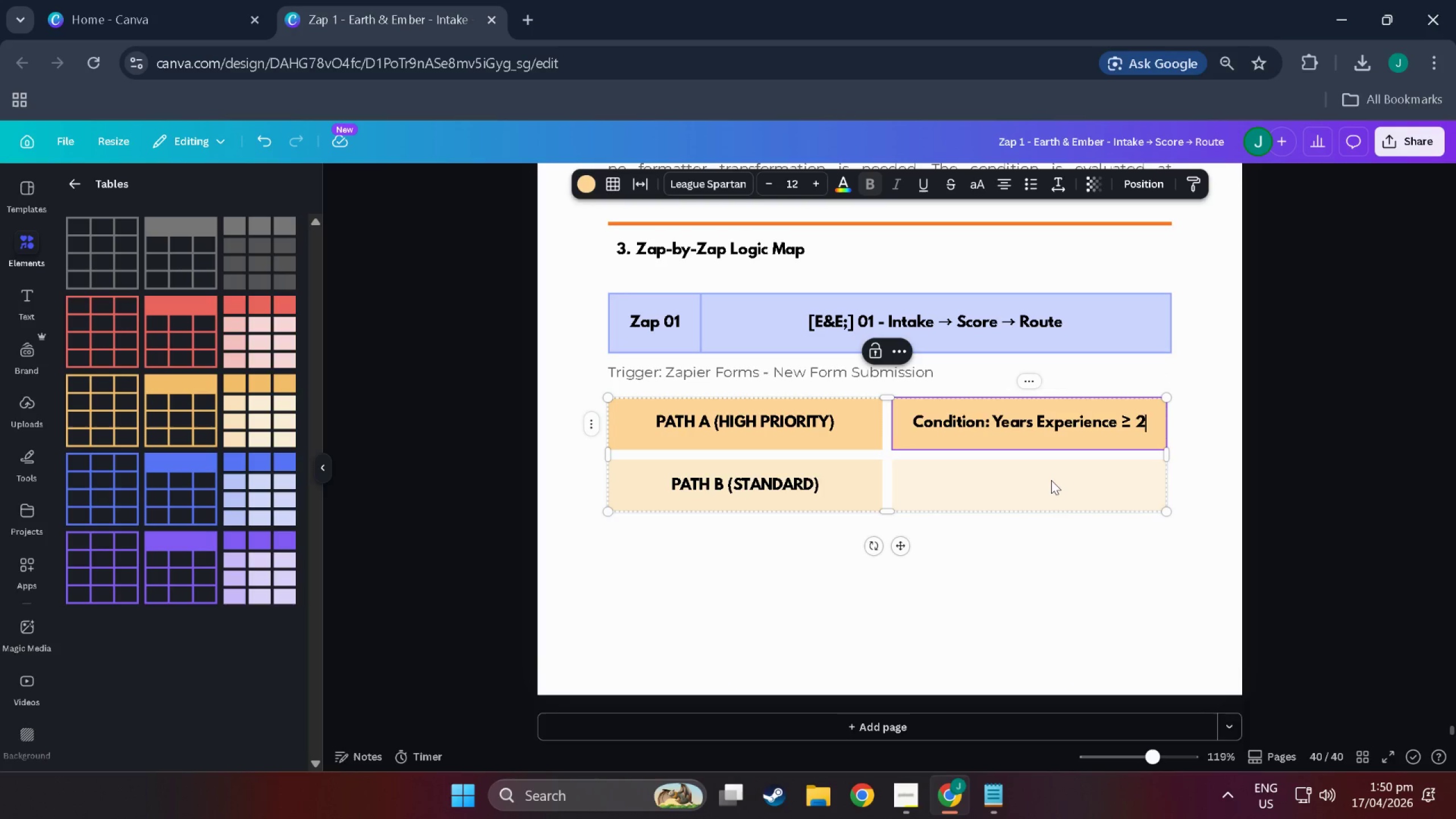 
key(NumpadEnter)
 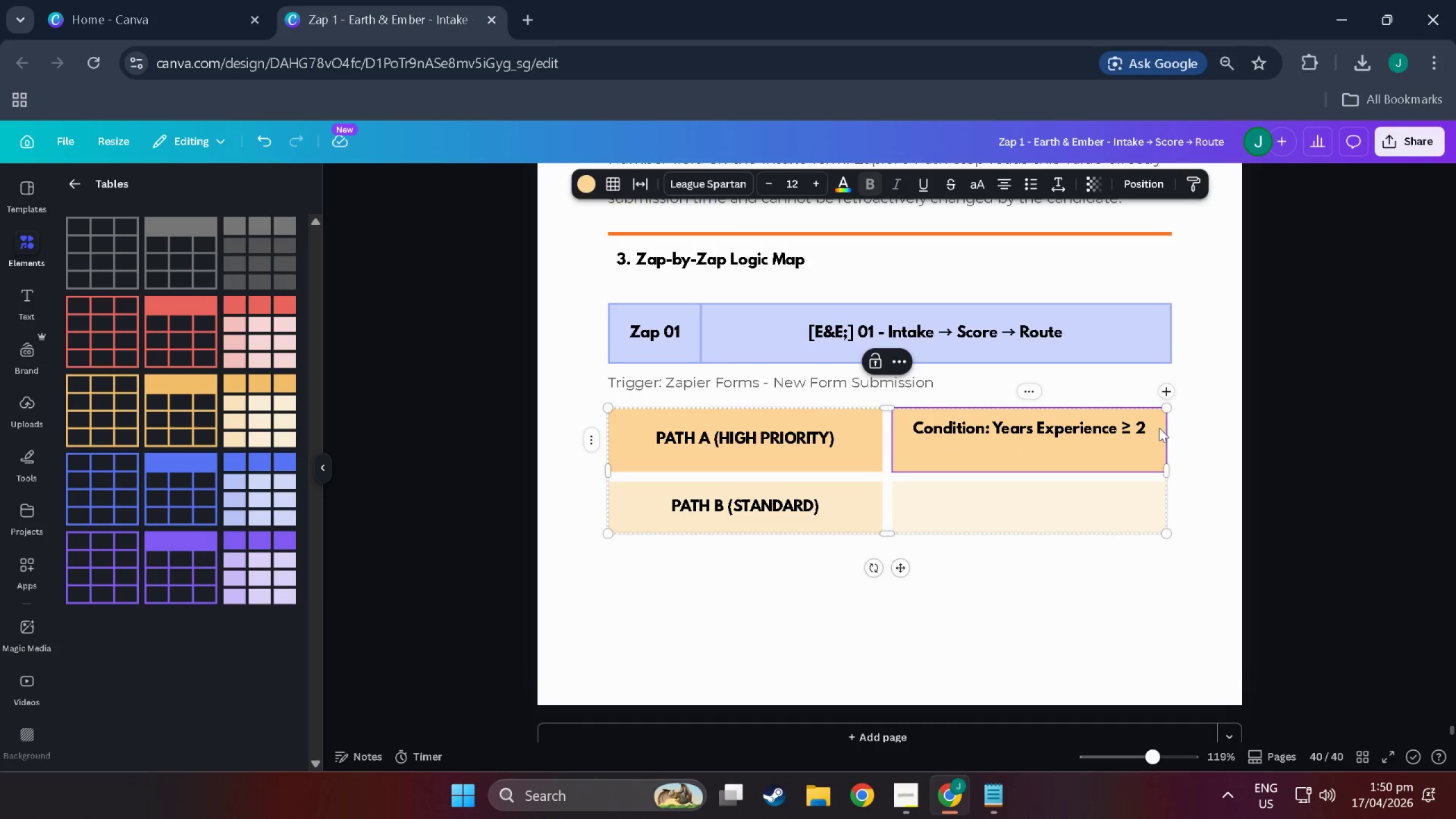 
key(1)
 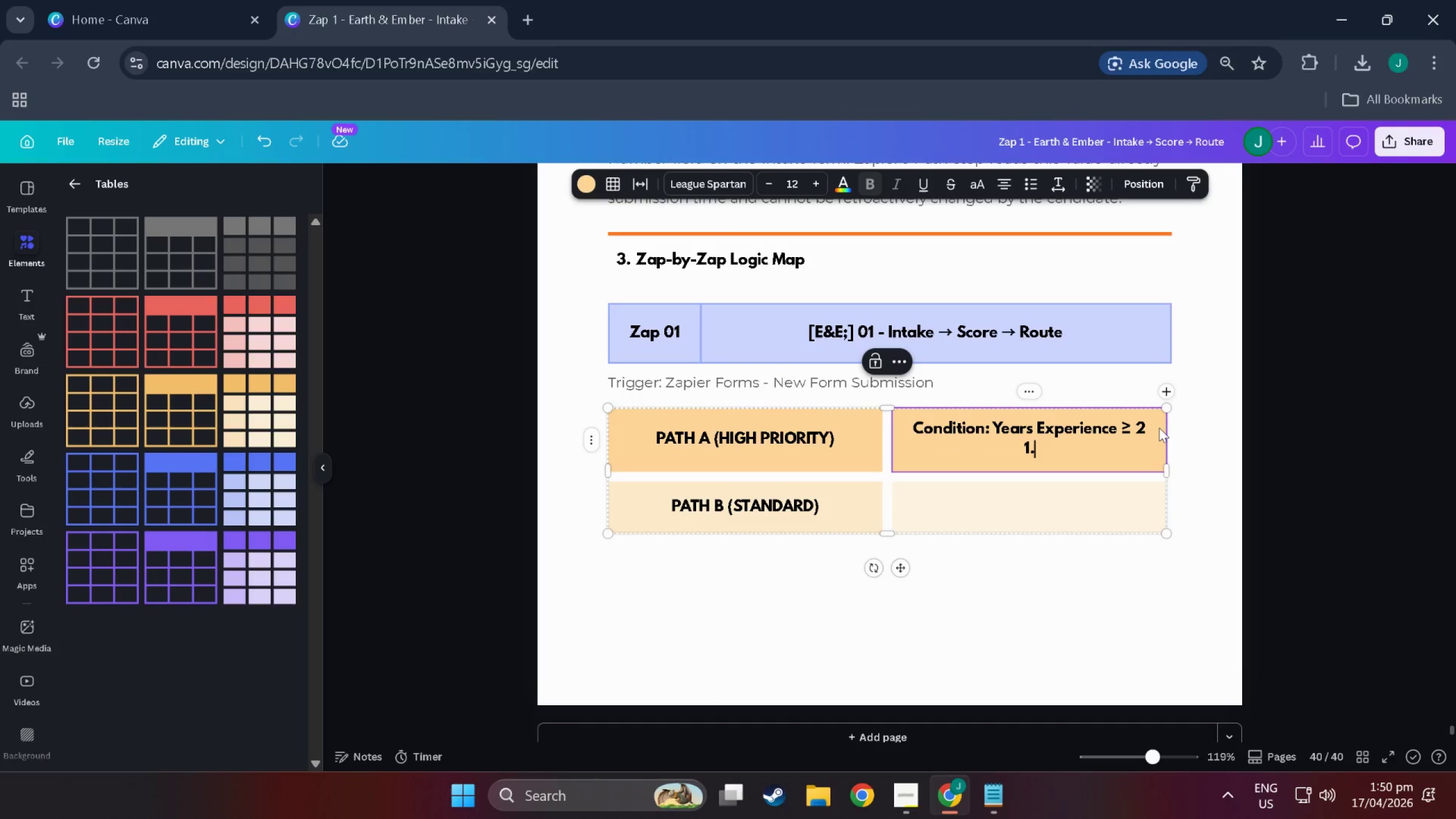 
key(Period)
 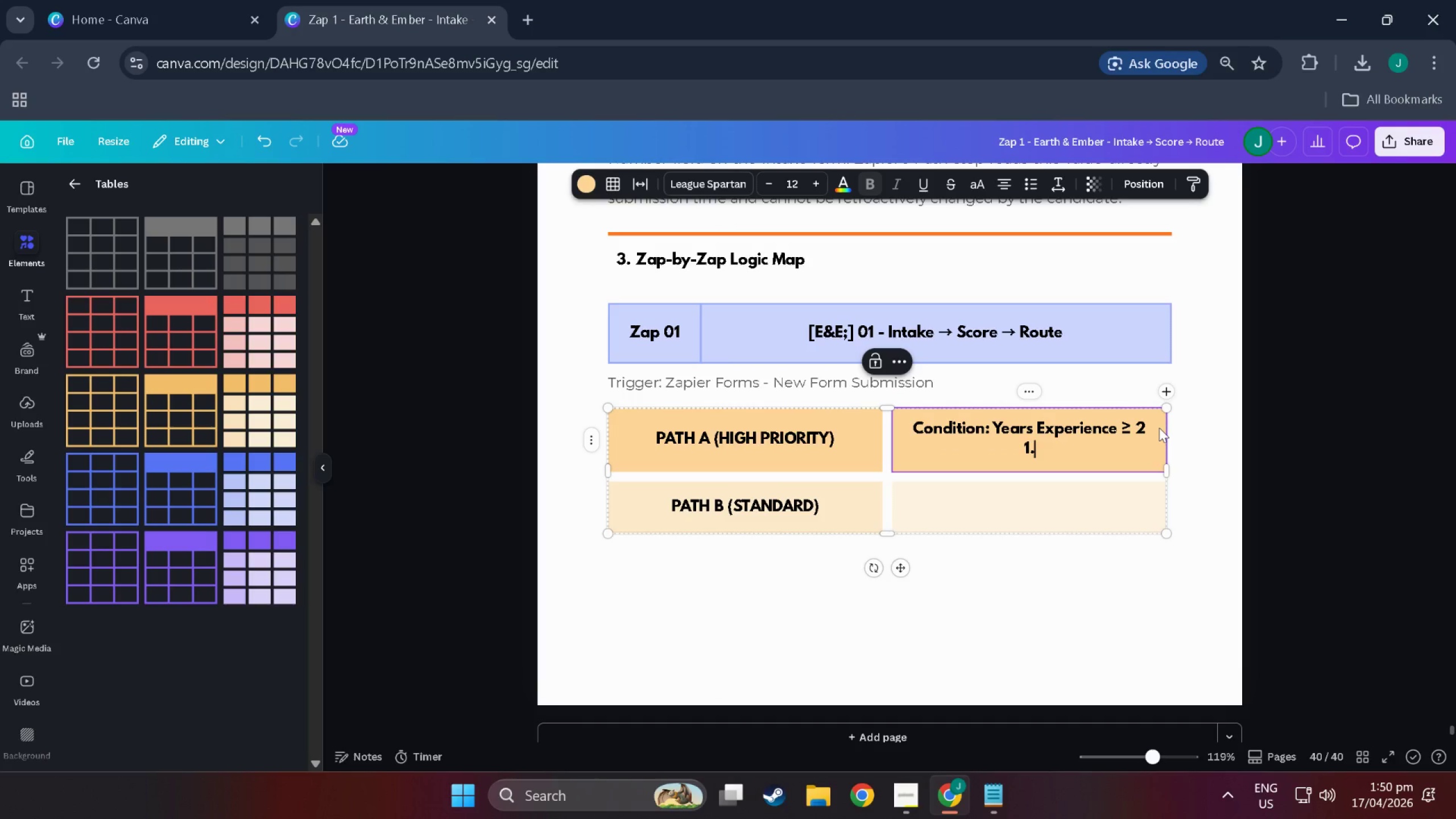 
key(Control+Backspace)
 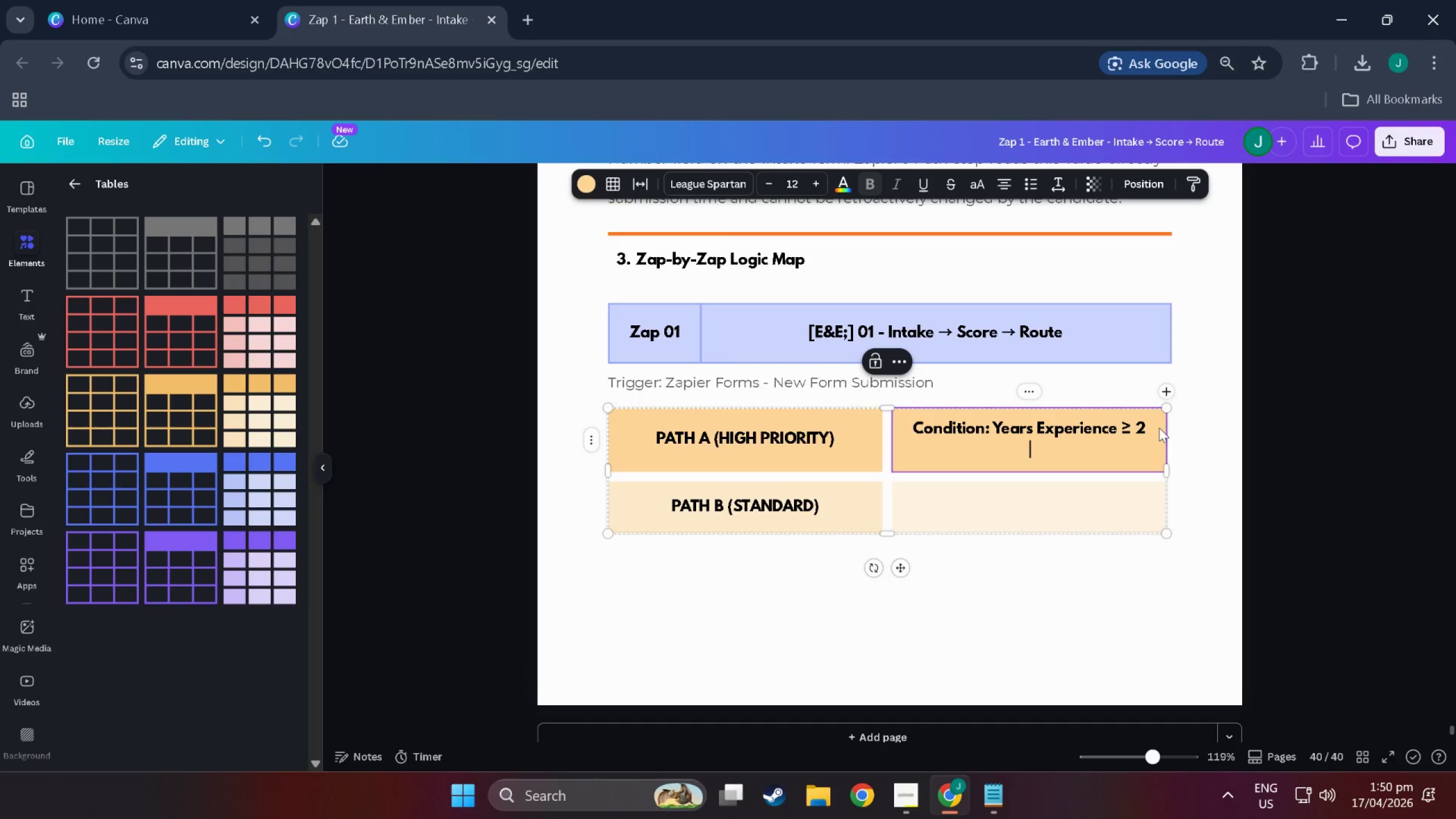 
key(Control+Backspace)
 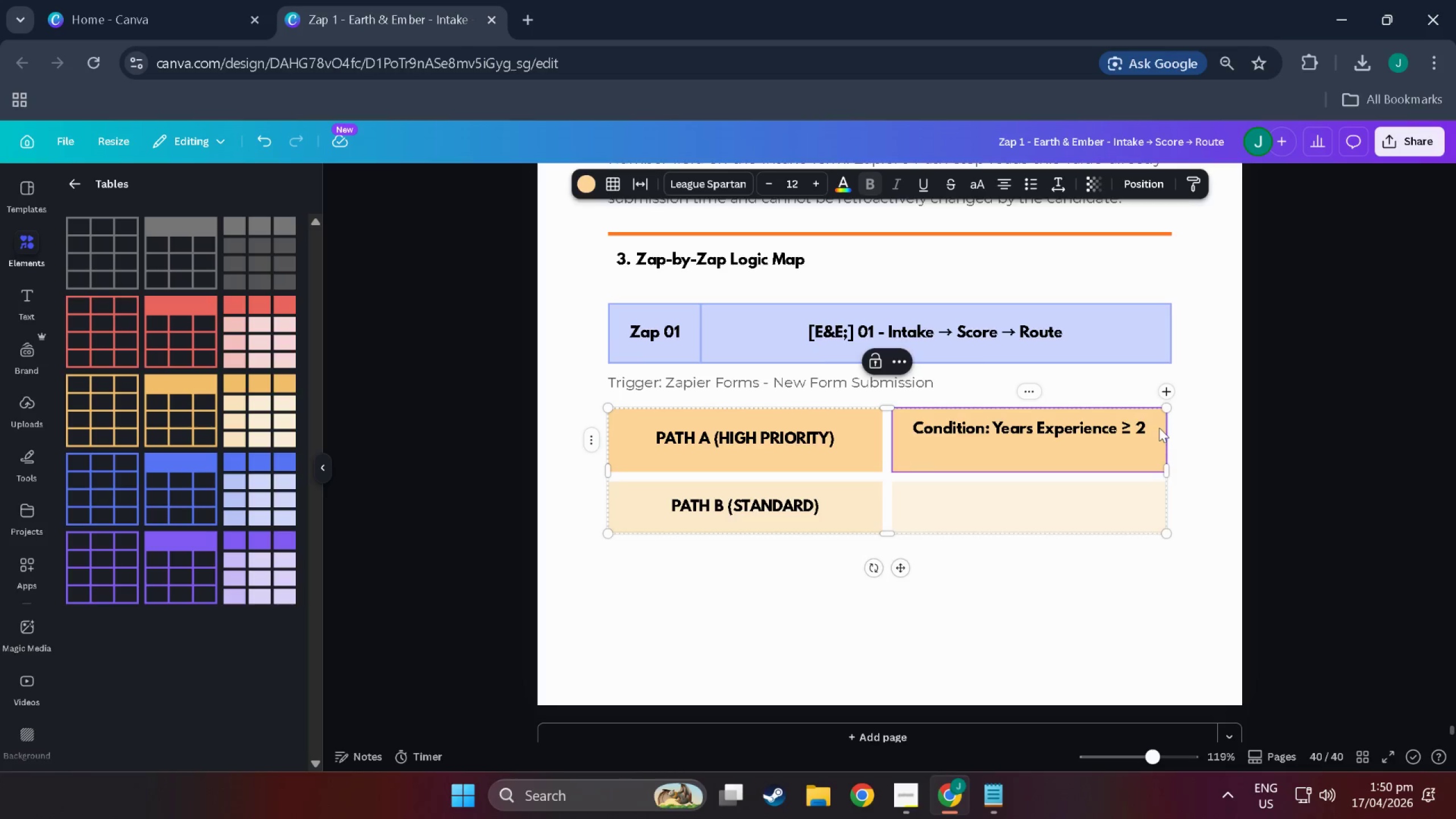 
scroll: coordinate [1123, 421], scroll_direction: up, amount: 3.0
 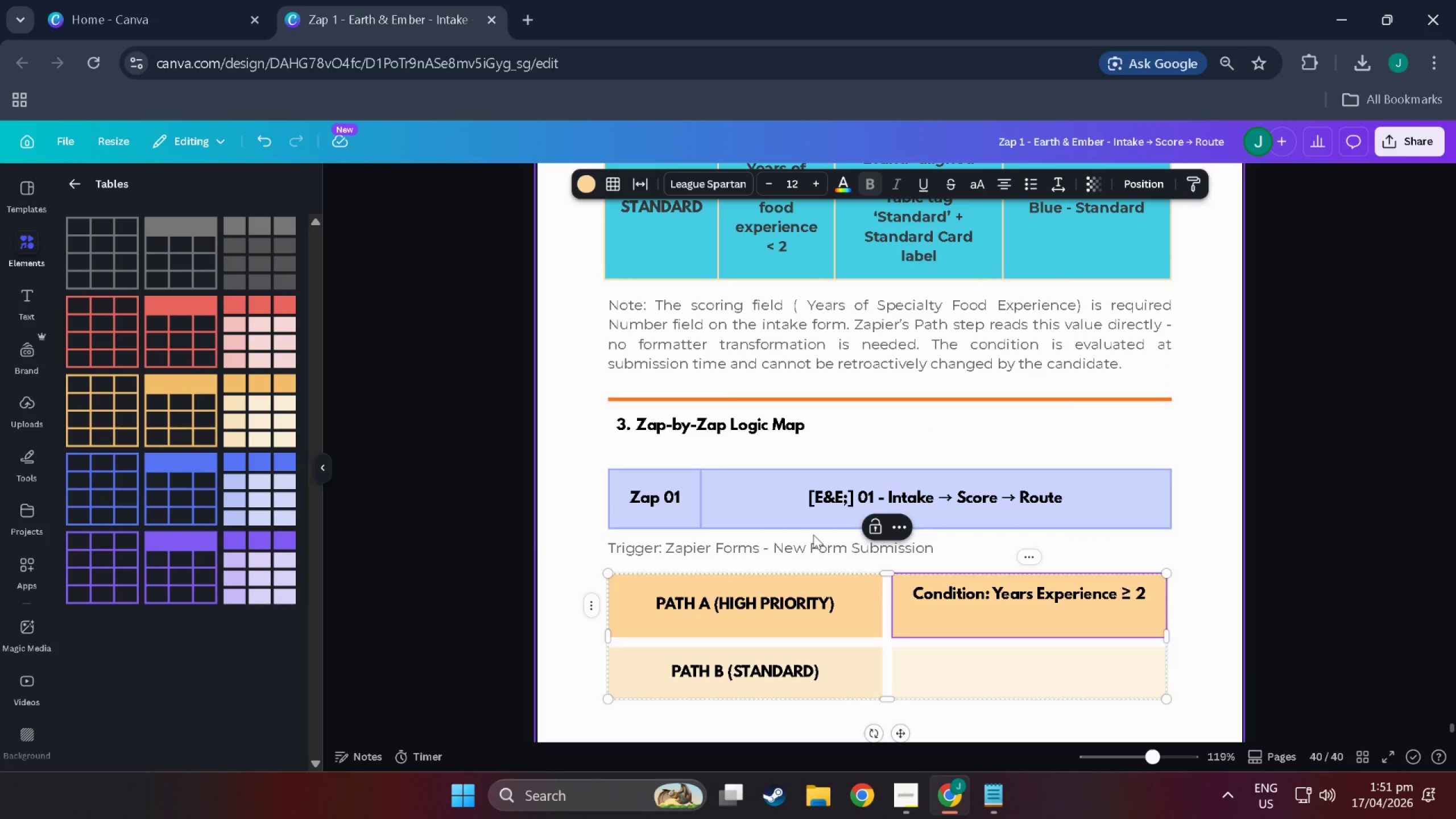 
double_click([817, 544])
 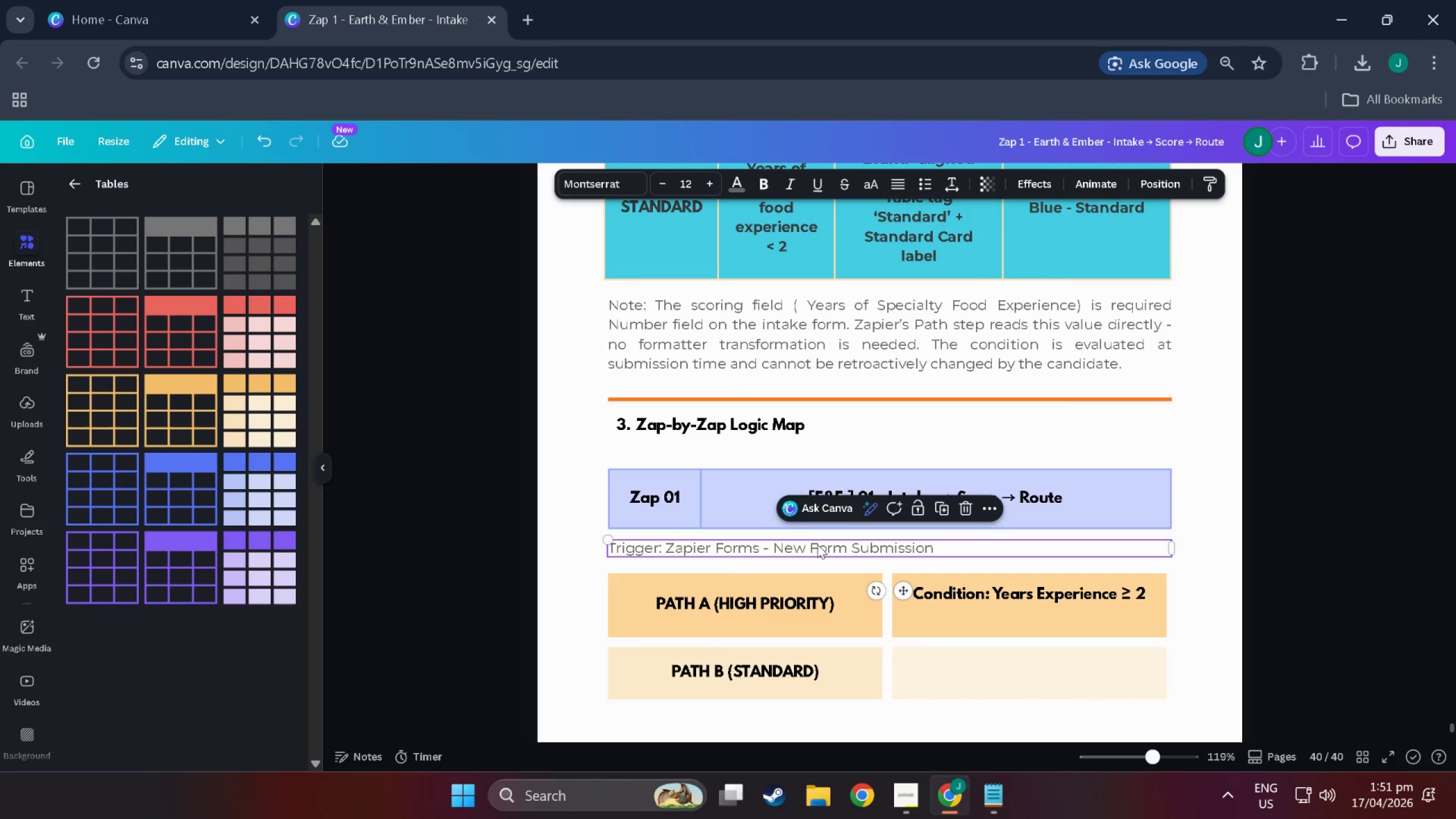 
triple_click([817, 544])
 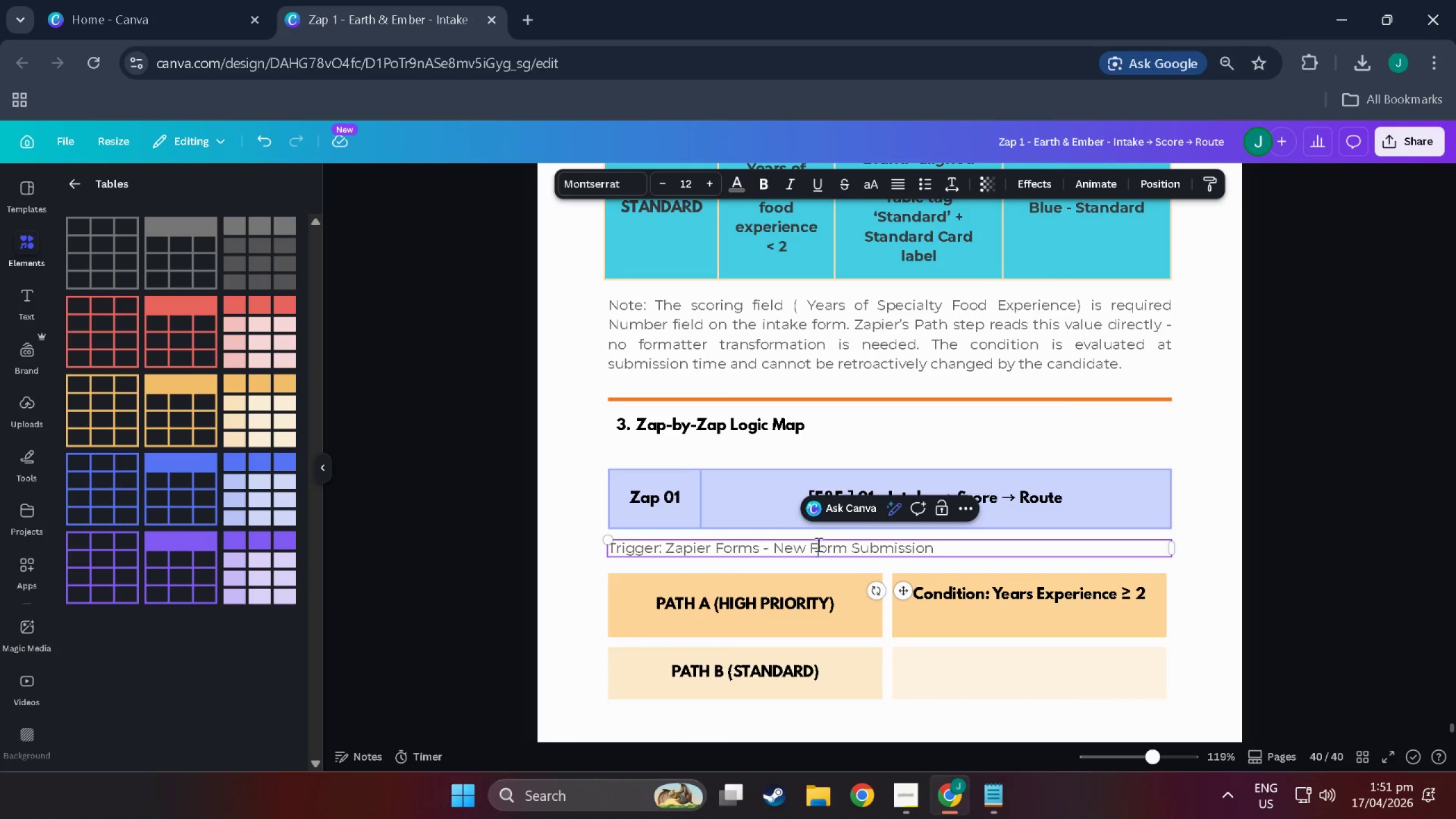 
triple_click([817, 544])
 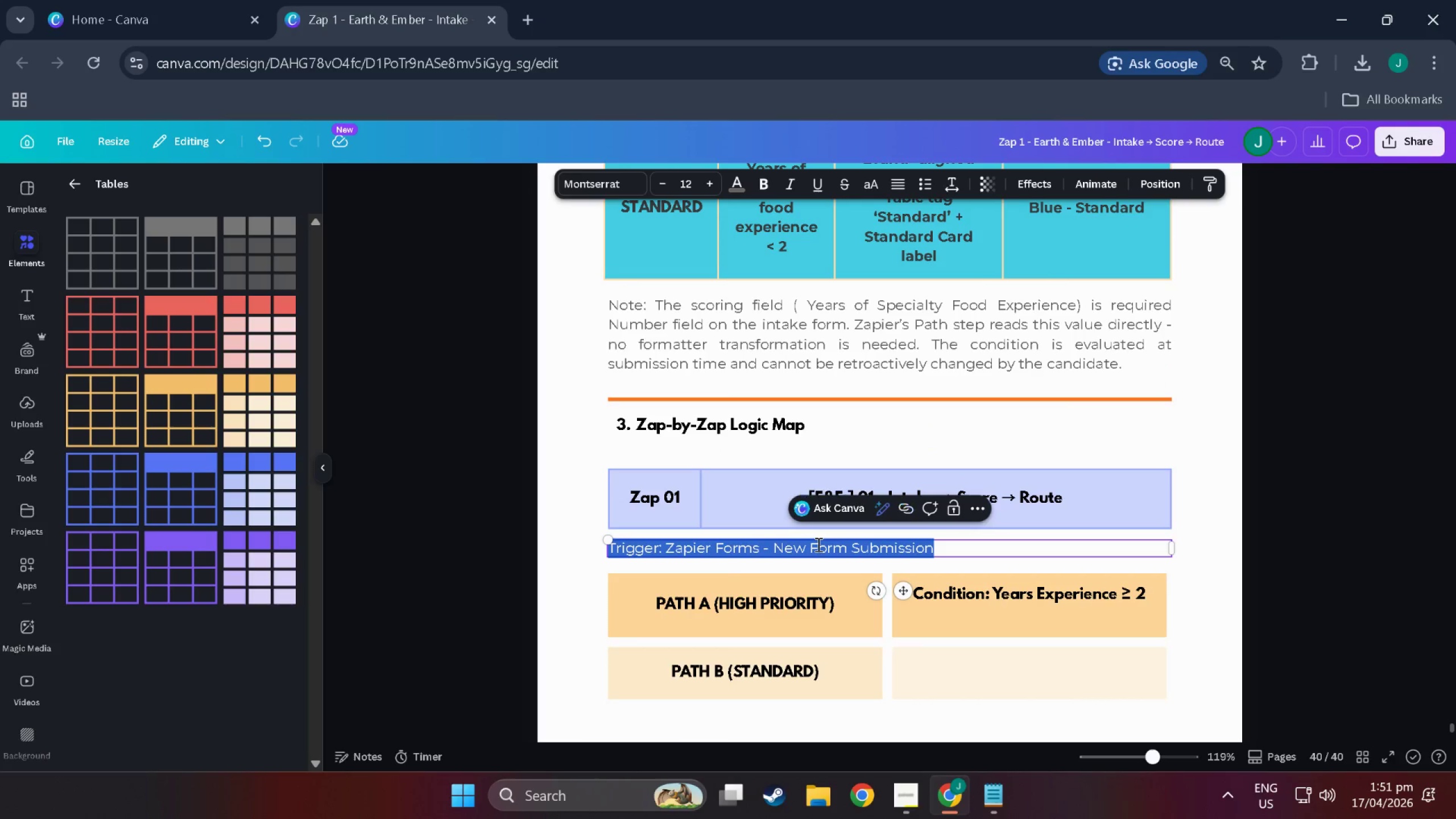 
key(Control+C)
 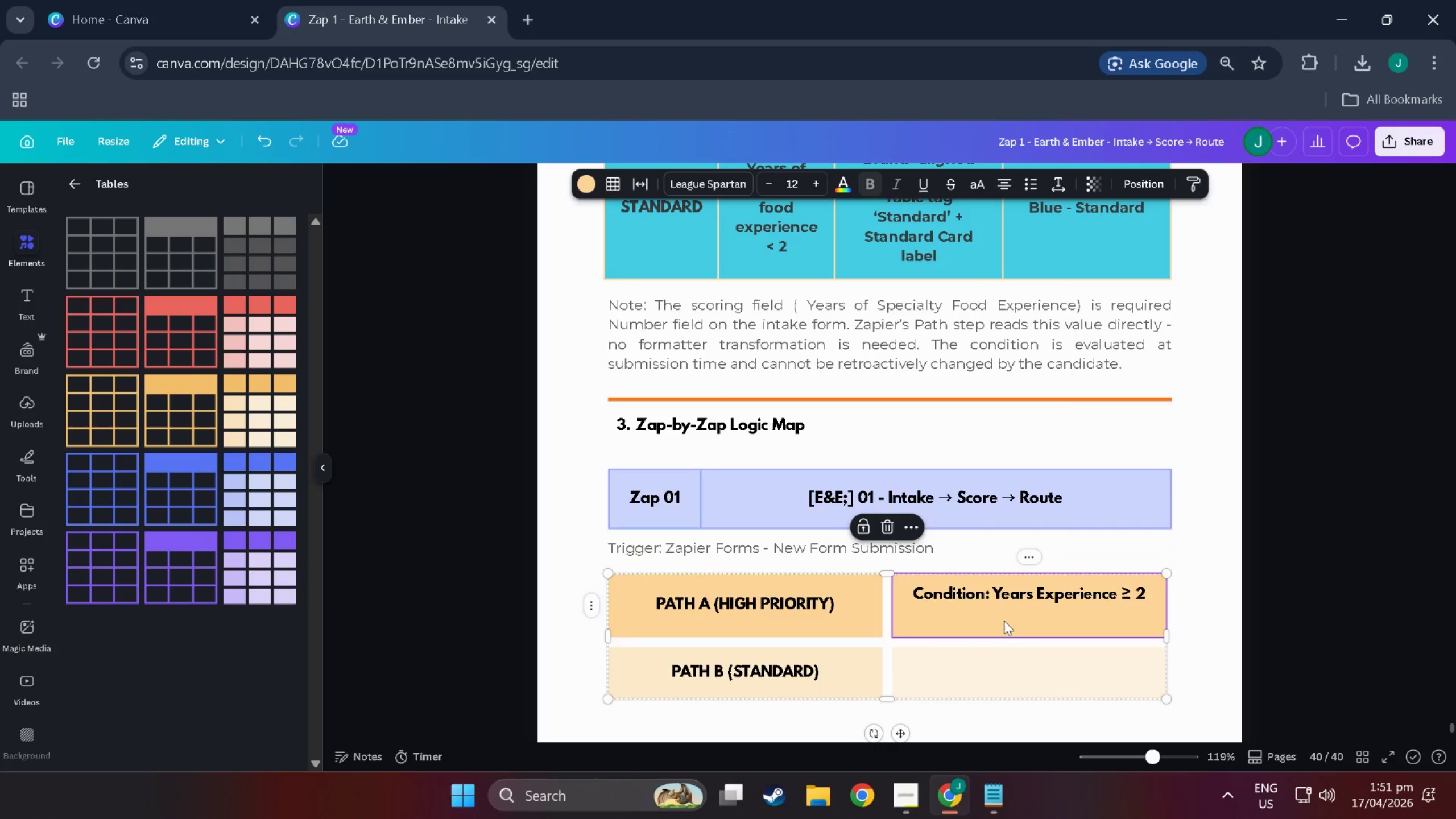 
double_click([1004, 621])
 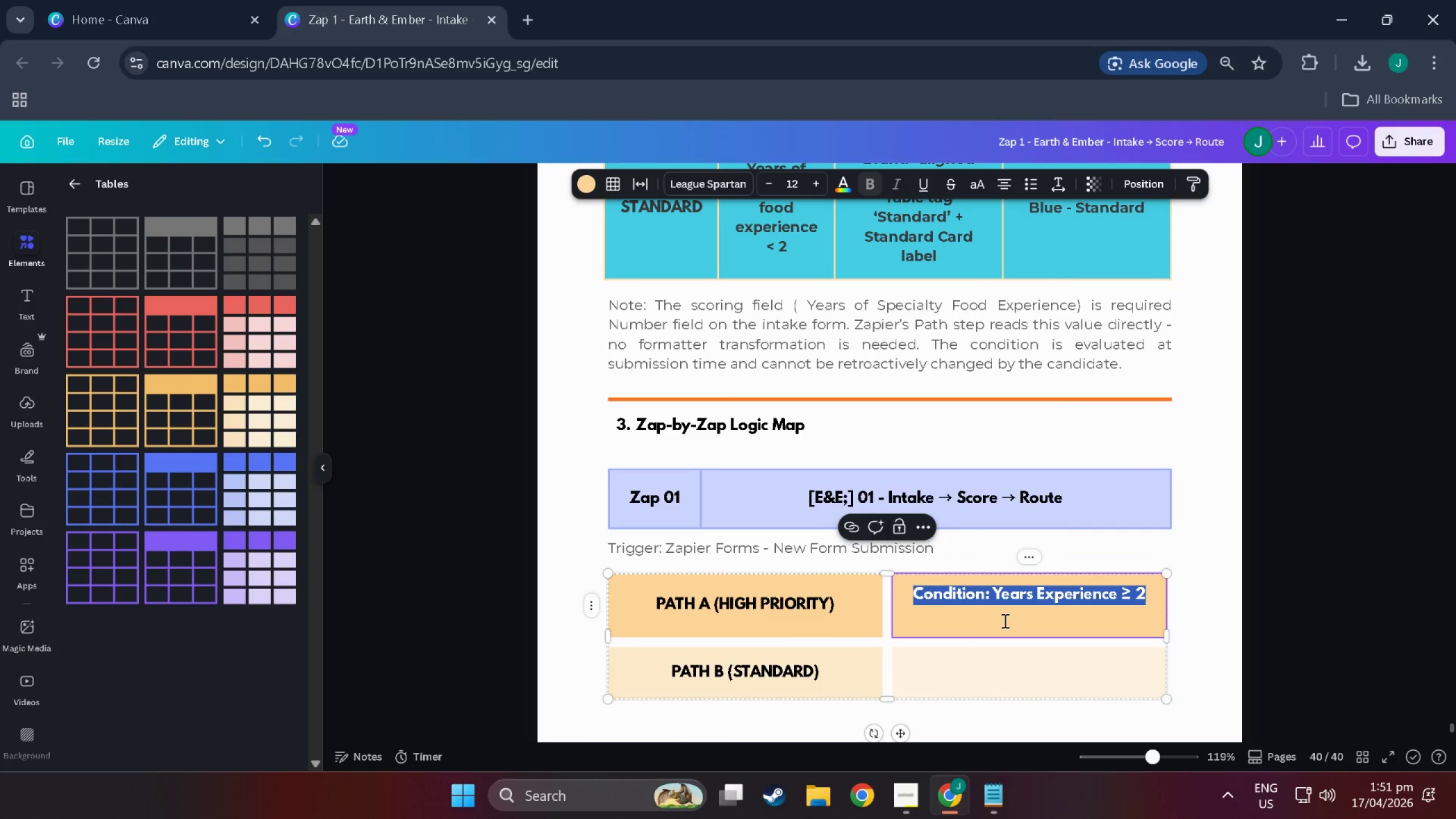 
triple_click([1004, 621])
 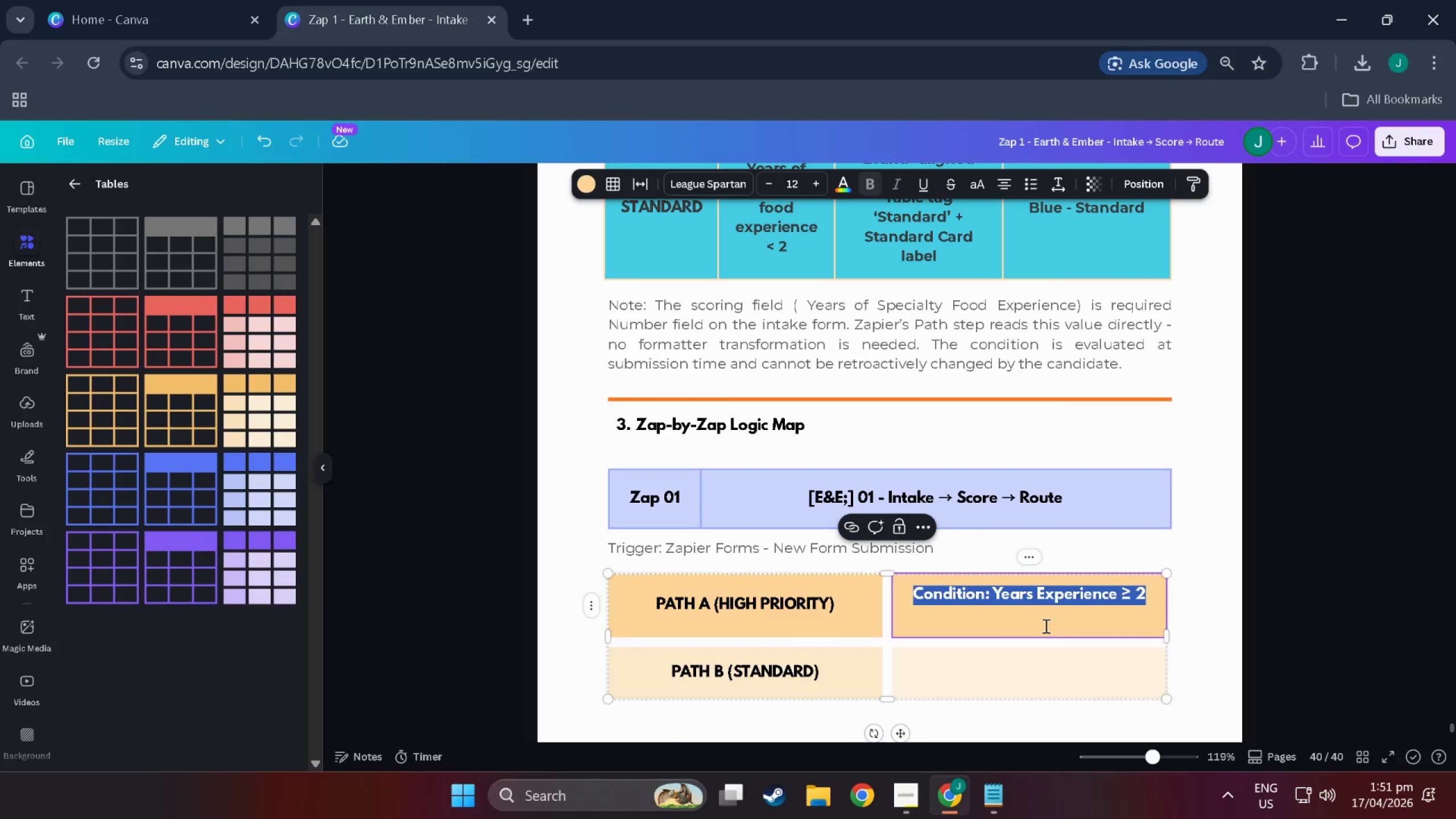 
triple_click([1048, 626])
 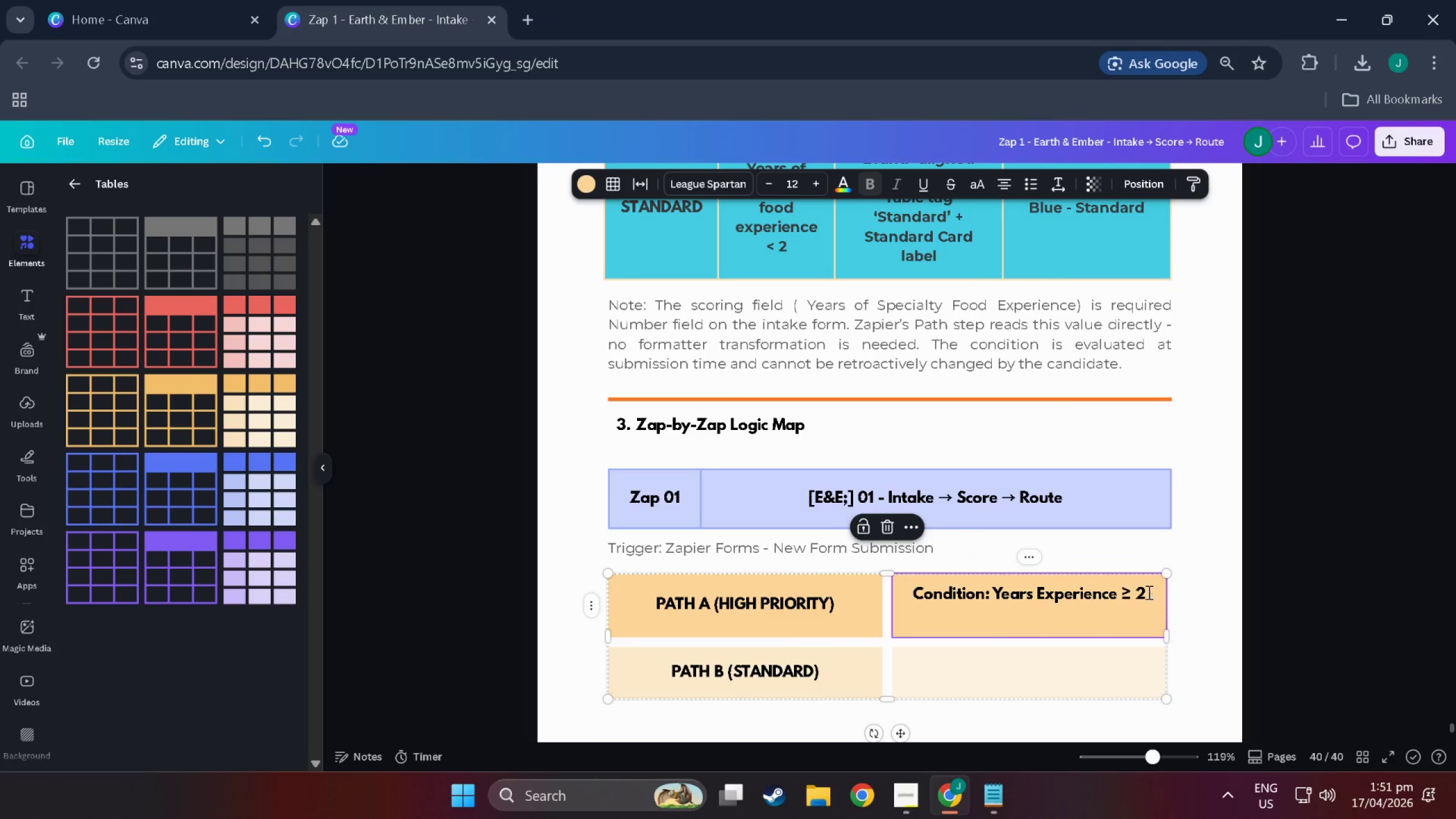 
double_click([1148, 592])
 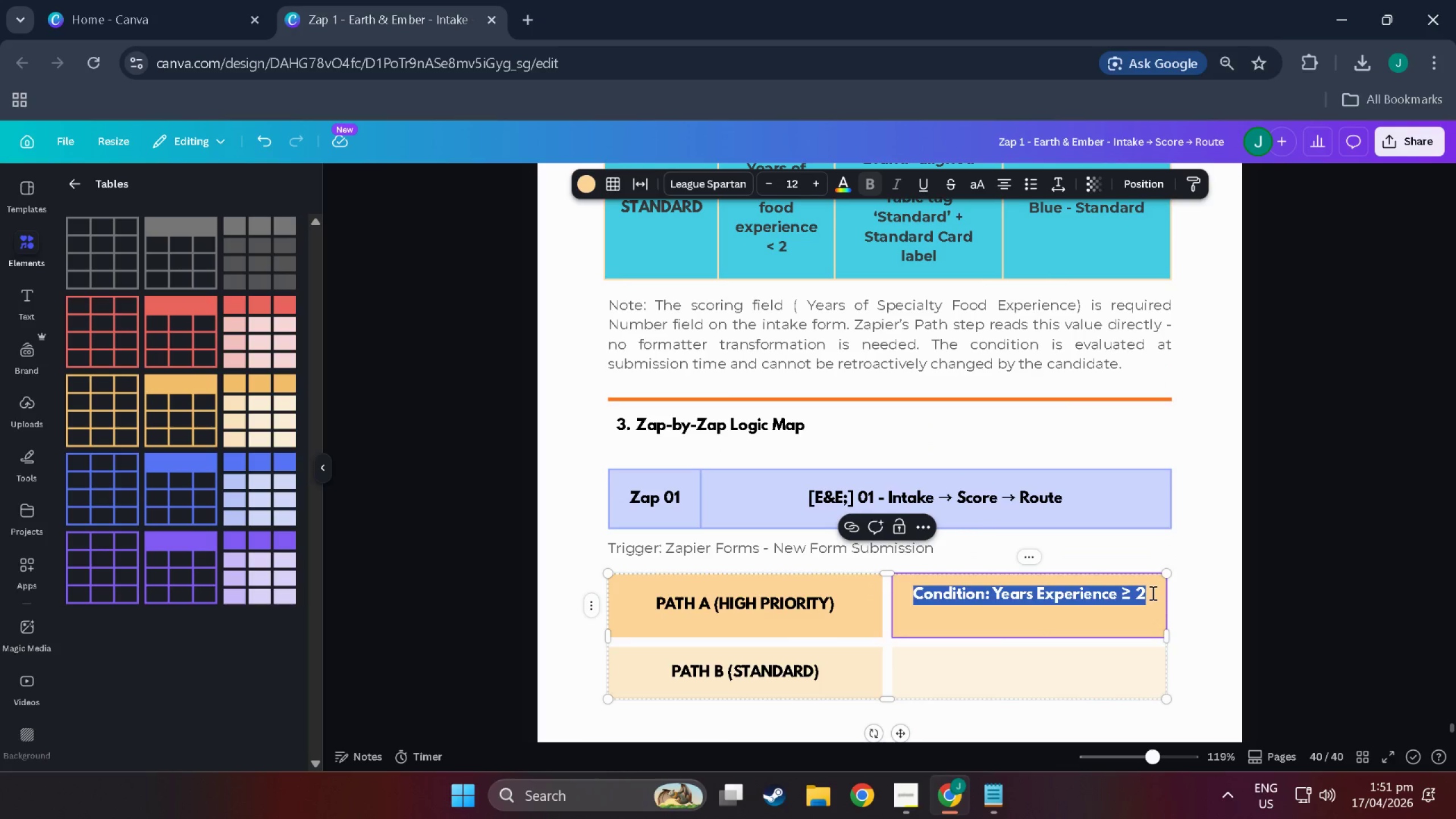 
left_click([1152, 593])
 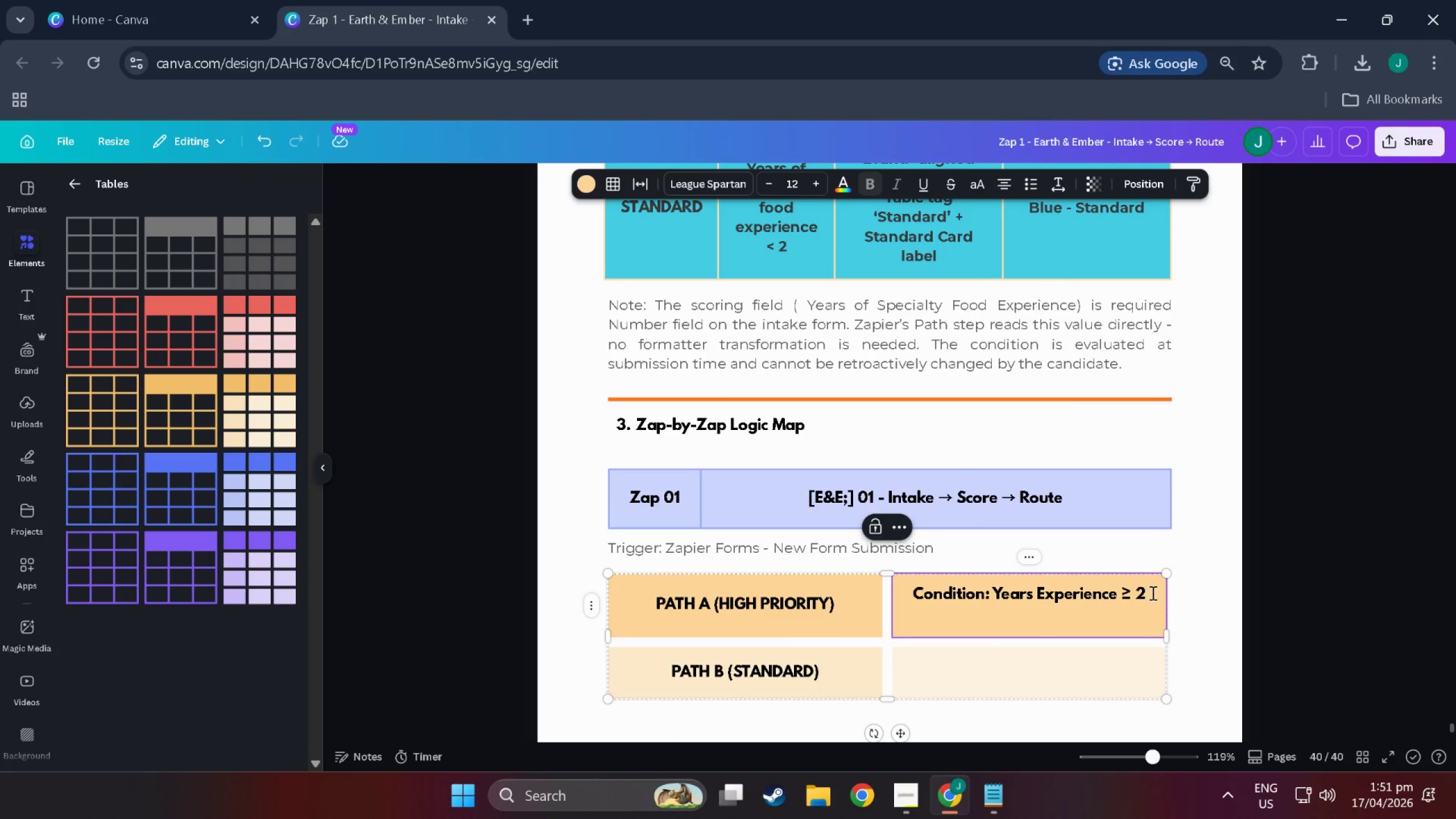 
key(NumpadEnter)
 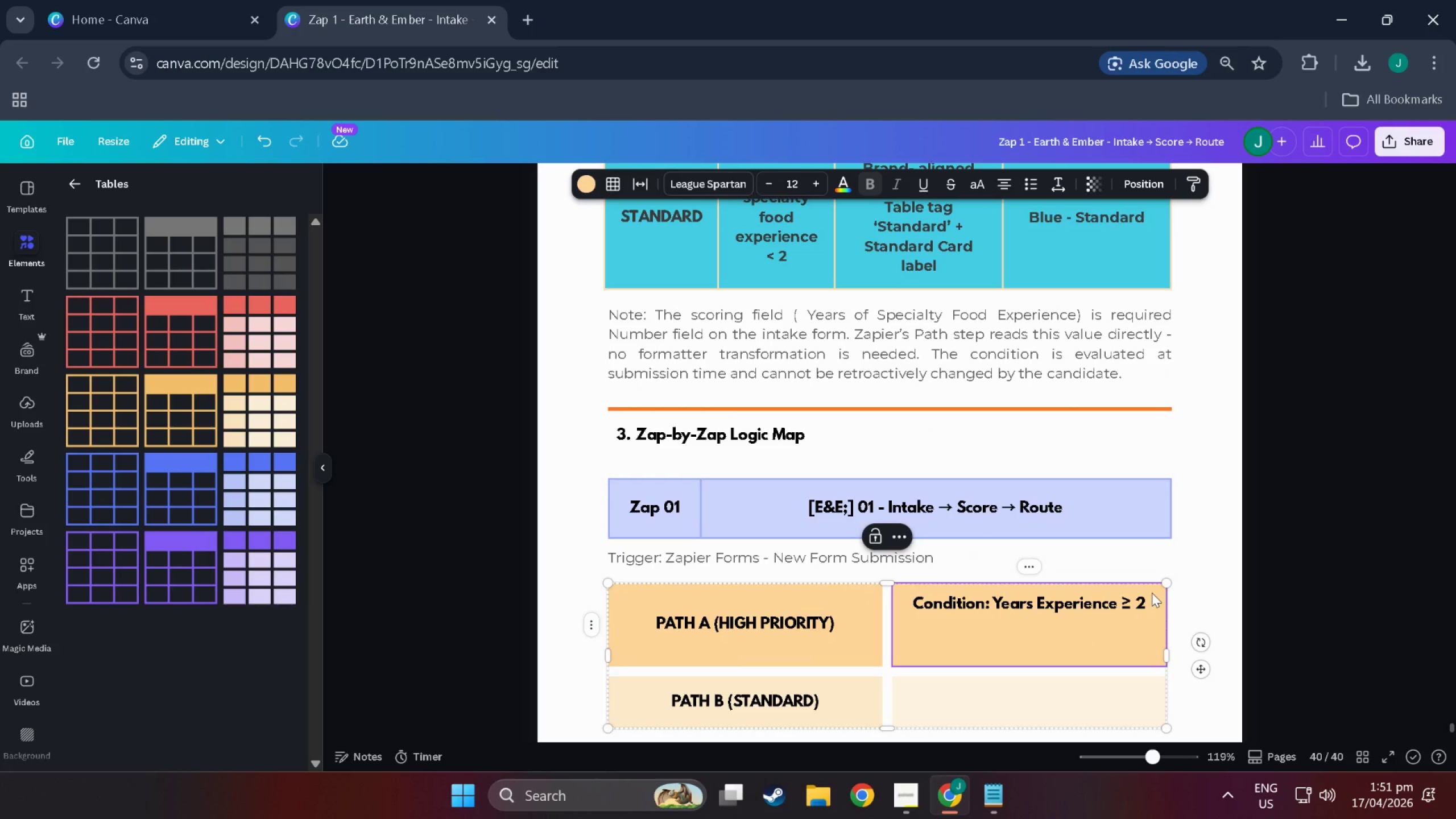 
key(Control+V)
 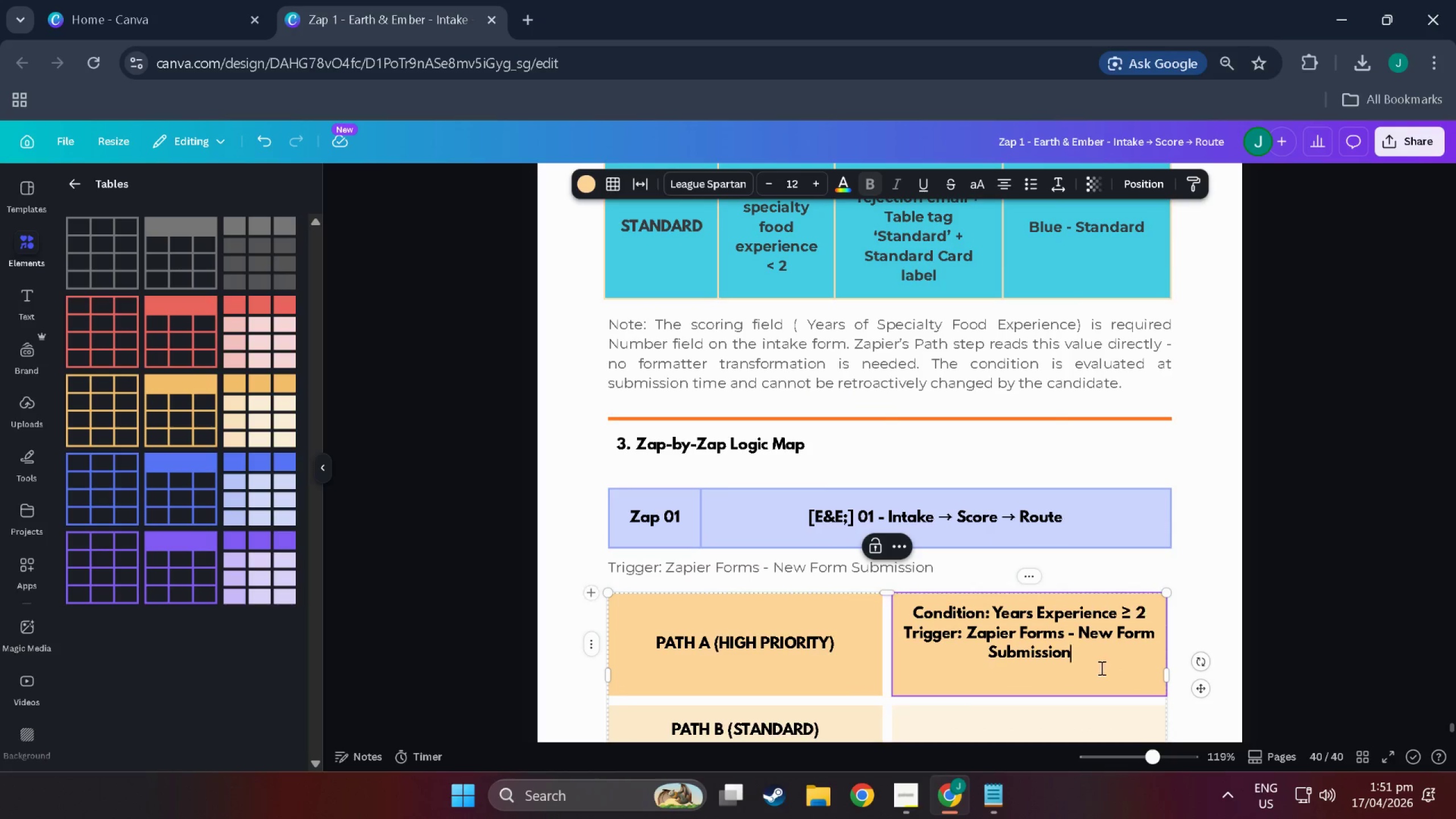 
left_click_drag(start_coordinate=[1083, 649], to_coordinate=[906, 631])
 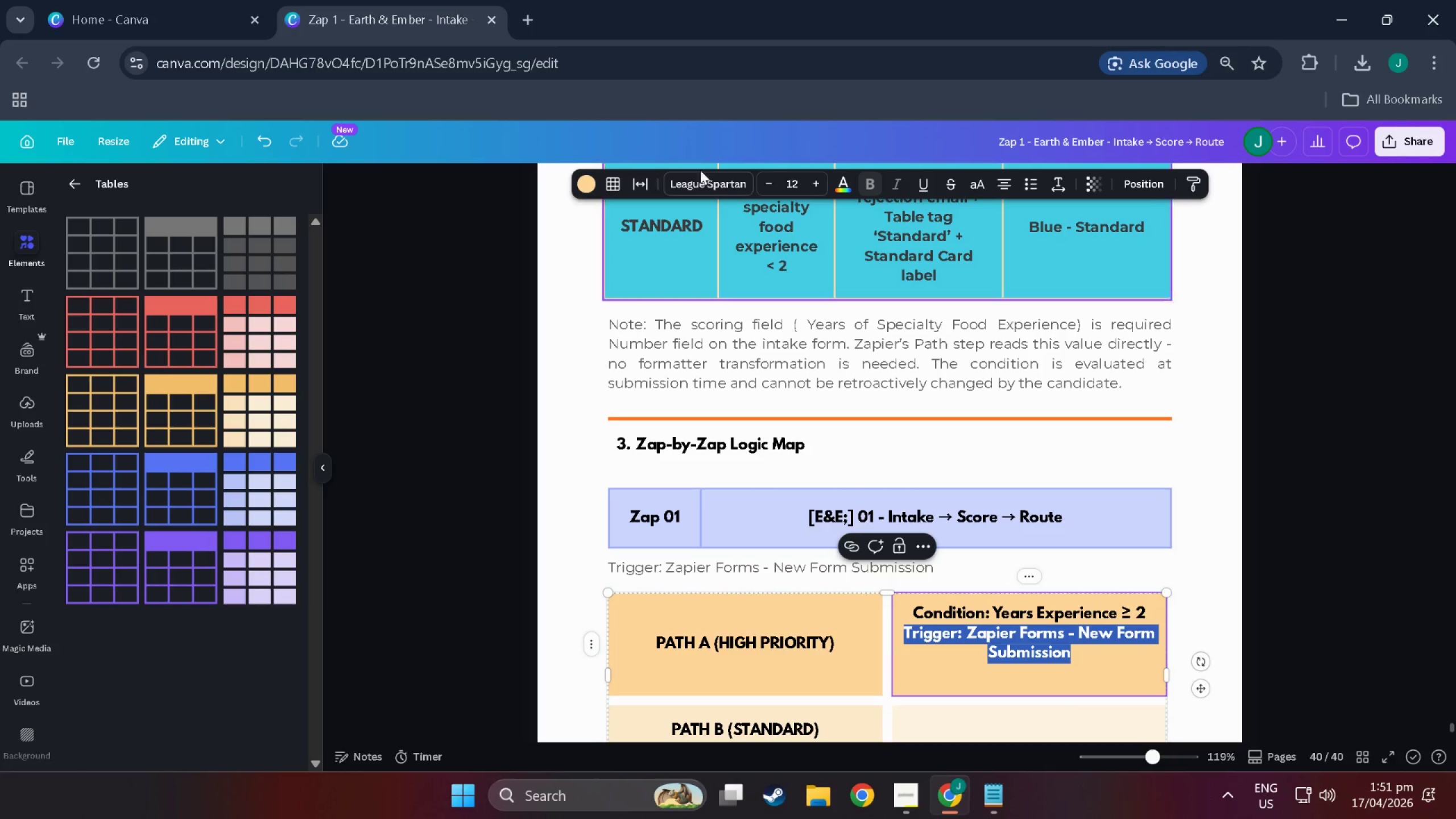 
left_click([706, 177])
 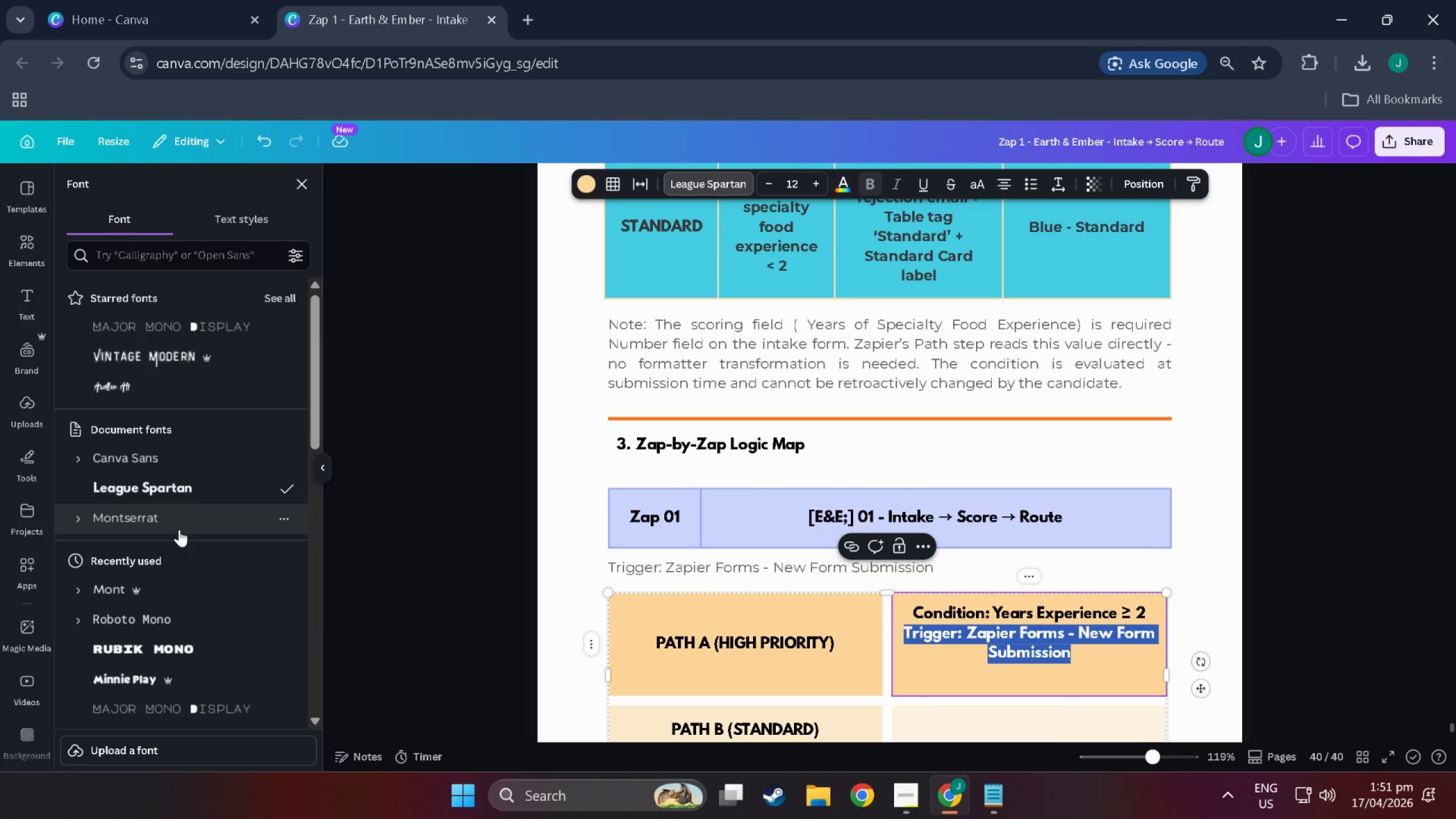 
left_click([179, 530])
 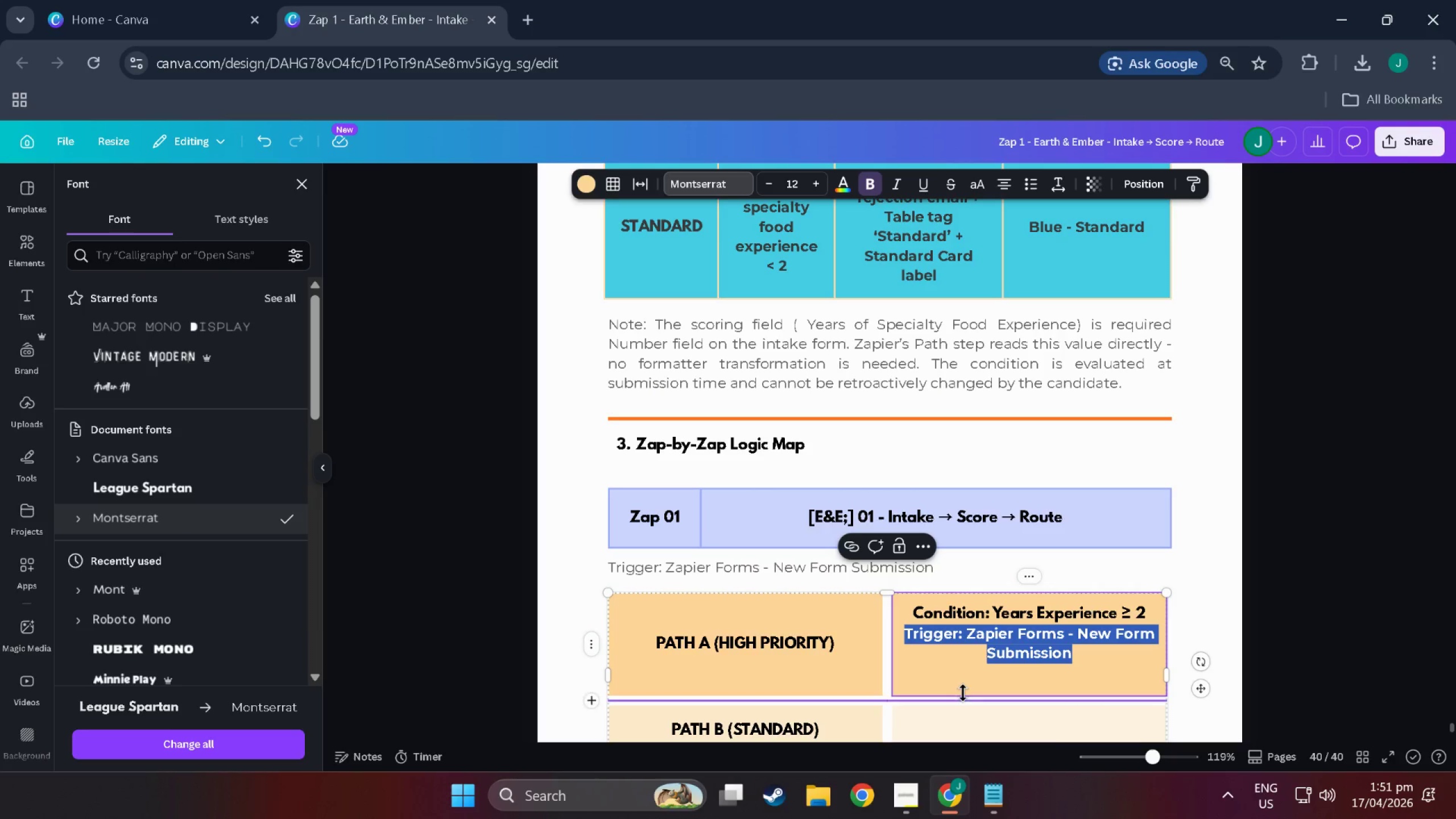 
double_click([969, 659])
 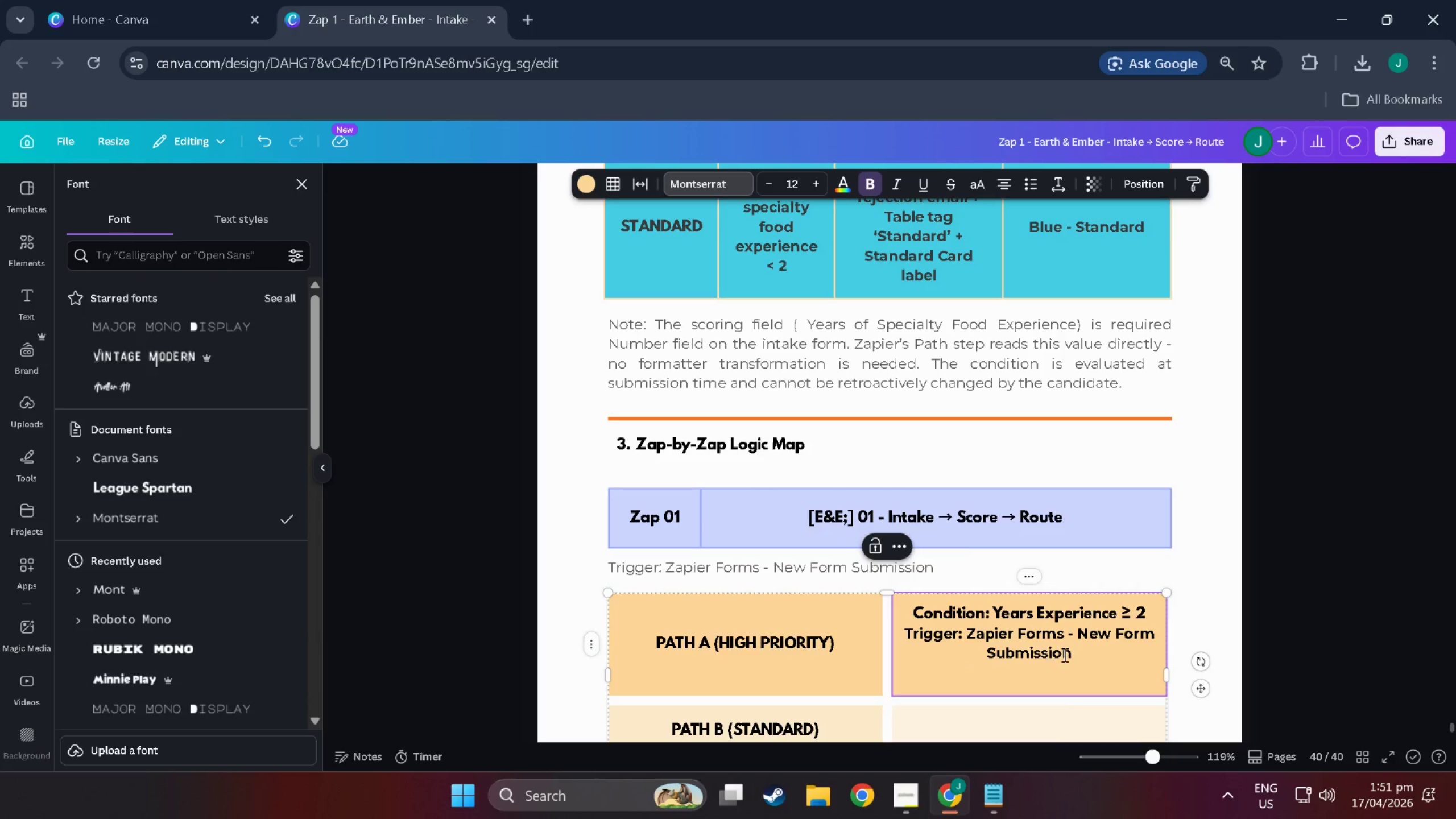 
left_click_drag(start_coordinate=[1072, 656], to_coordinate=[910, 636])
 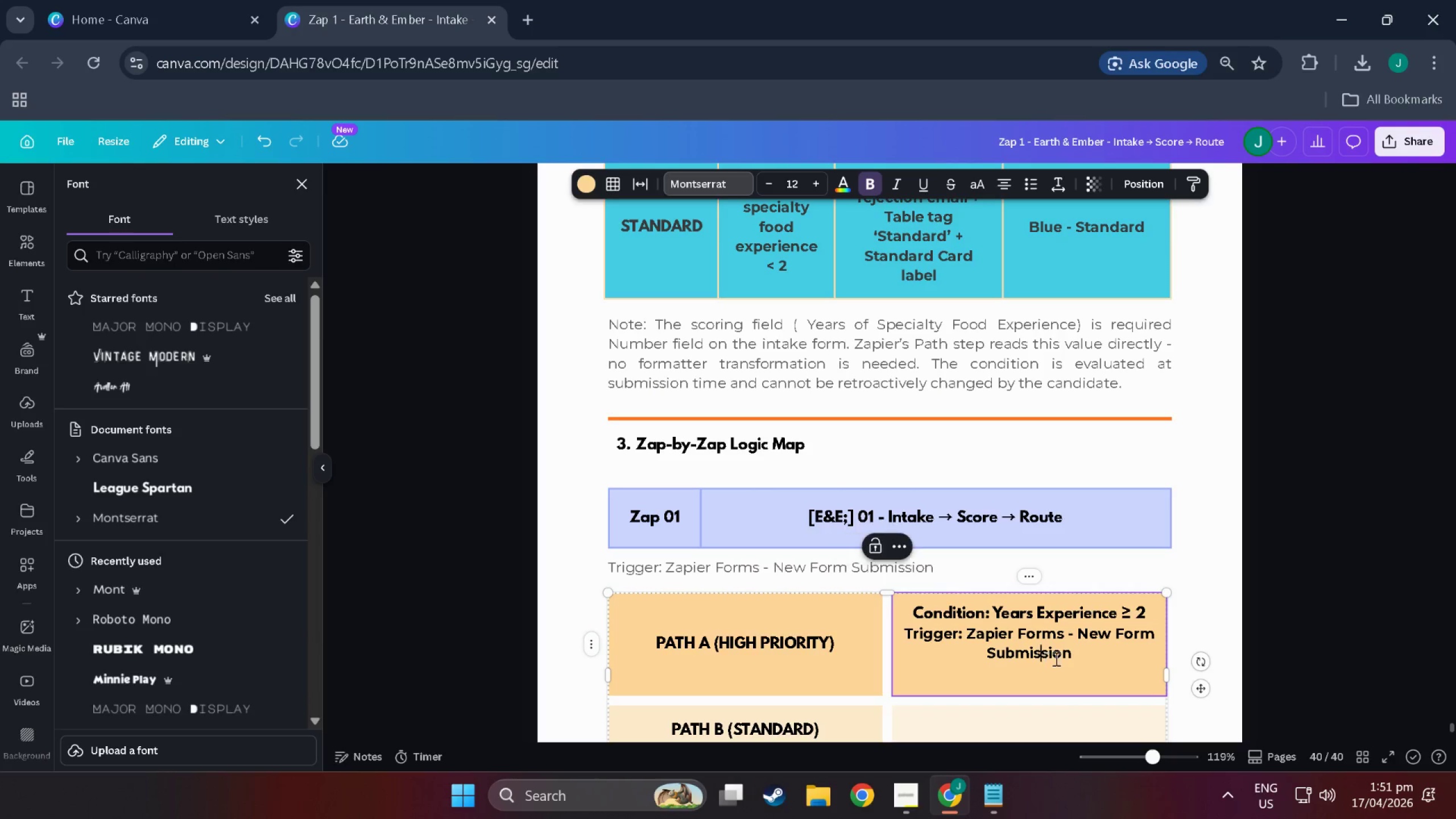 
double_click([1068, 658])
 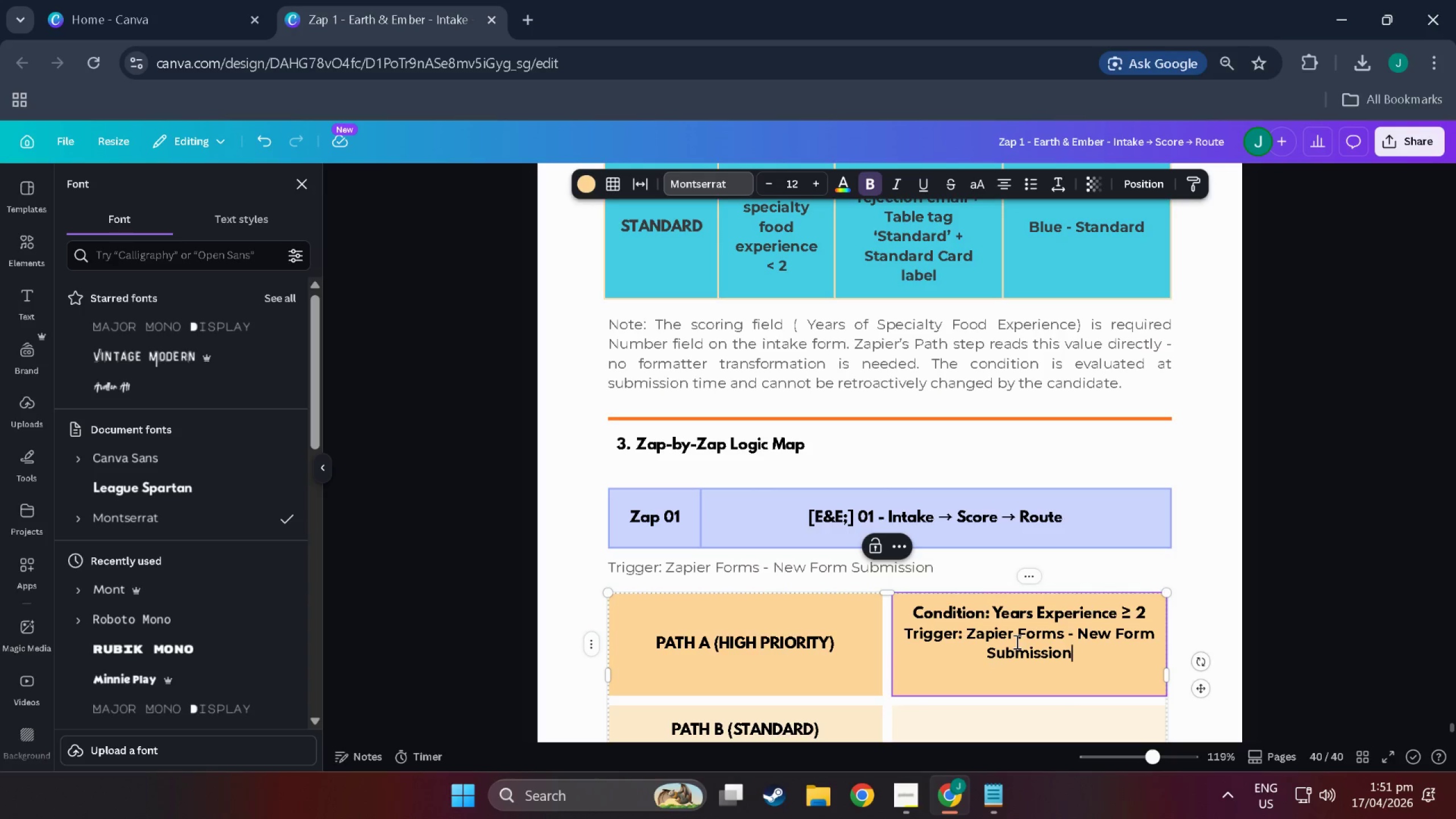 
wait(5.82)
 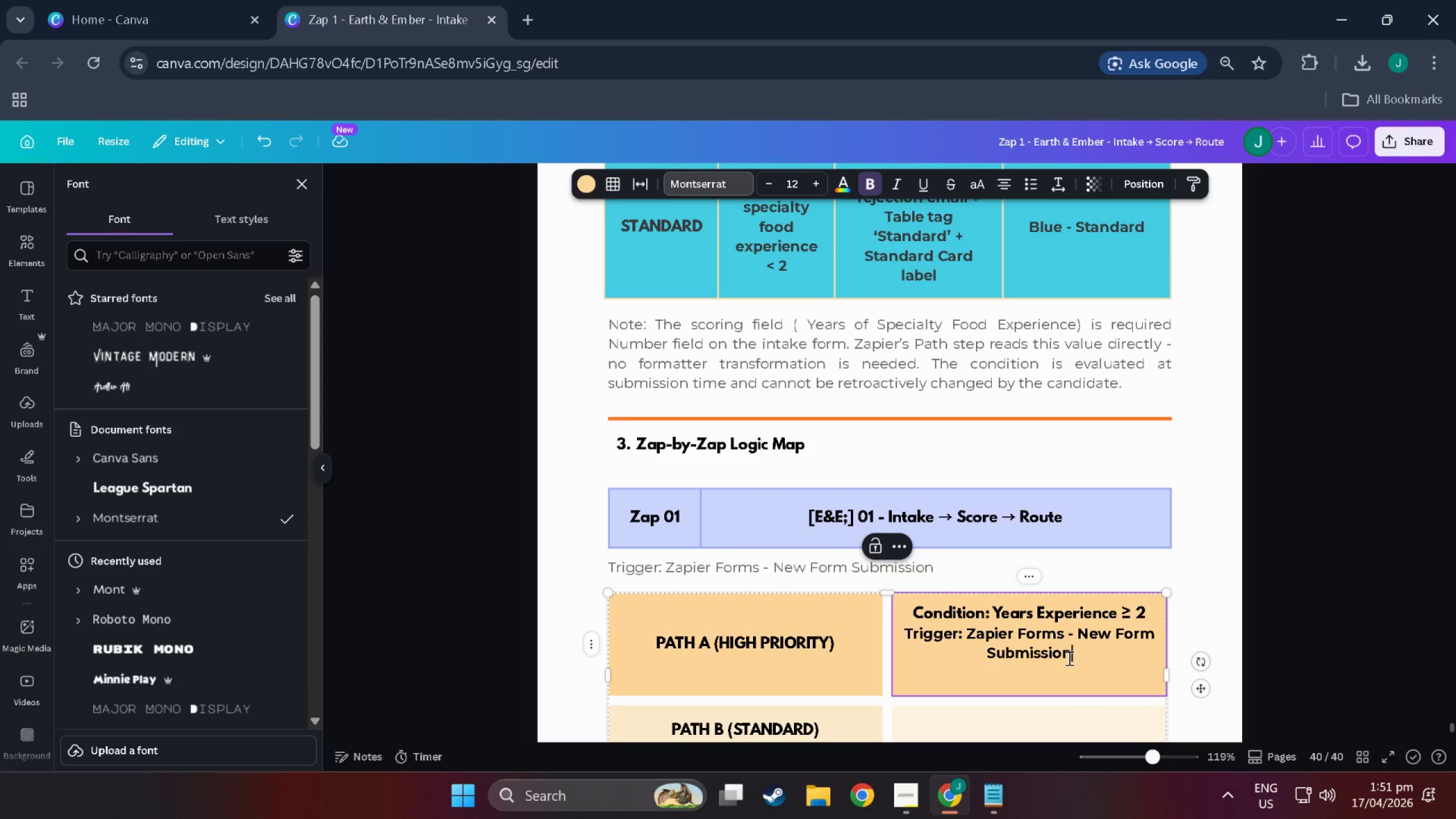 
left_click_drag(start_coordinate=[1075, 655], to_coordinate=[903, 635])
 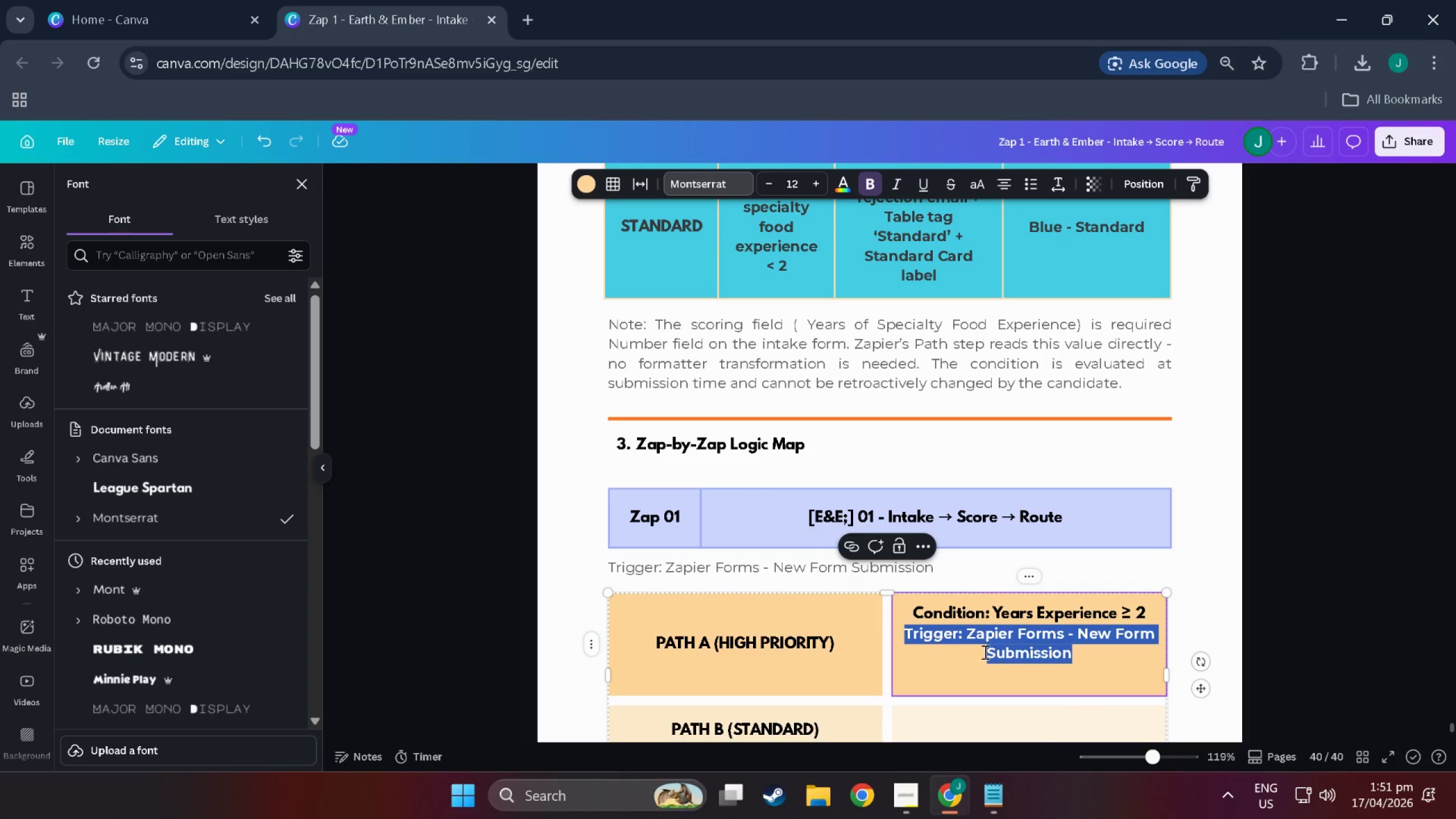 
key(Control+Shift+ShiftLeft)
 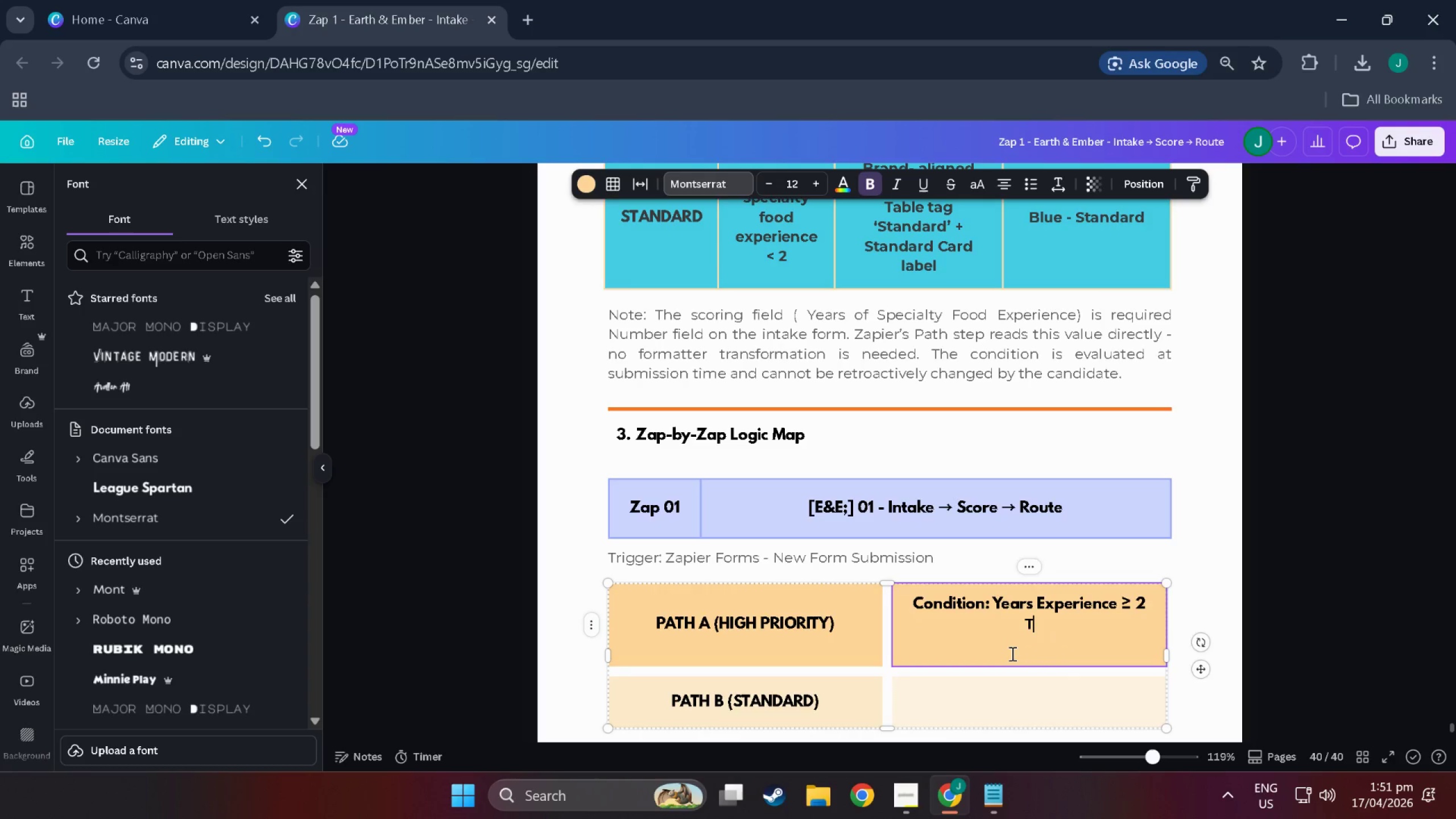 
key(Control+Shift+T)
 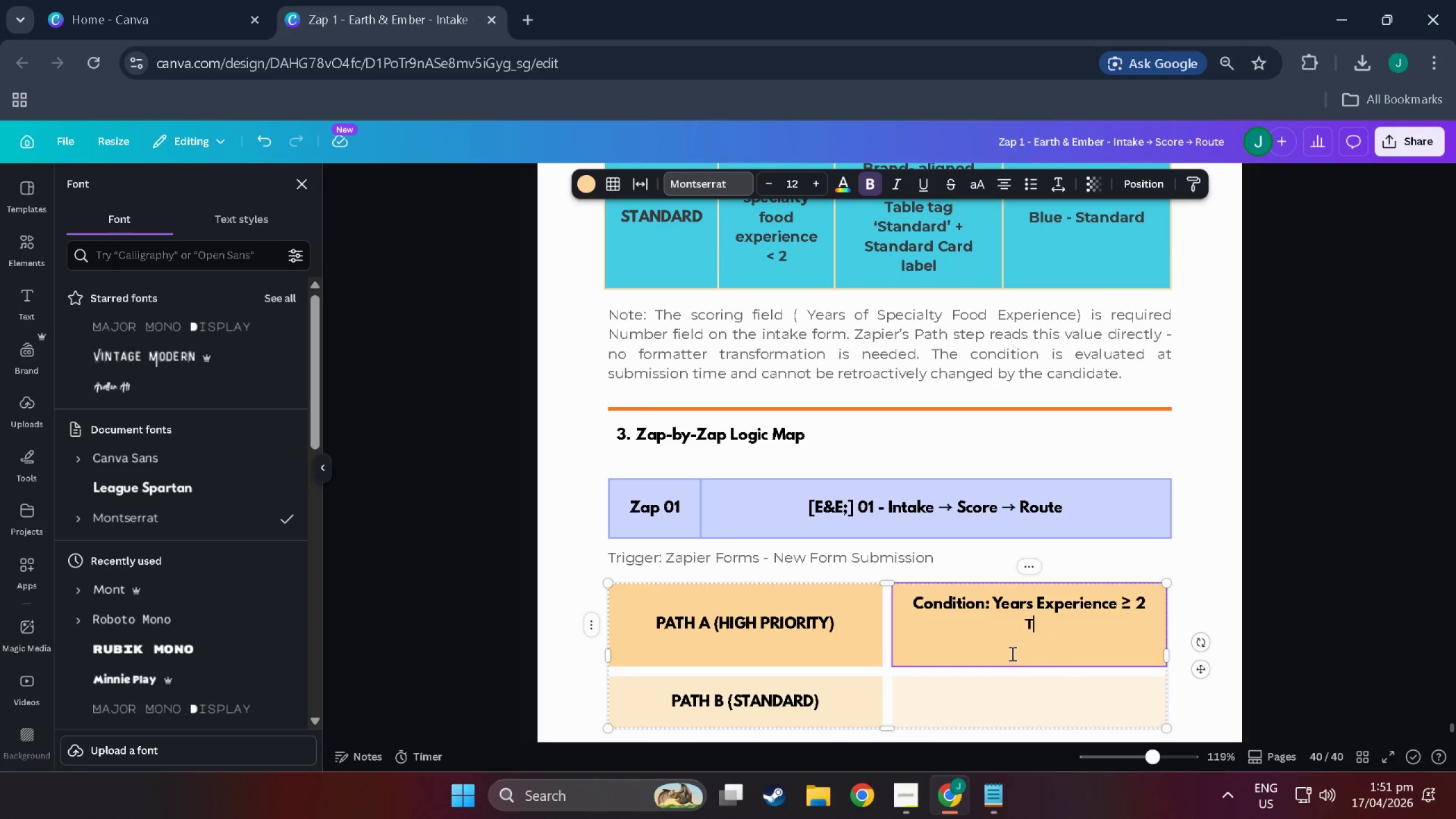 
type(ables: Create Record ( Priority Tag=)
key(Backspace)
type( = Higj)
key(Backspace)
type(h Priority, Stage = Applied, timestamp))
key(NumpadEnter)
 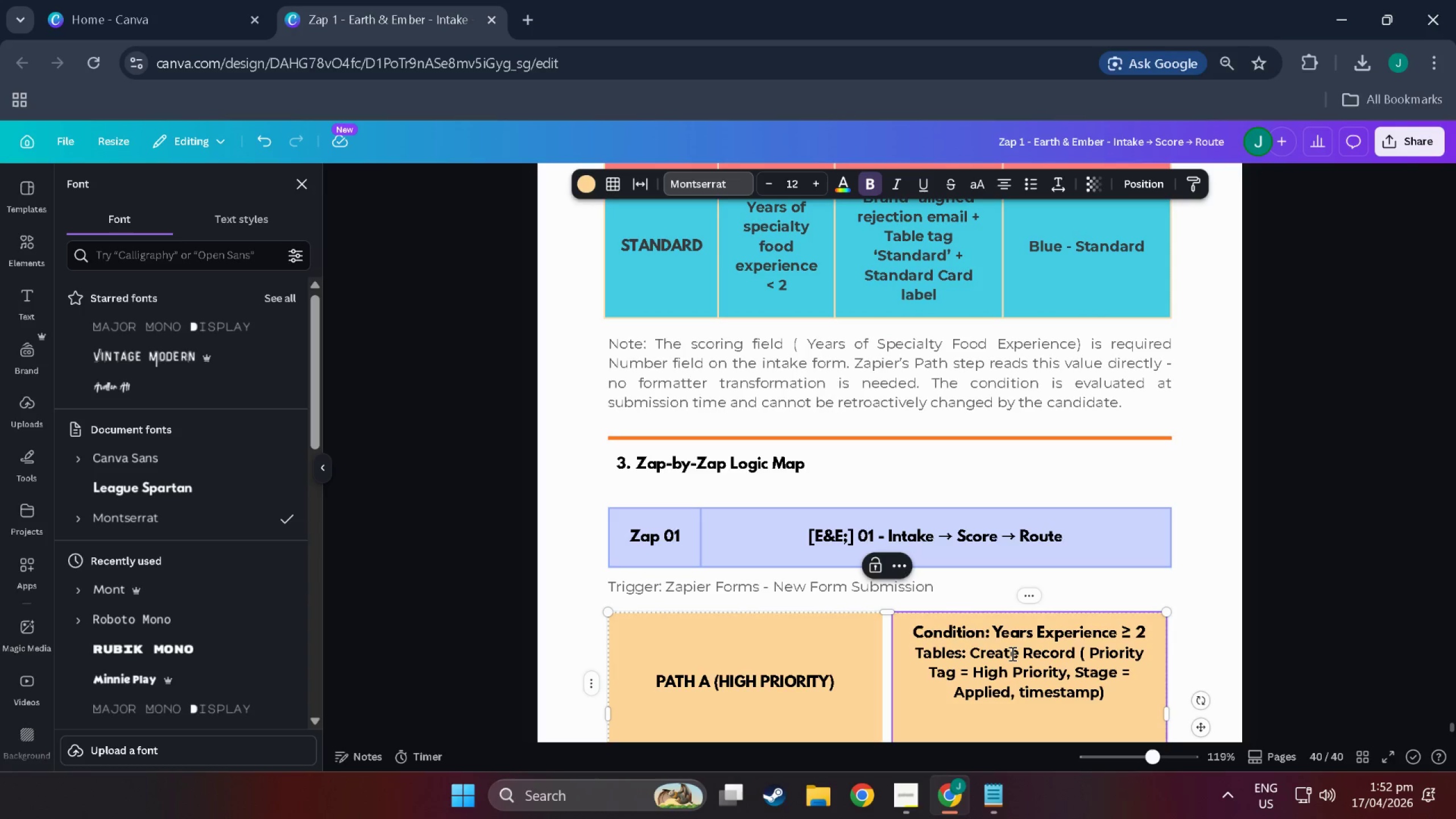 
left_click([919, 647])
 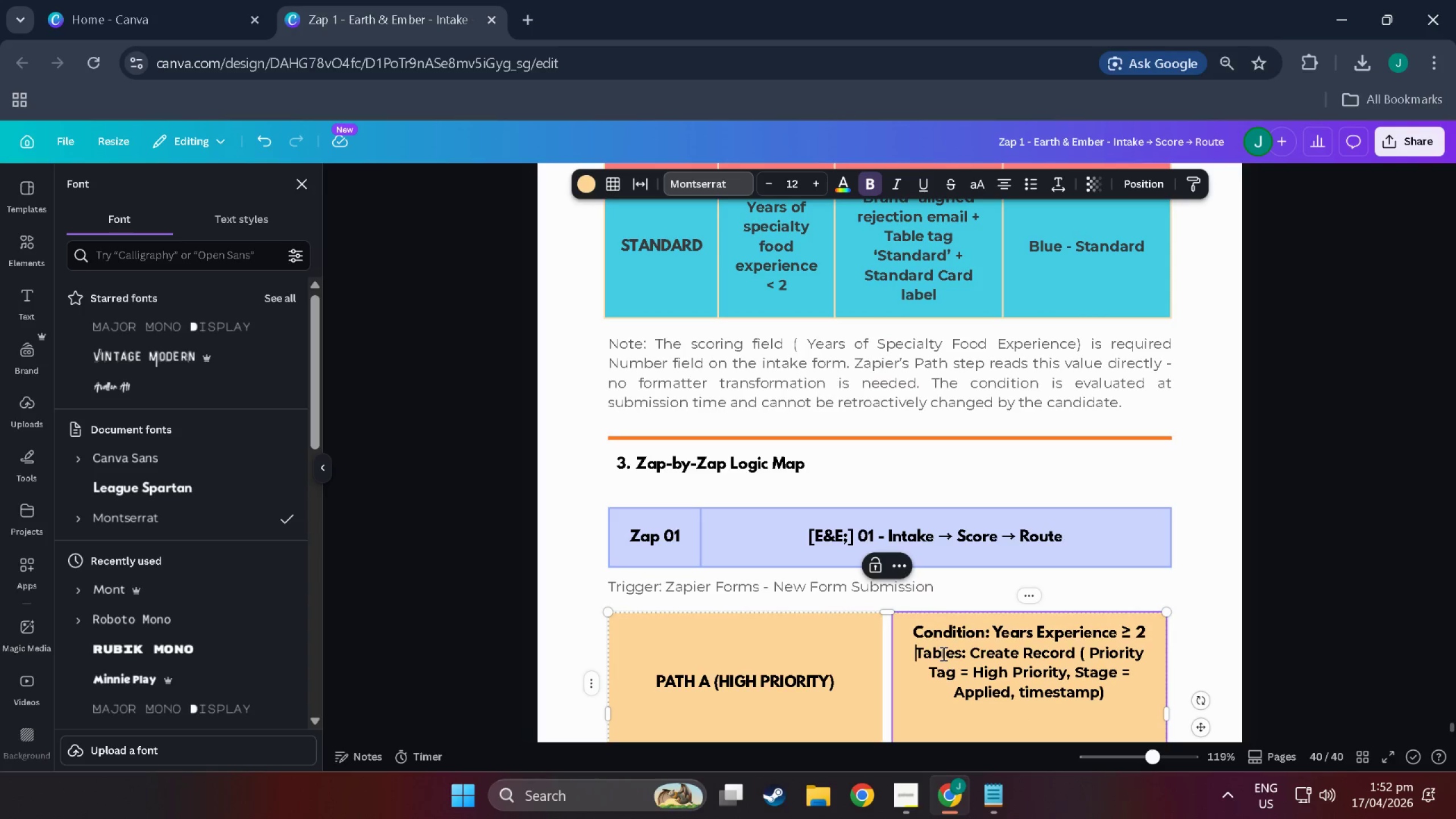 
key(1)
 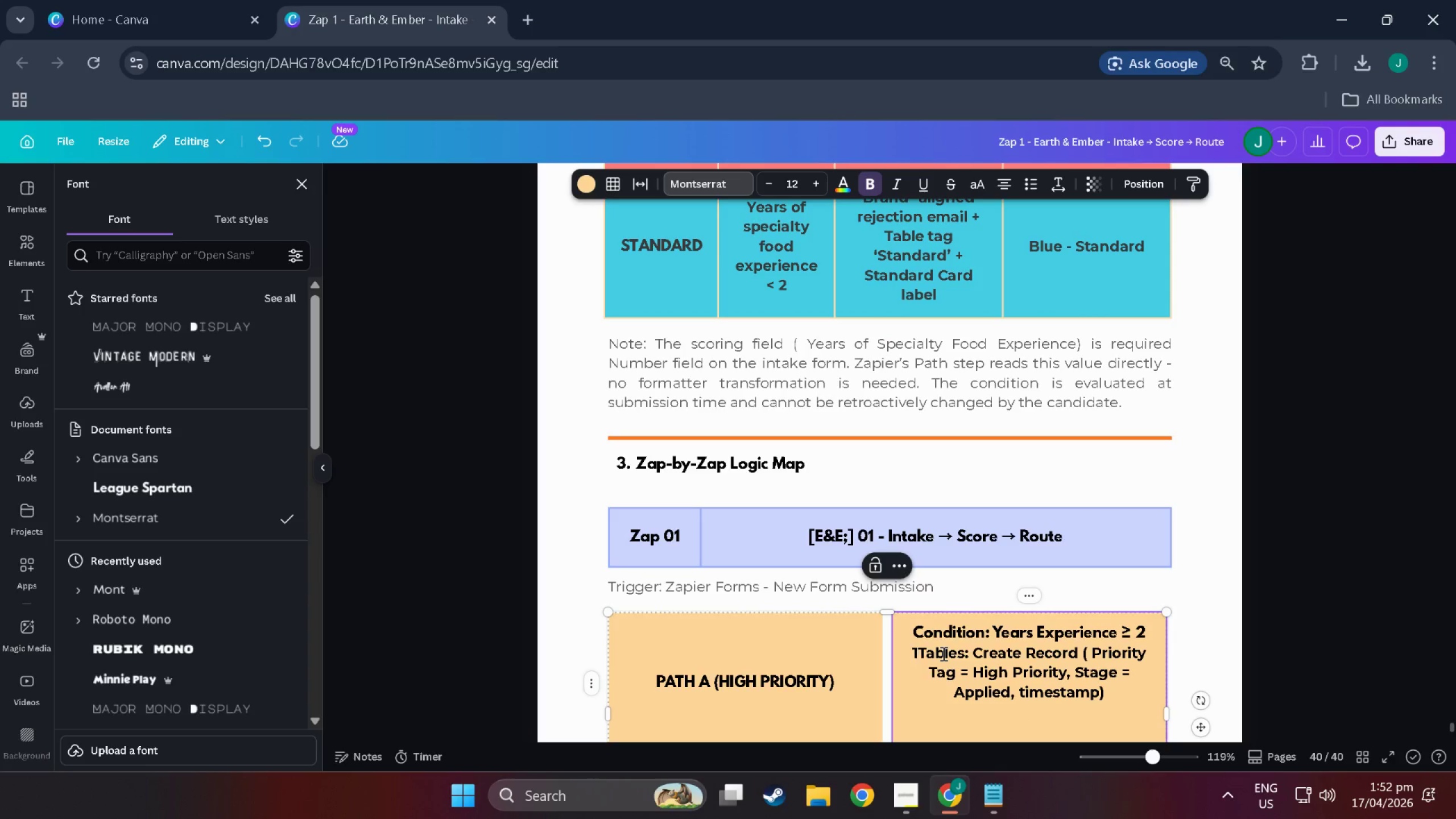 
key(Period)
 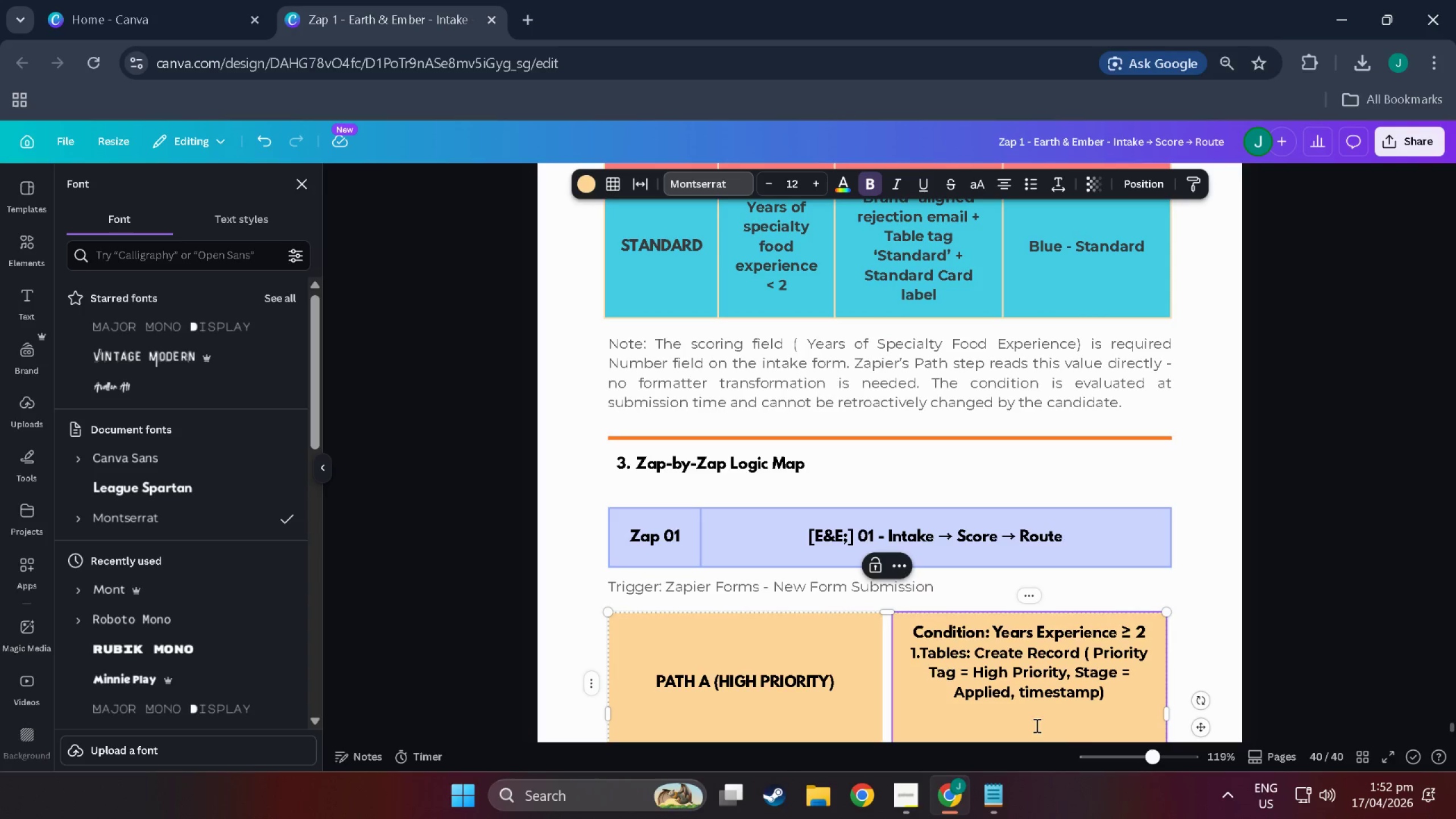 
key(Space)
 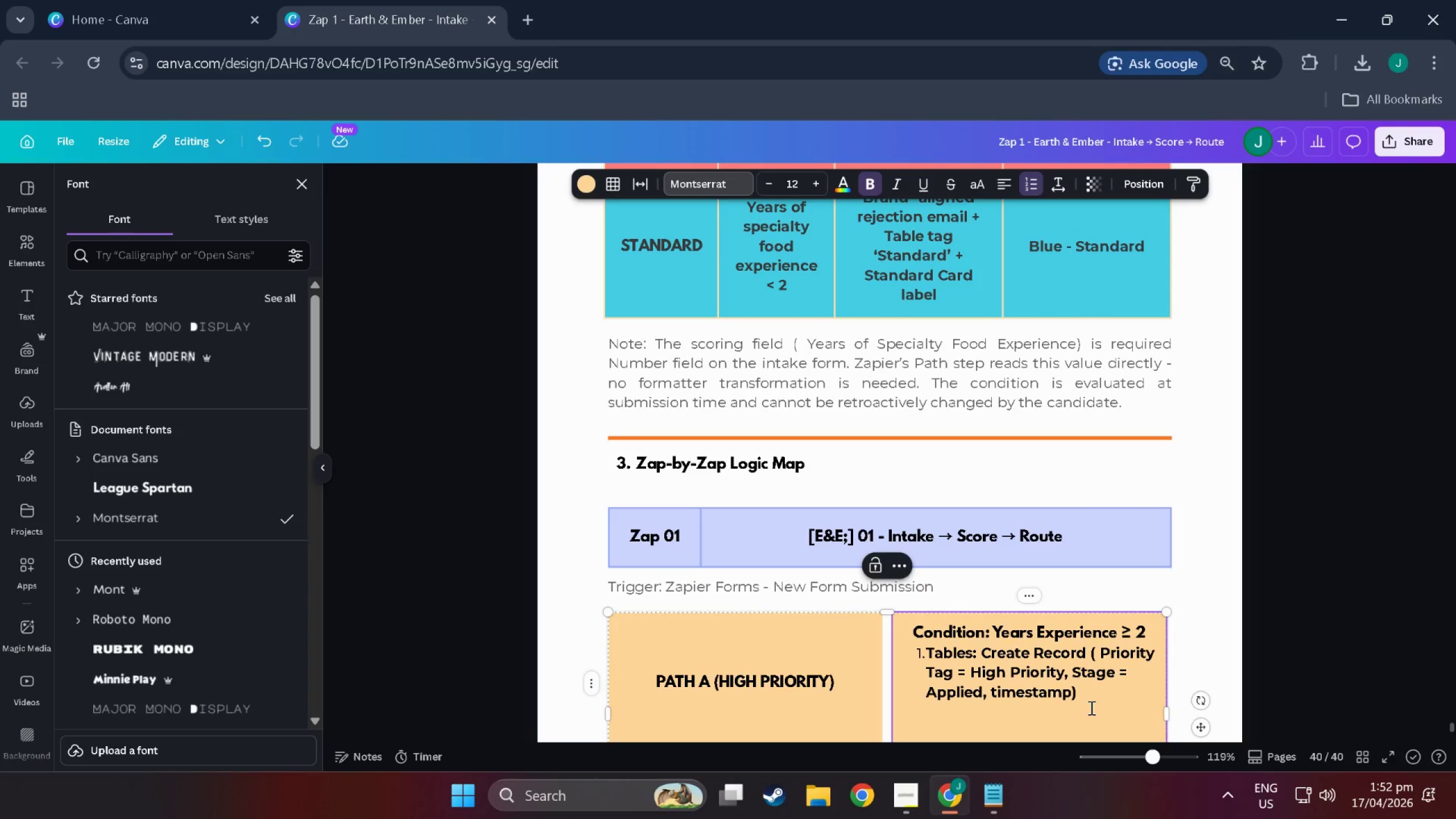 
double_click([1090, 693])
 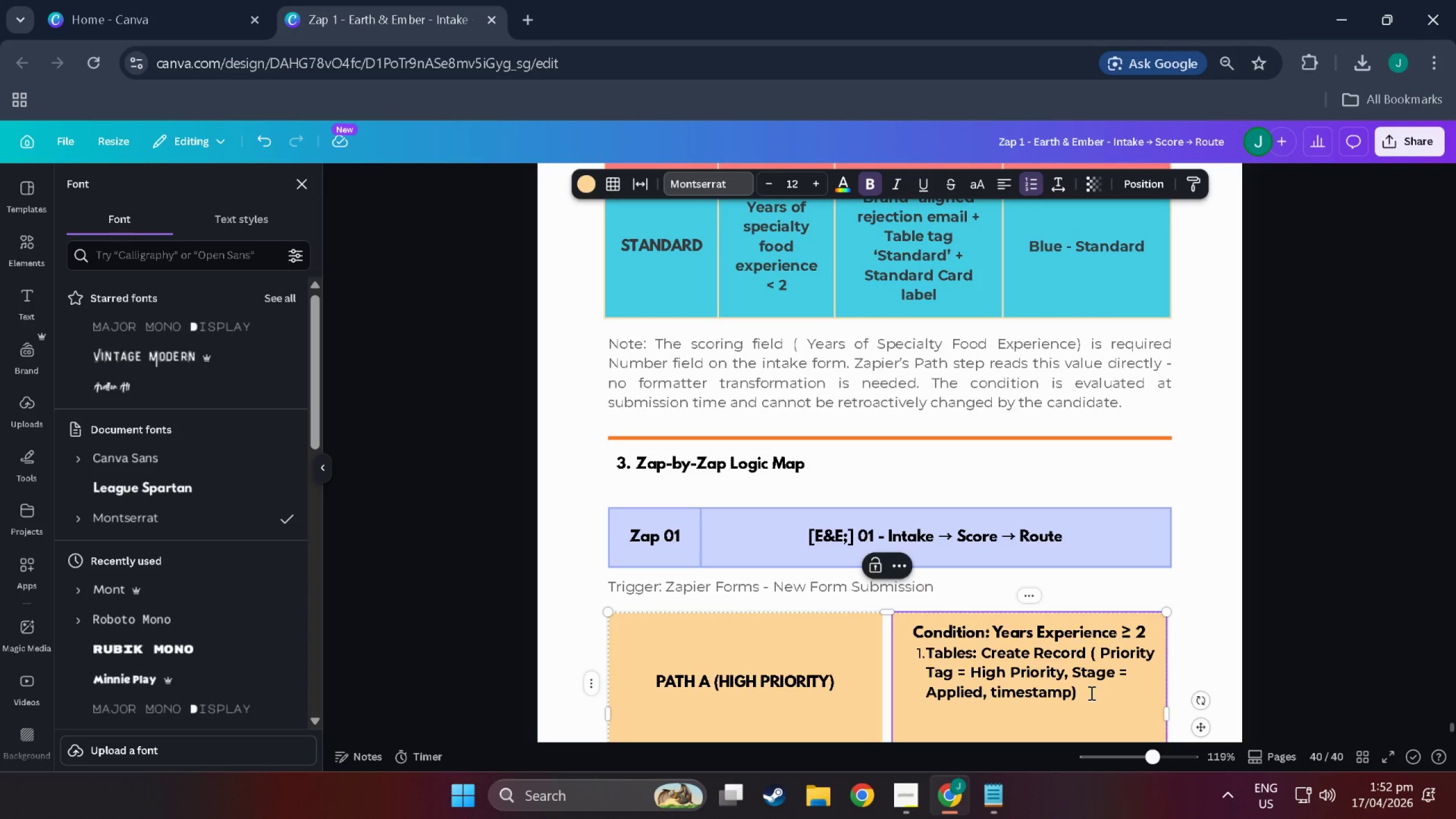 
key(Enter)
 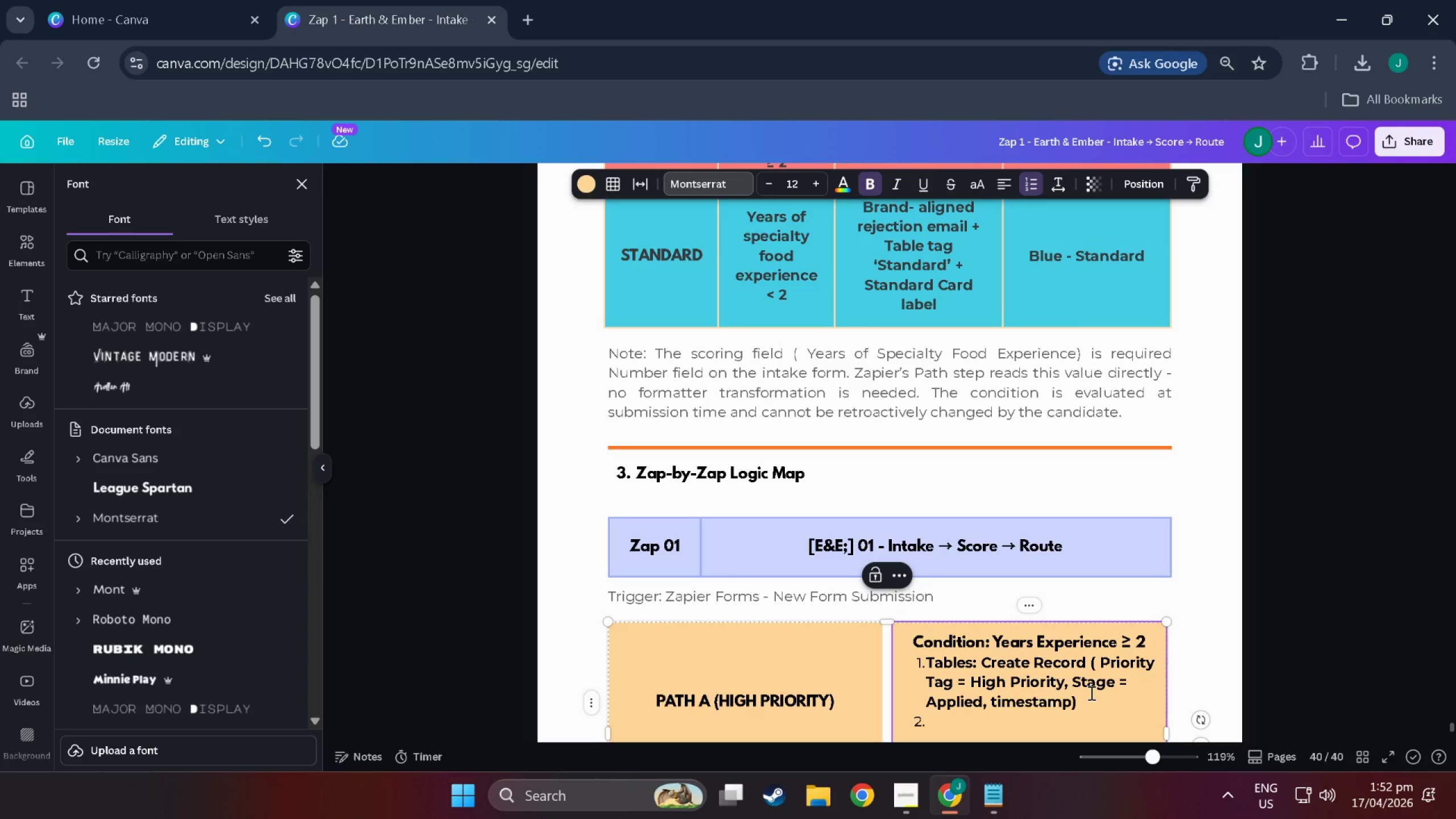 
type(Trello )
key(Backspace)
type(: Create Card in A)
key(Backspace)
type("")
key(Backspace)
key(Backspace)
type('All)
key(Backspace)
key(Backspace)
type(ppl;i)
key(Backspace)
key(Backspace)
type(ied''''''')
 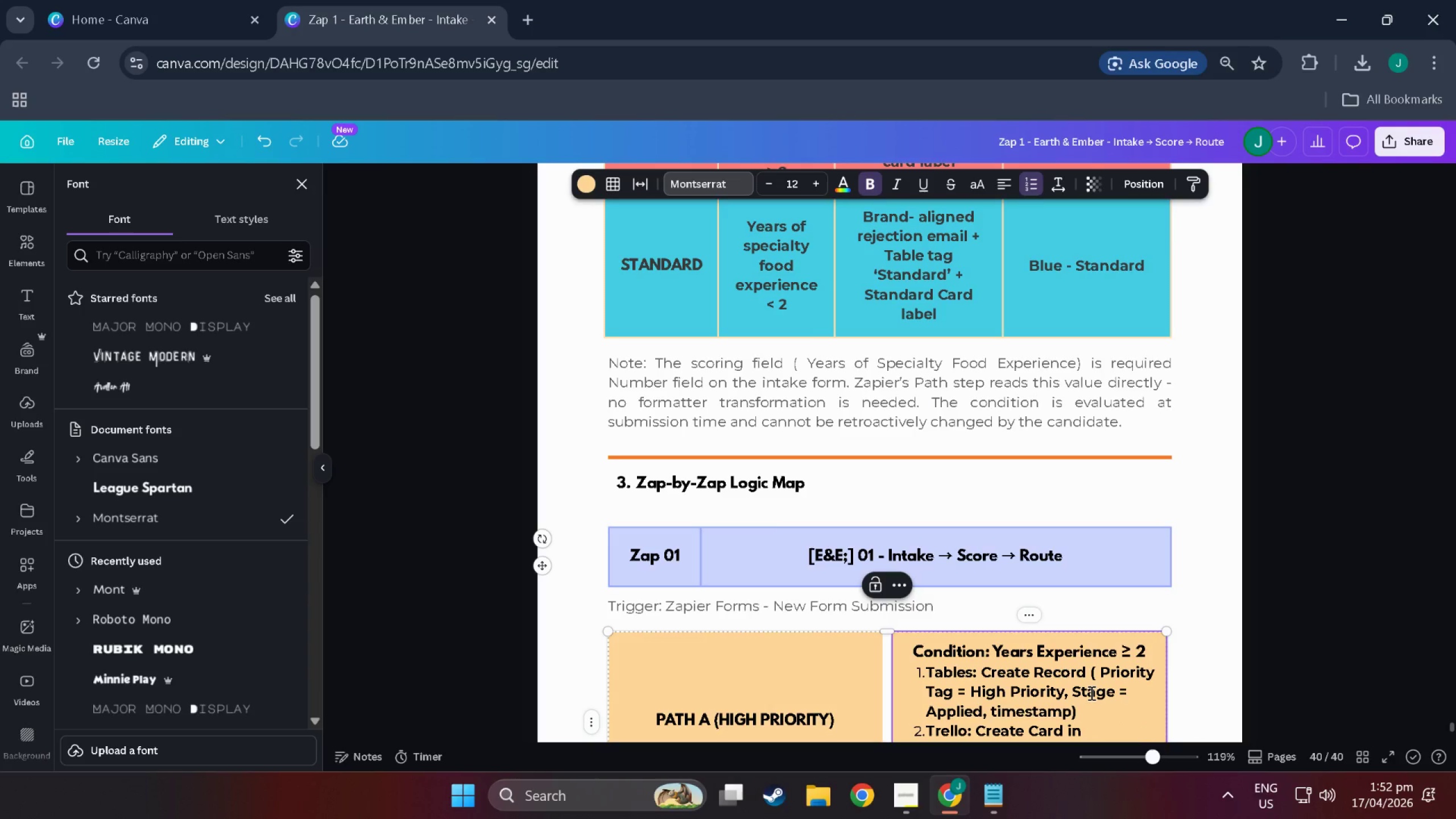 
scroll: coordinate [1132, 646], scroll_direction: down, amount: 10.0
 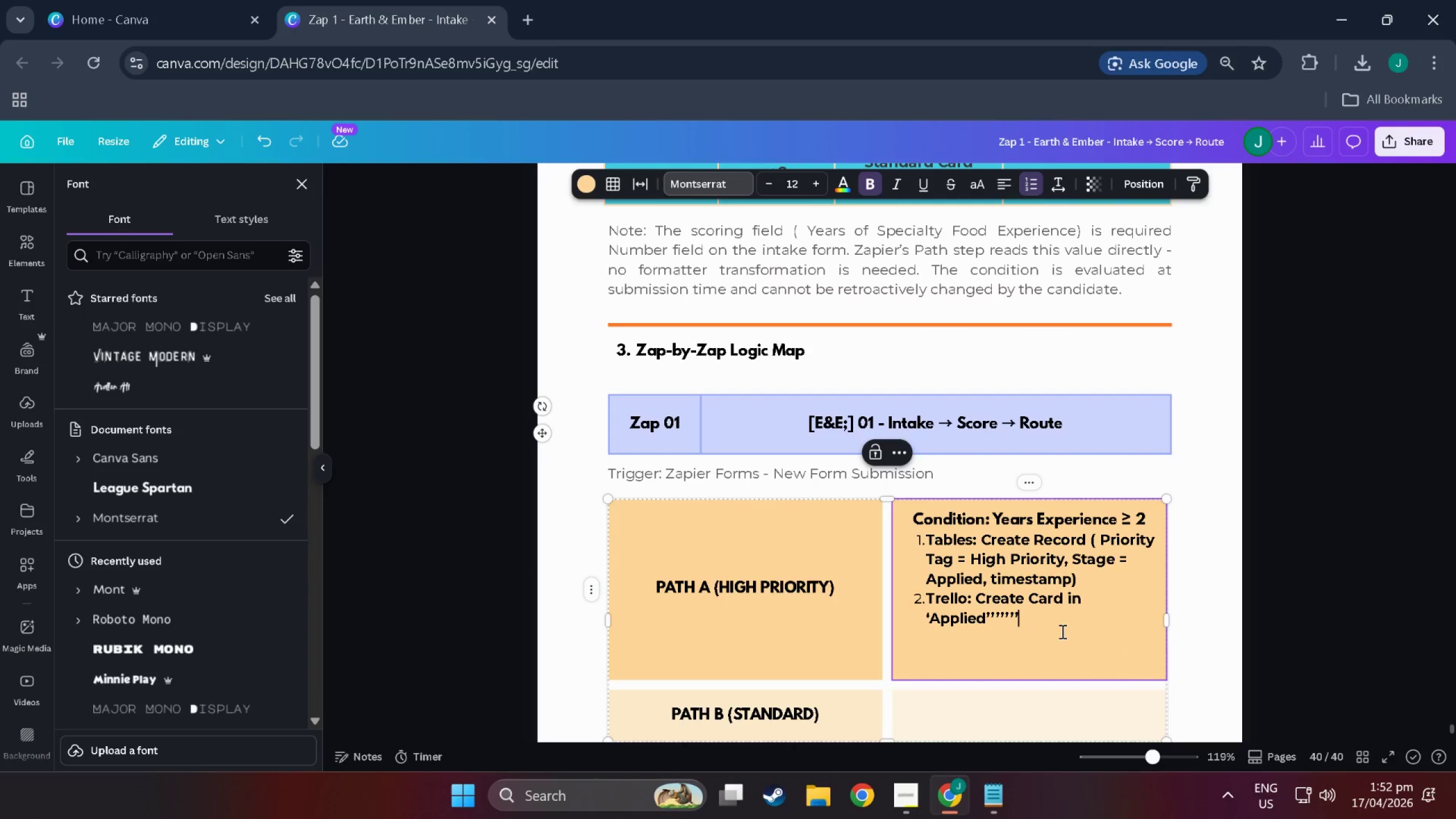 
key(Backspace)
key(Backspace)
key(Backspace)
key(Backspace)
key(Backspace)
key(Backspace)
type( list with Red label)
 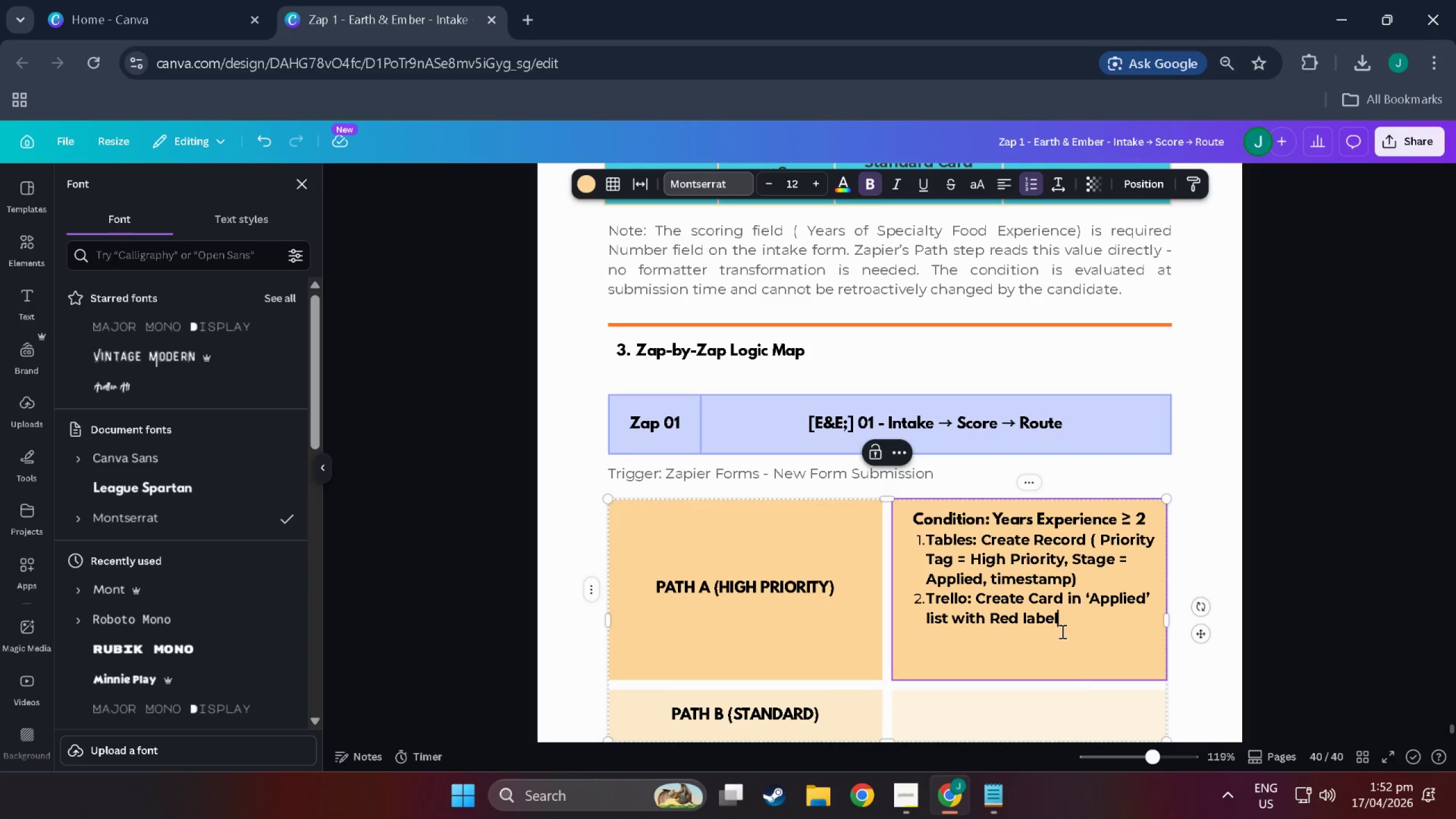 
key(Enter)
 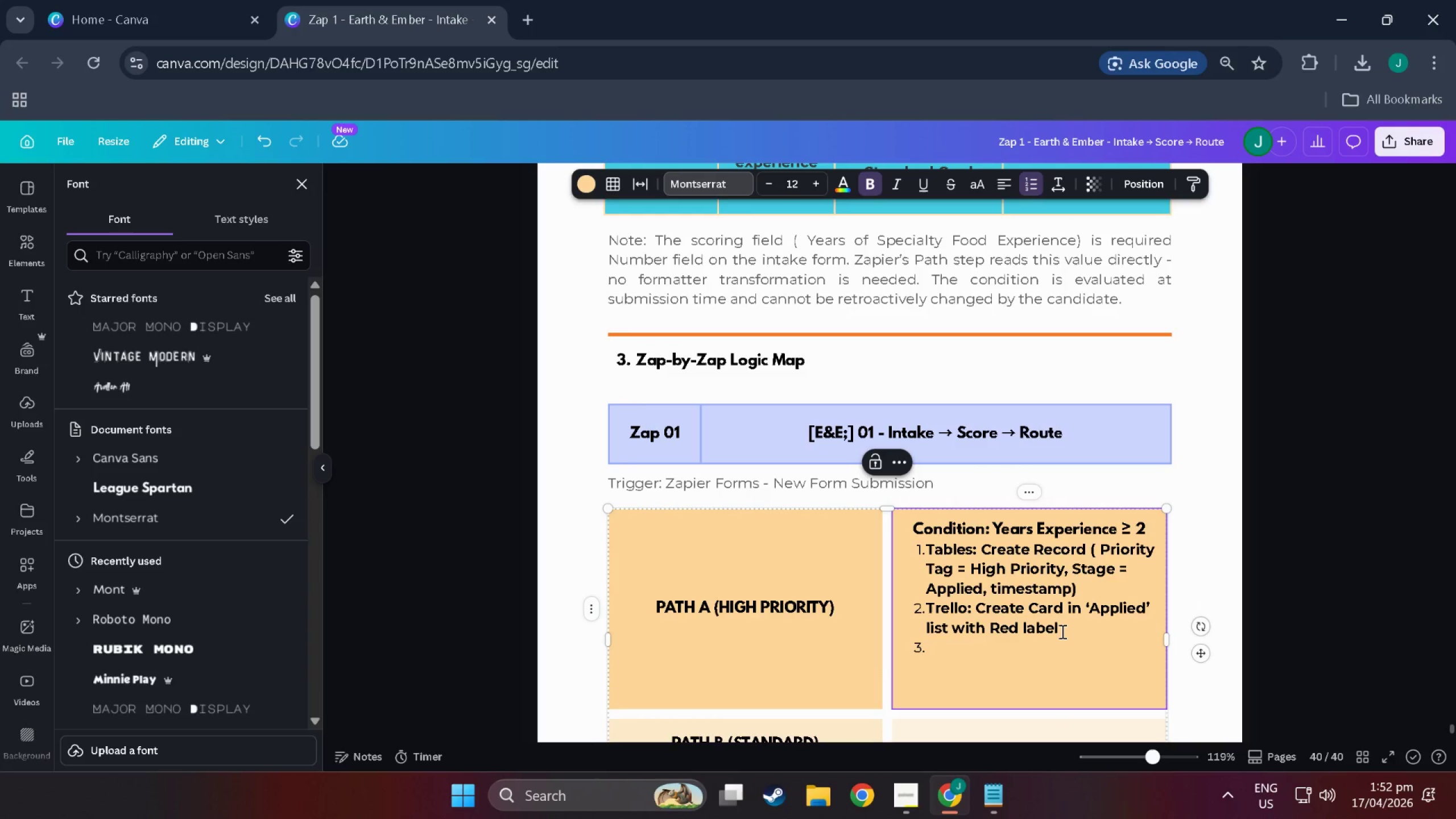 
type(Tables: Update Record - Sa)
key(Backspace)
key(Backspace)
key(Backspace)
type(s)
key(Backspace)
type( save Trello car)
key(Backspace)
key(Backspace)
key(Backspace)
type(Card ID)
 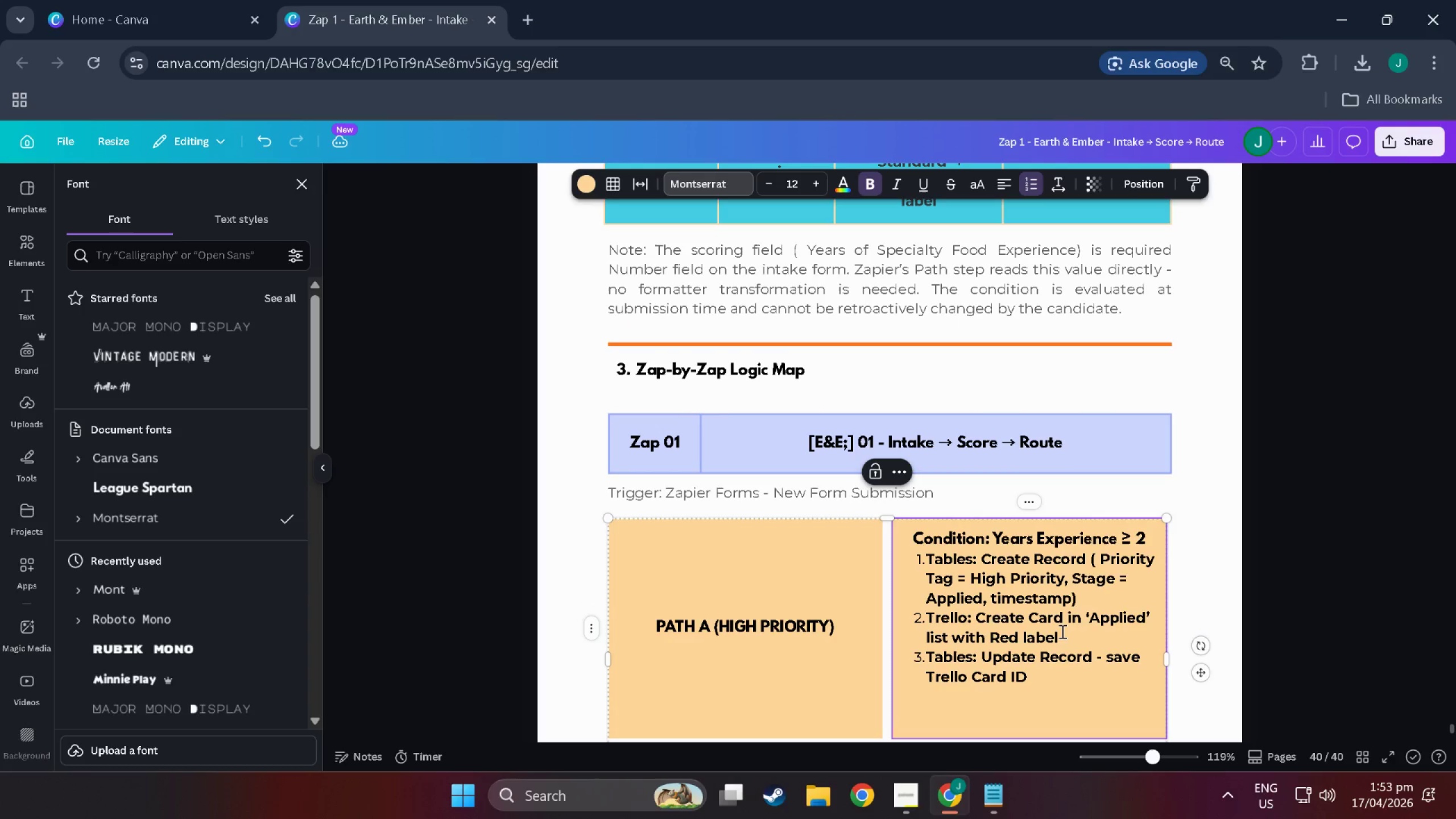 
key(Enter)
 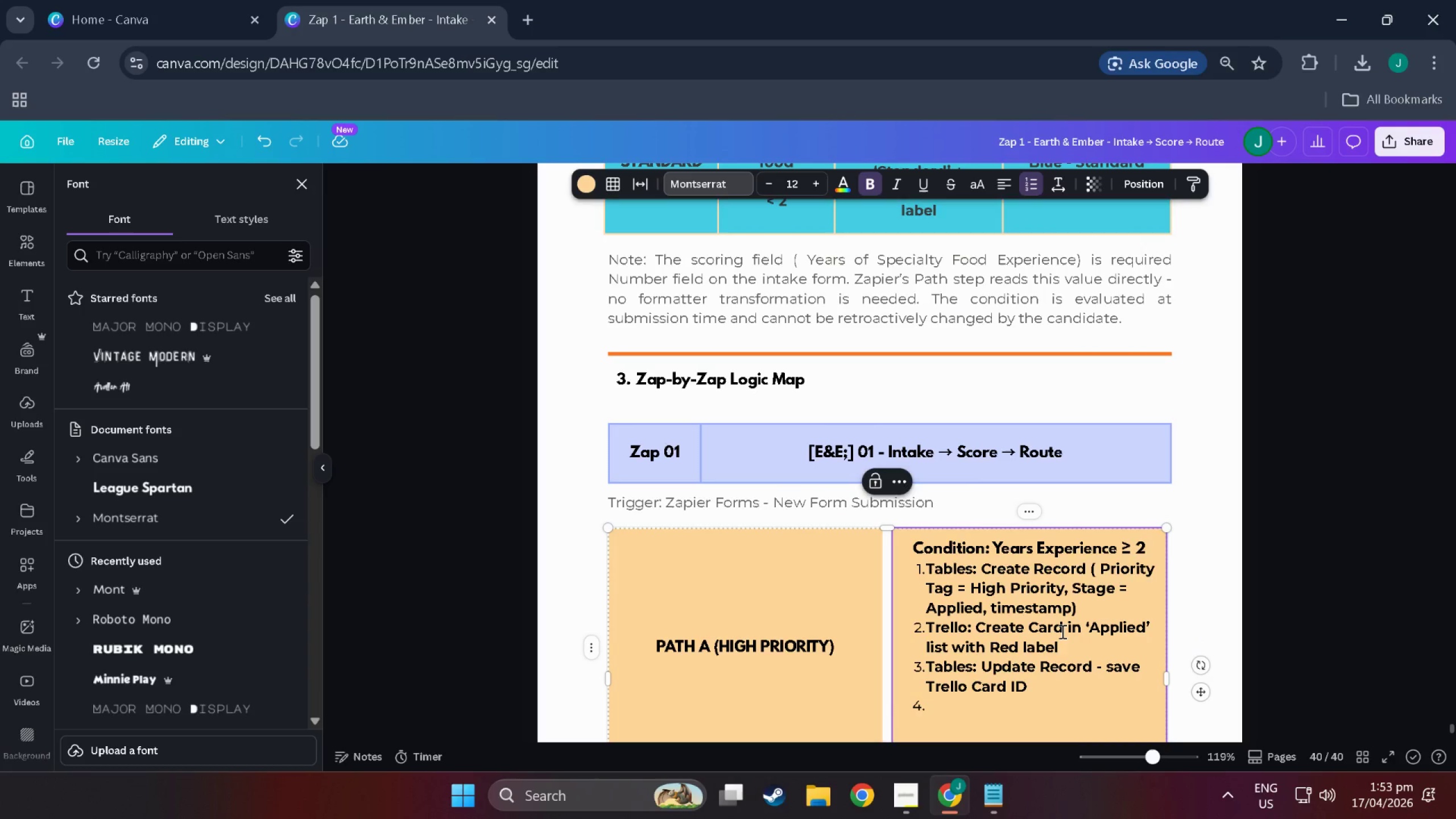 
type(Gmaio)
key(Backspace)
key(Backspace)
type(il: Send Calne)
key(Backspace)
key(Backspace)
type(endly screening wwi)
key(Backspace)
key(Backspace)
key(Backspace)
type(iv)
key(Backspace)
type(nvite emailk)
key(Backspace)
 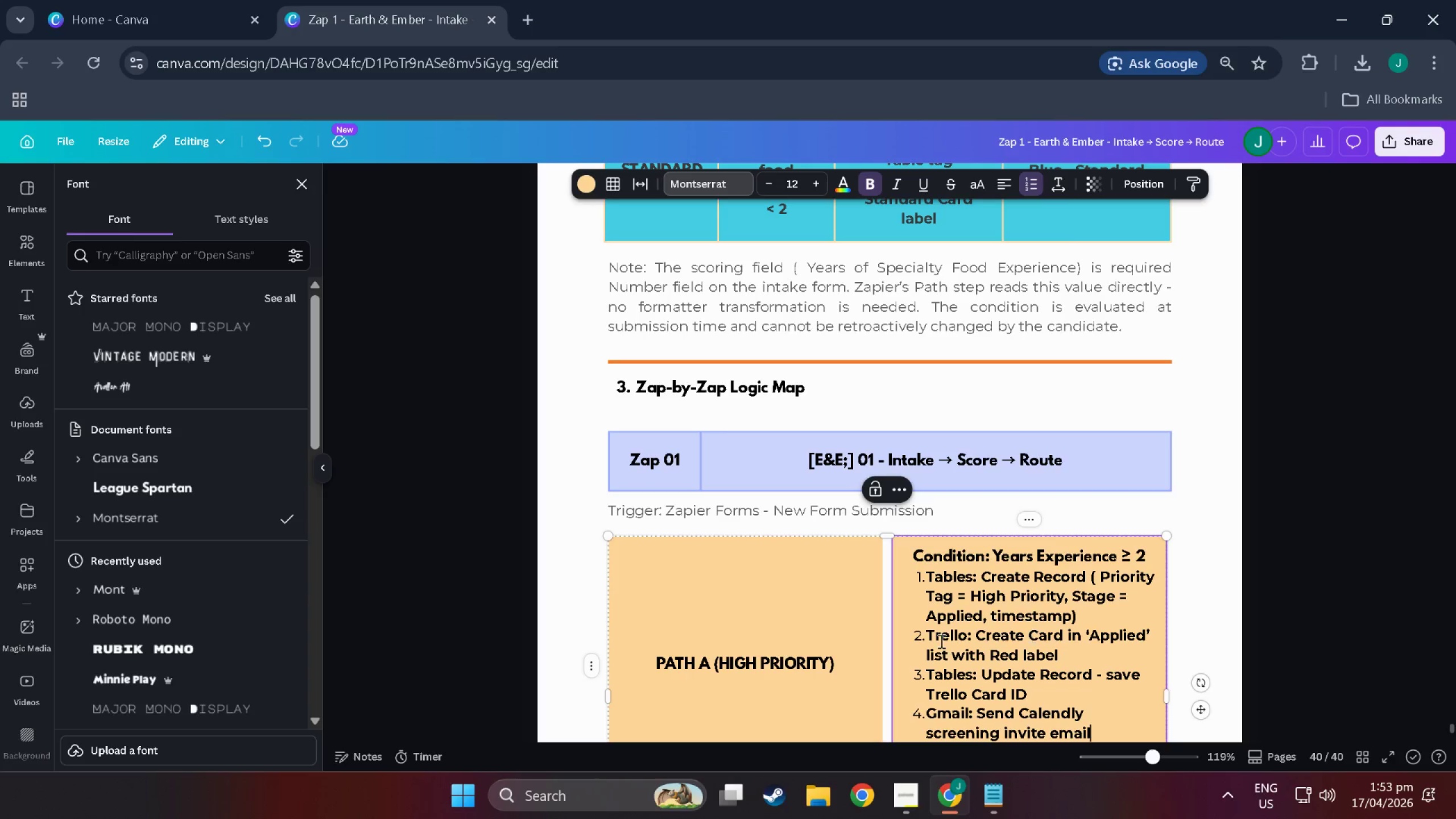 
scroll: coordinate [958, 635], scroll_direction: down, amount: 4.0
 